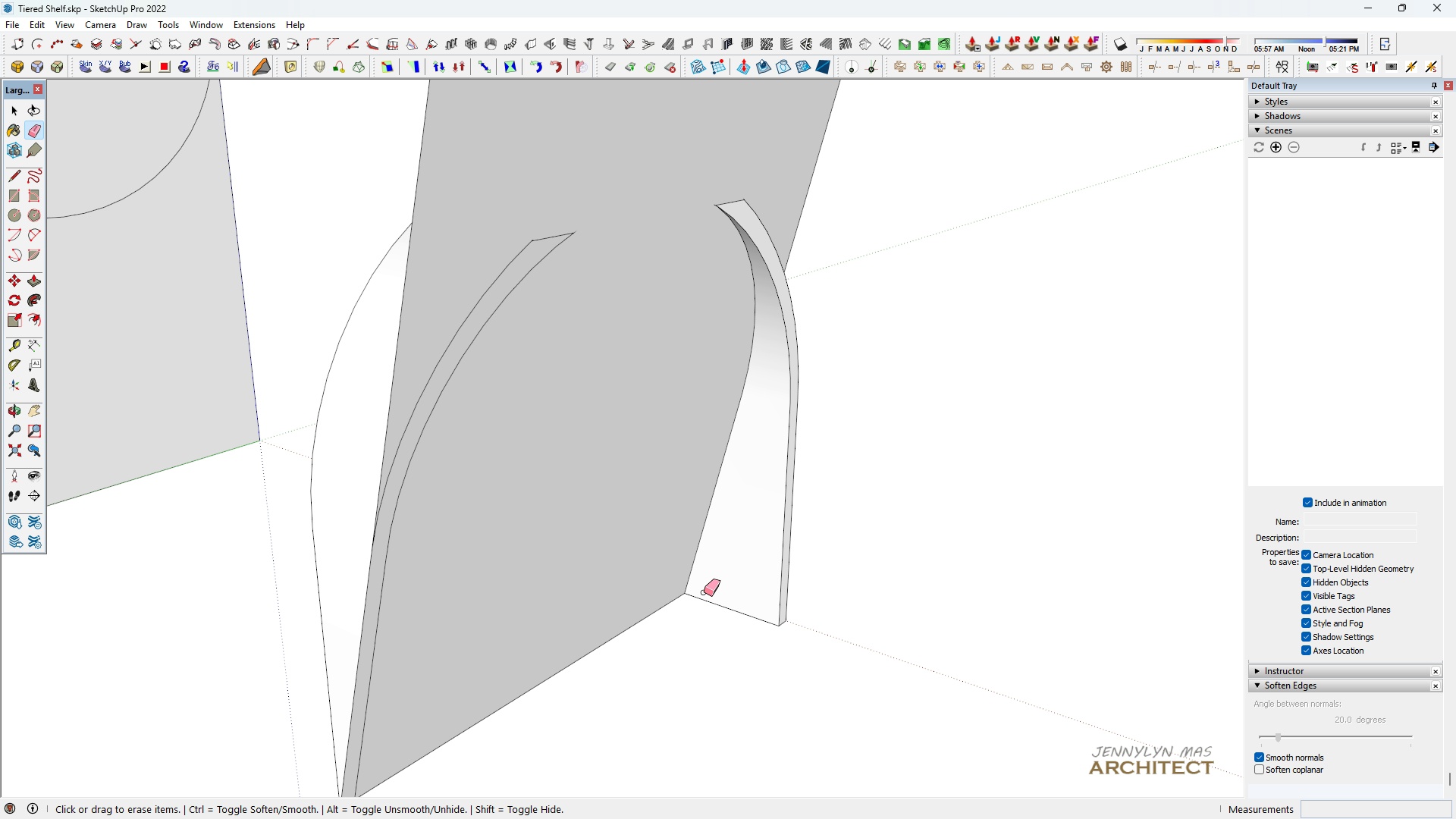 
left_click_drag(start_coordinate=[742, 636], to_coordinate=[830, 595])
 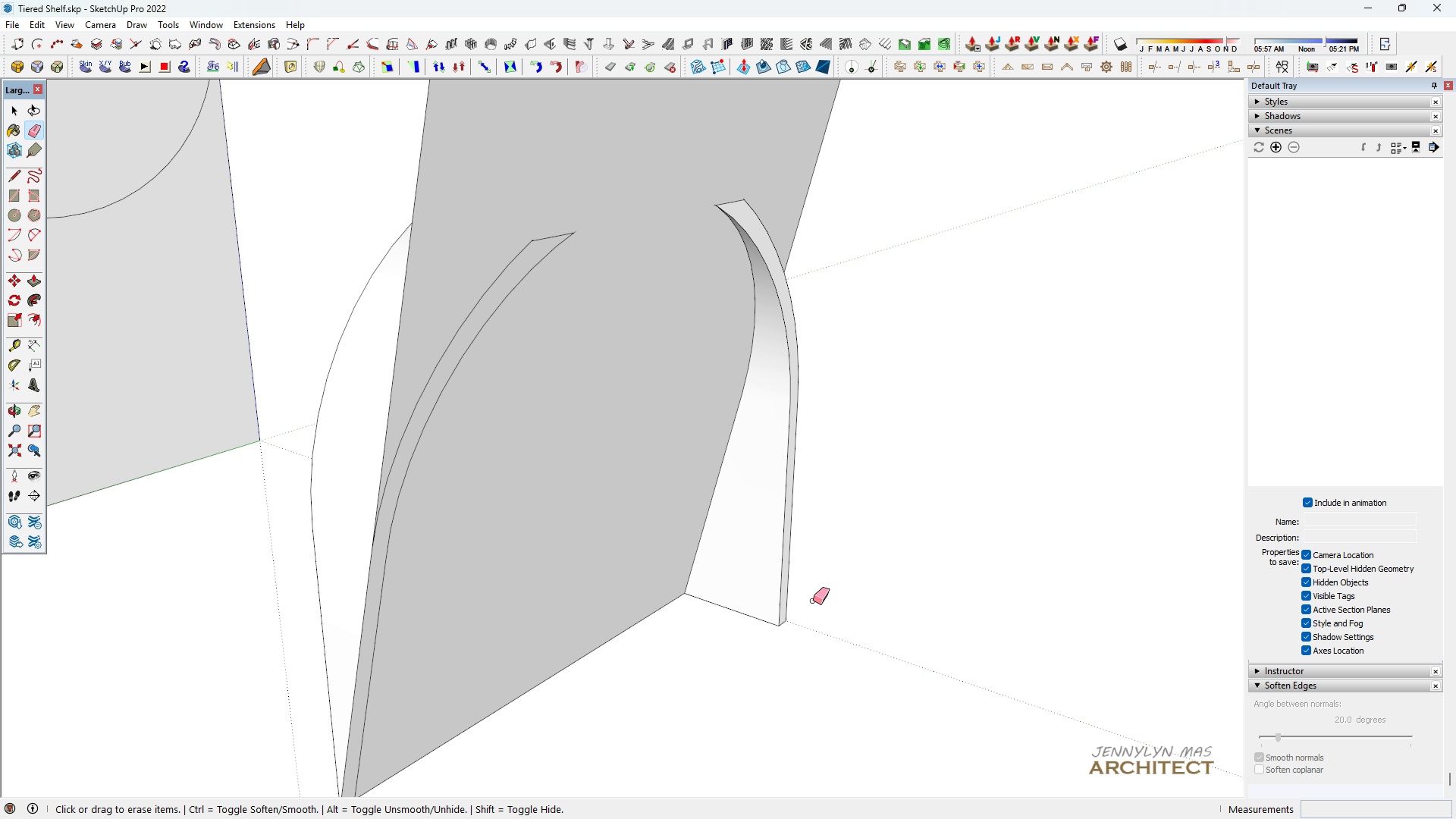 
left_click_drag(start_coordinate=[812, 601], to_coordinate=[712, 665])
 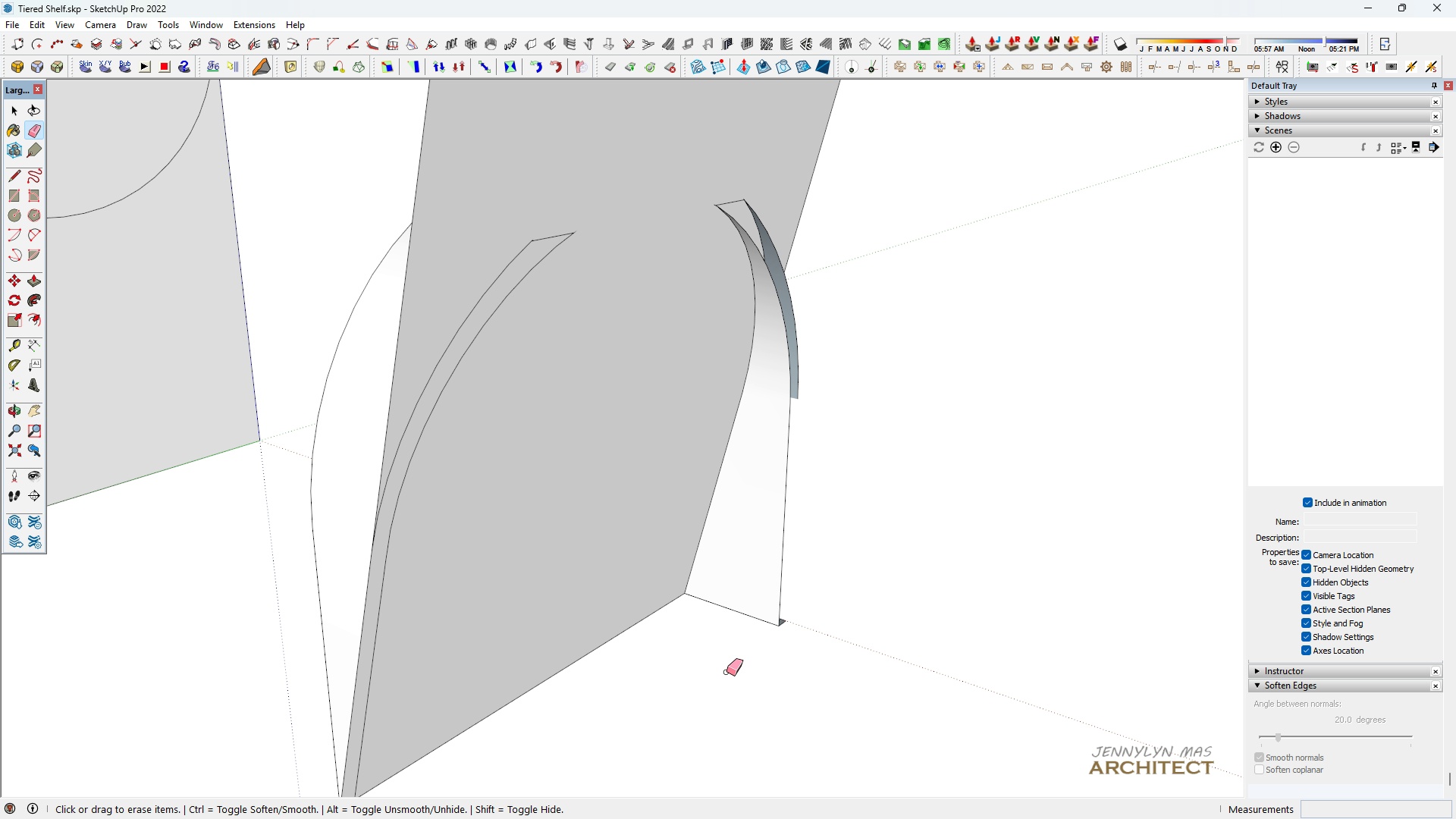 
left_click_drag(start_coordinate=[726, 672], to_coordinate=[808, 590])
 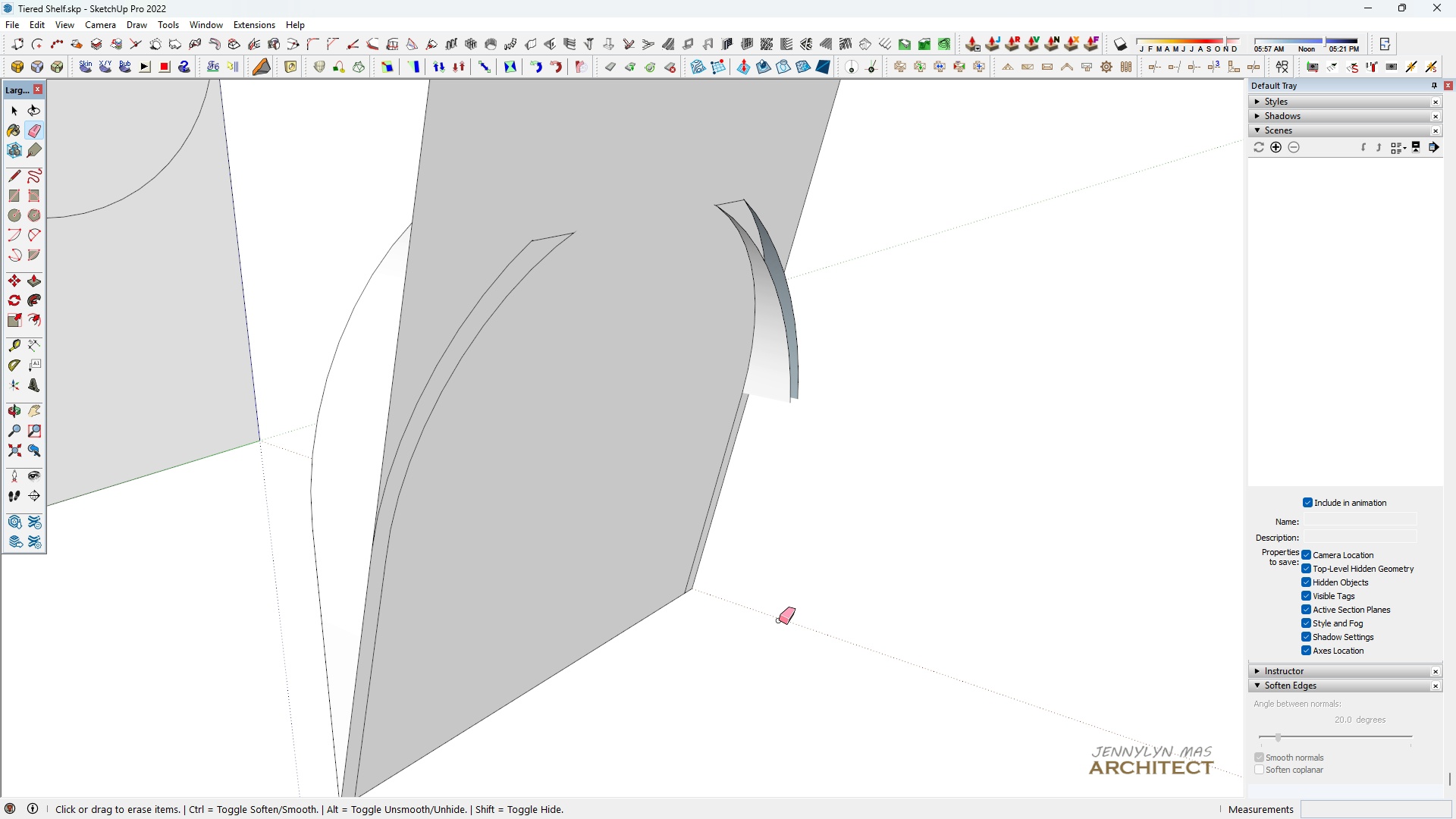 
left_click_drag(start_coordinate=[779, 619], to_coordinate=[779, 604])
 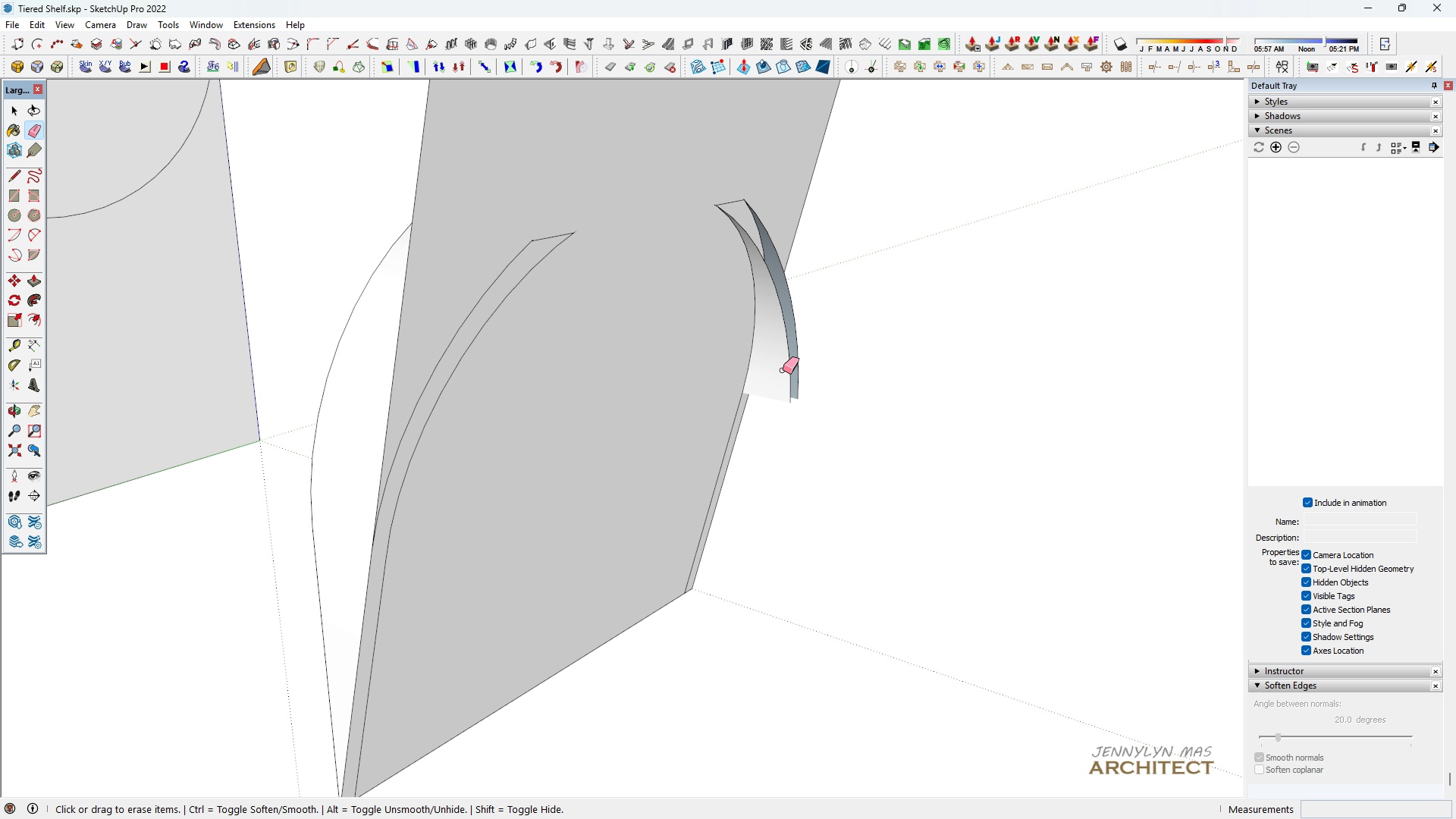 
left_click_drag(start_coordinate=[779, 379], to_coordinate=[789, 397])
 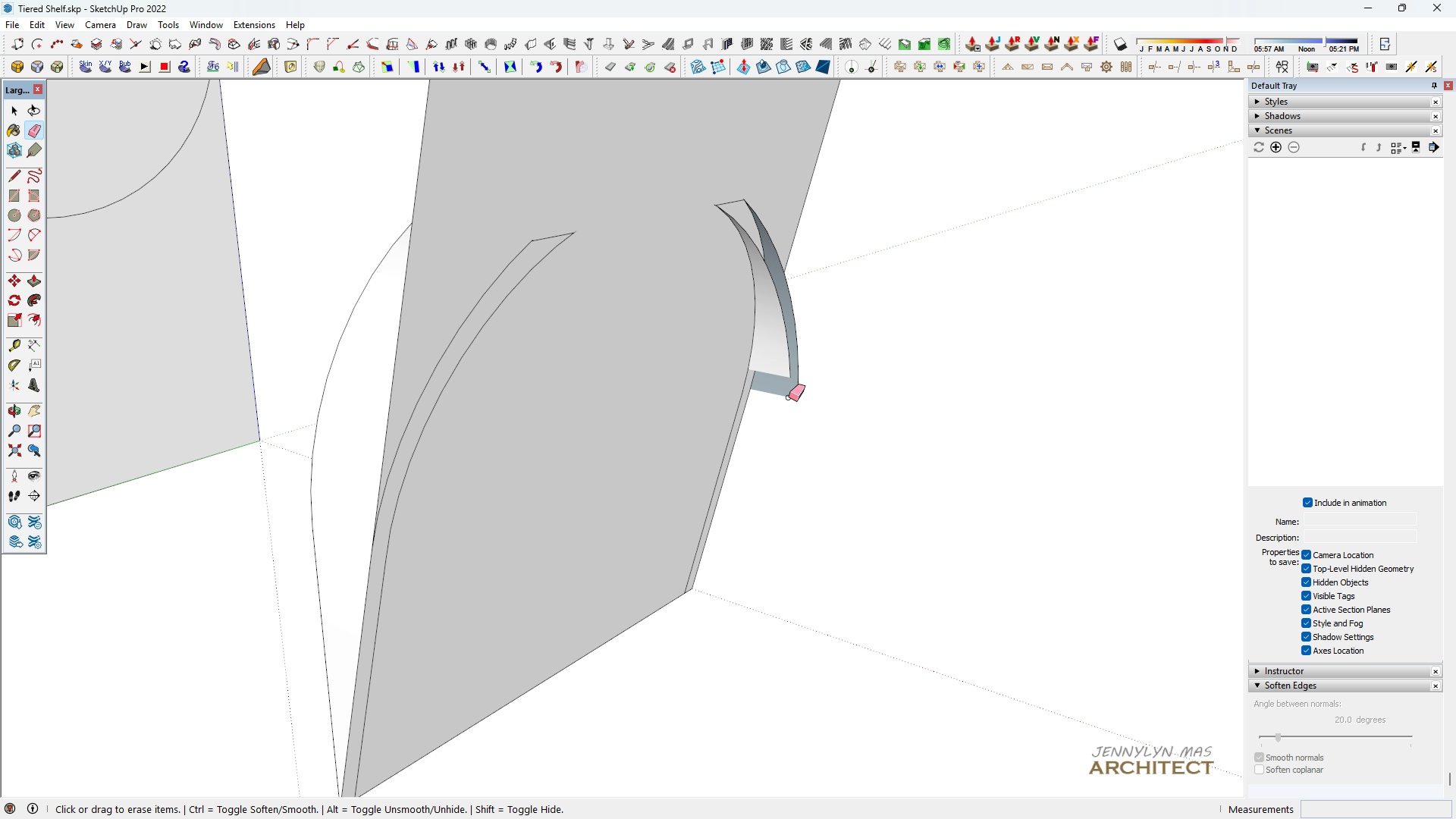 
left_click_drag(start_coordinate=[789, 397], to_coordinate=[802, 381])
 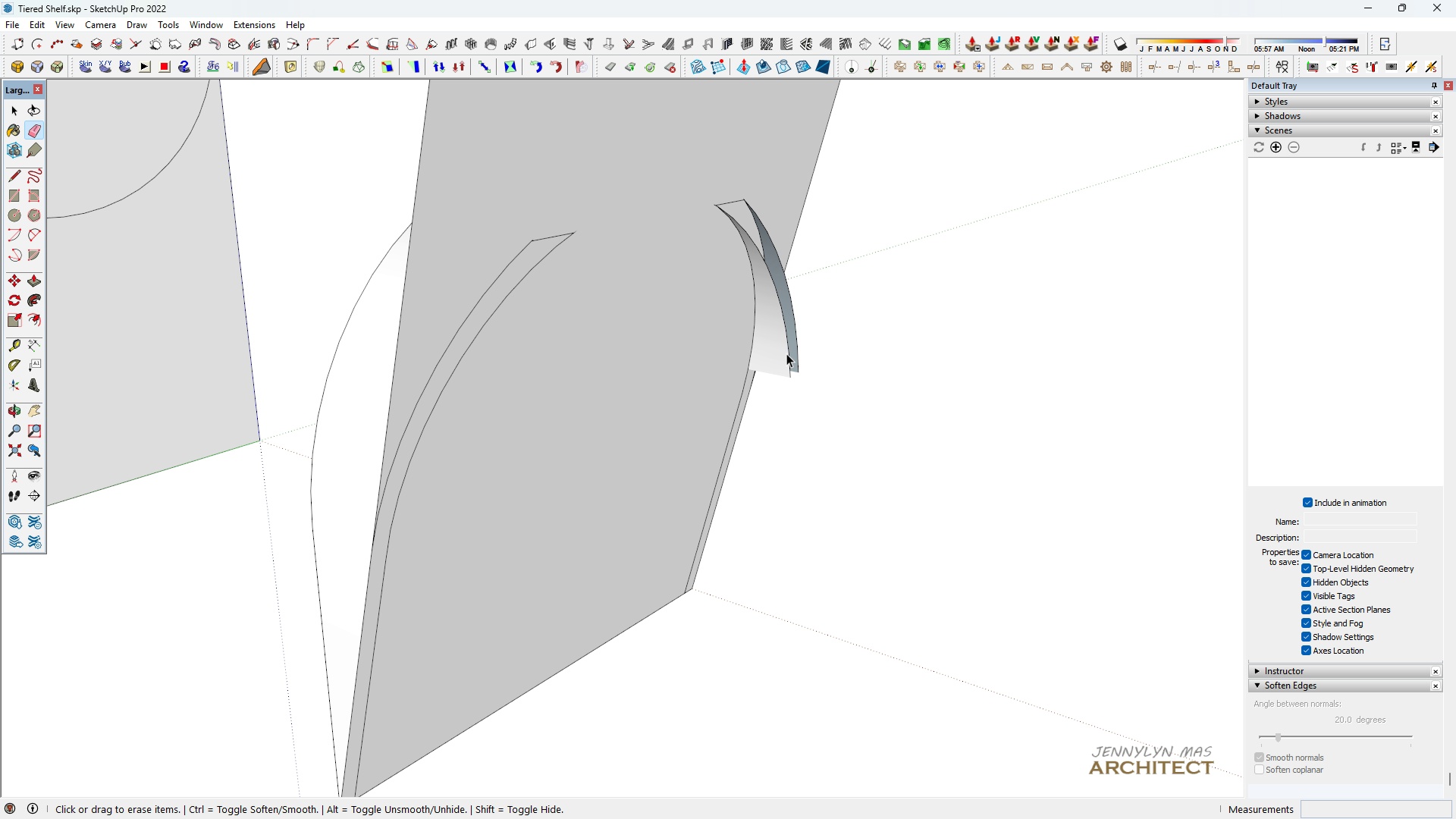 
key(Space)
 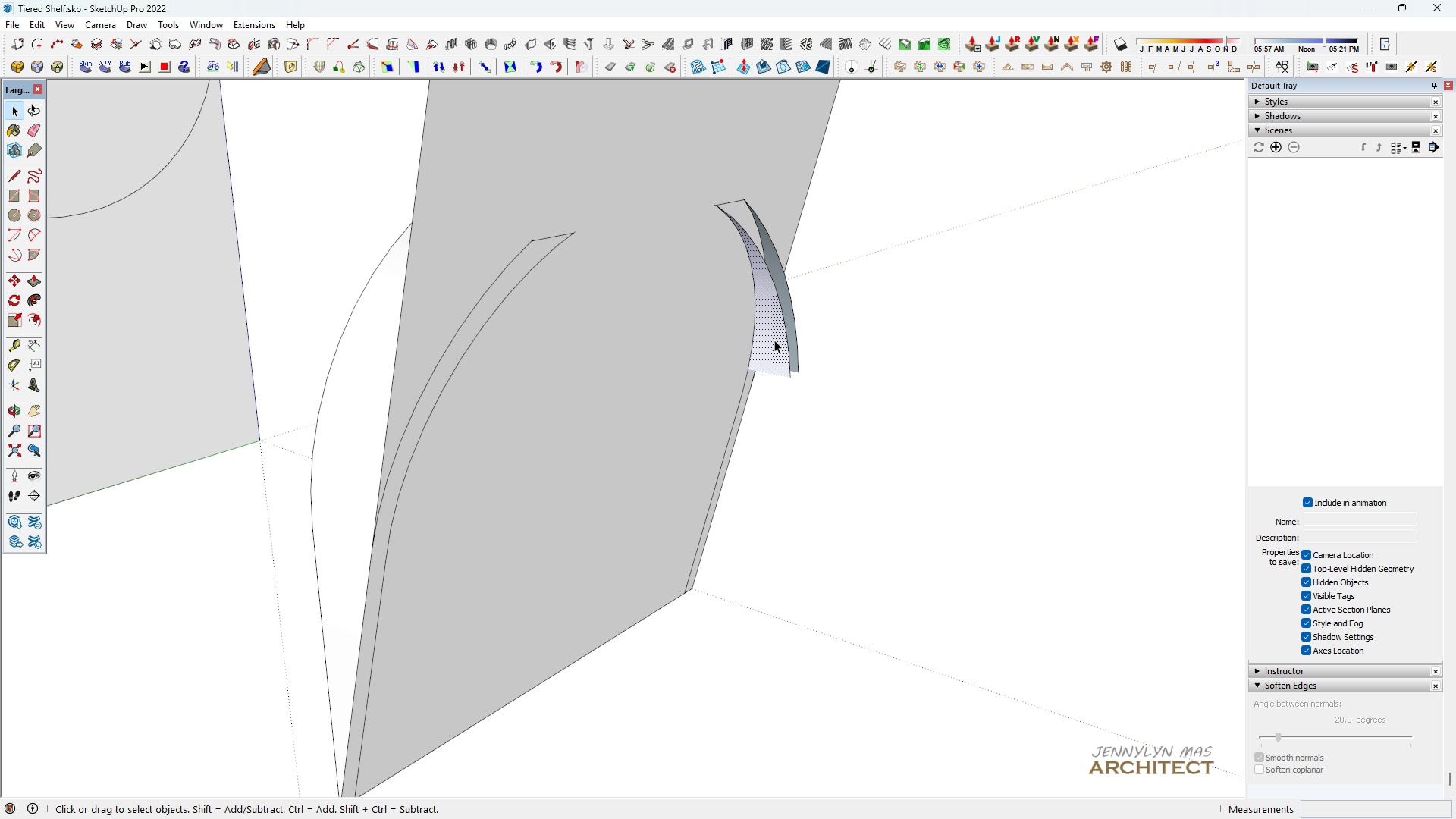 
left_click([774, 340])
 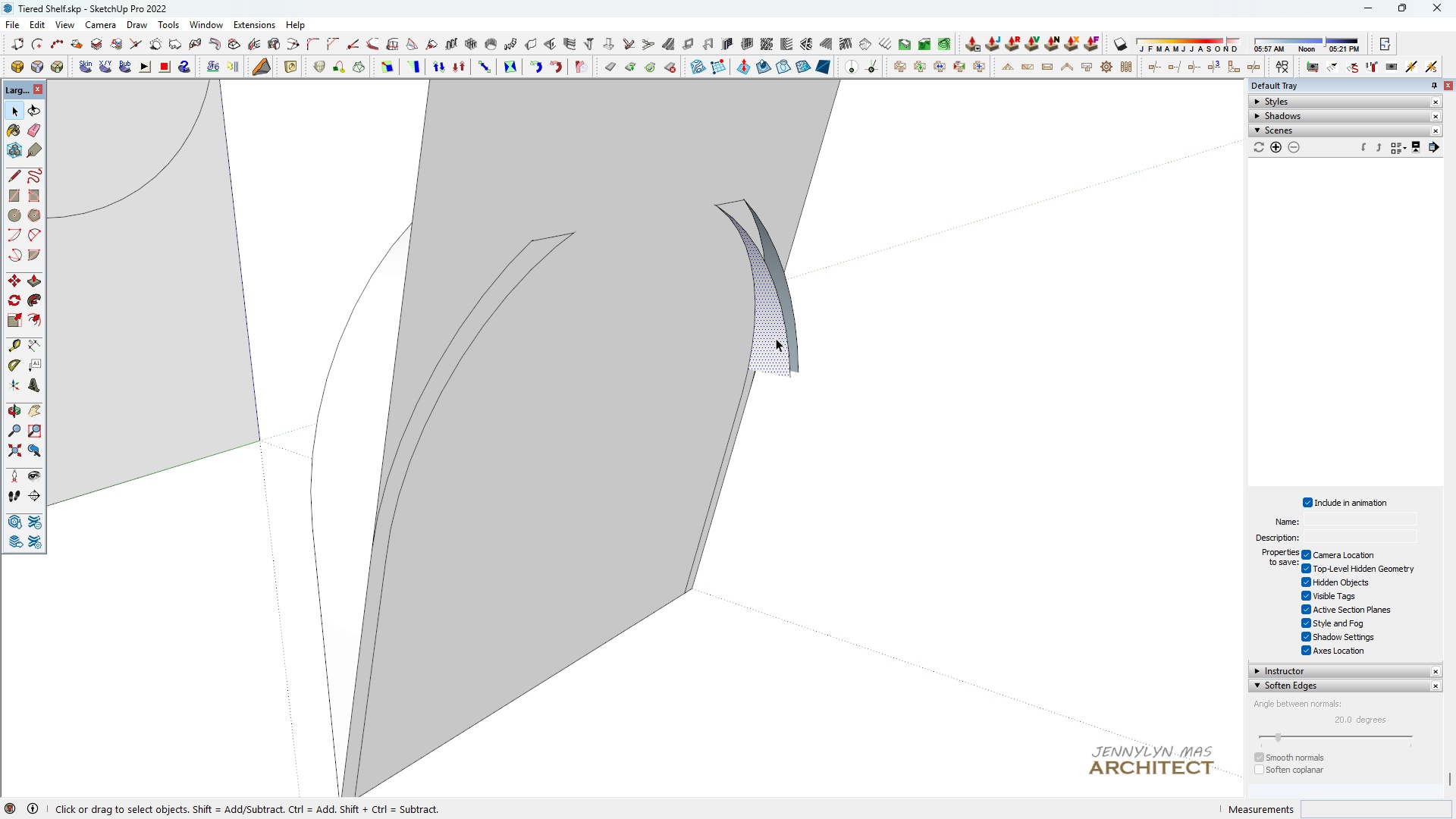 
key(Delete)
 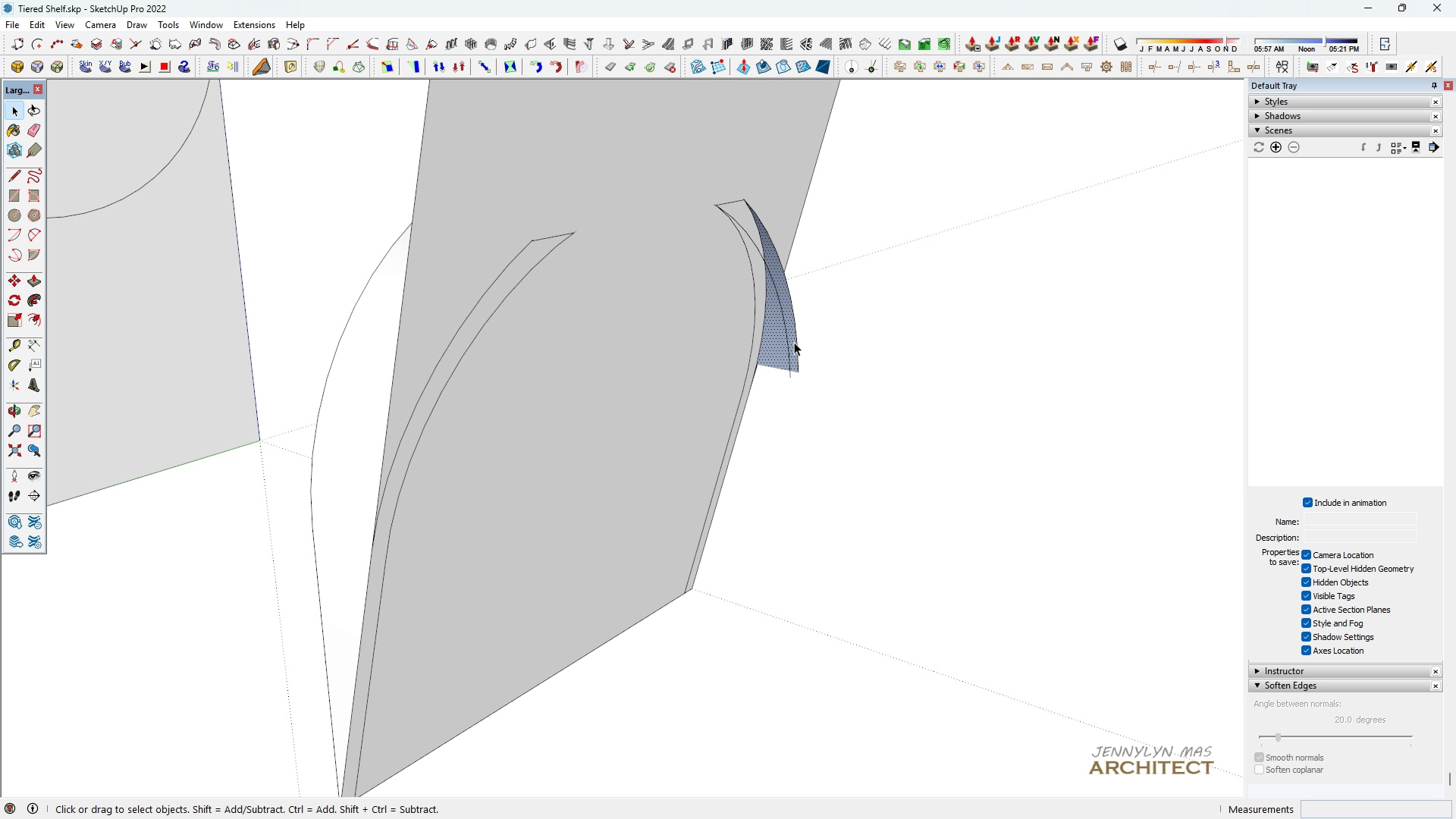 
left_click([794, 342])
 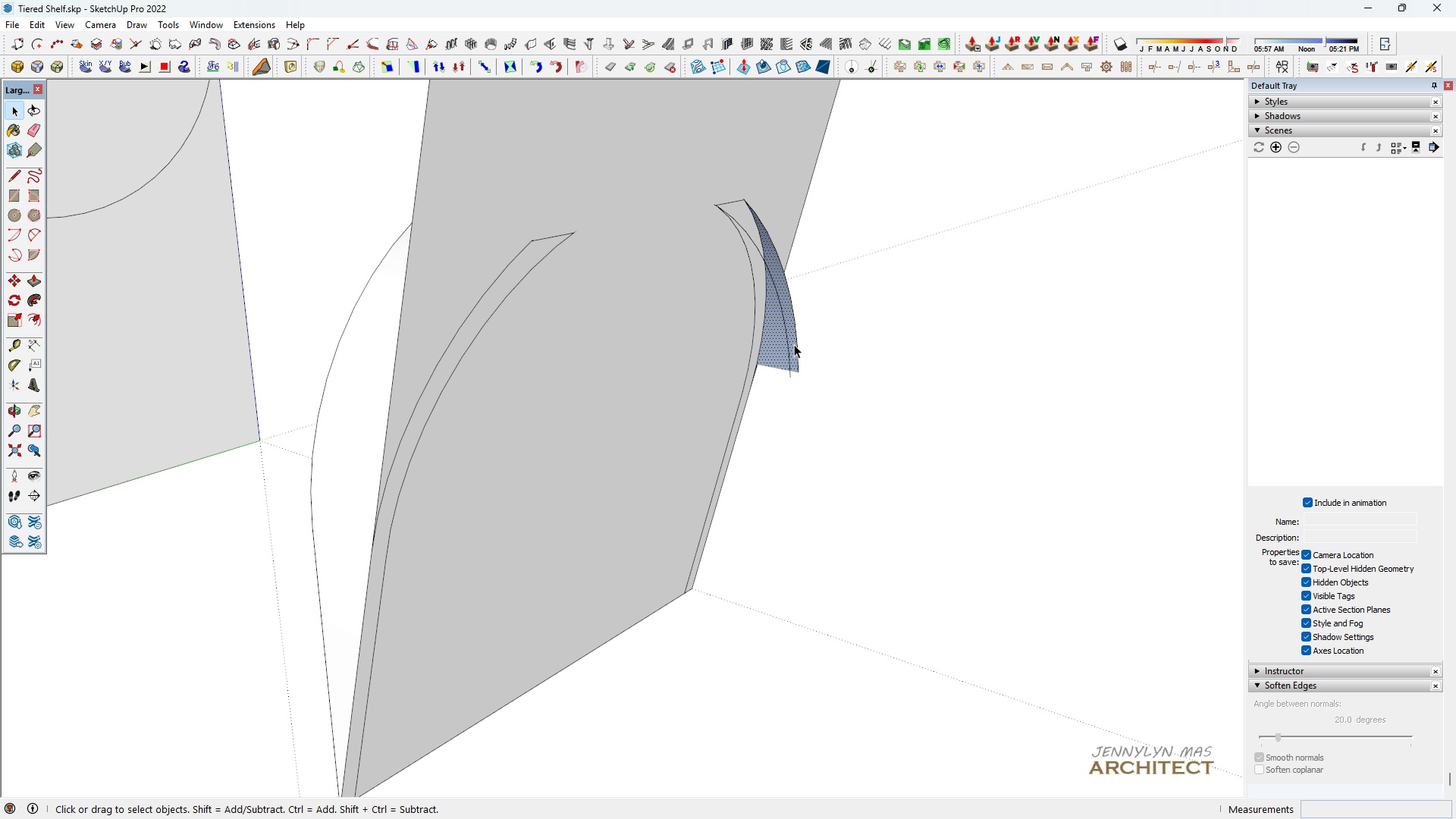 
key(Delete)
 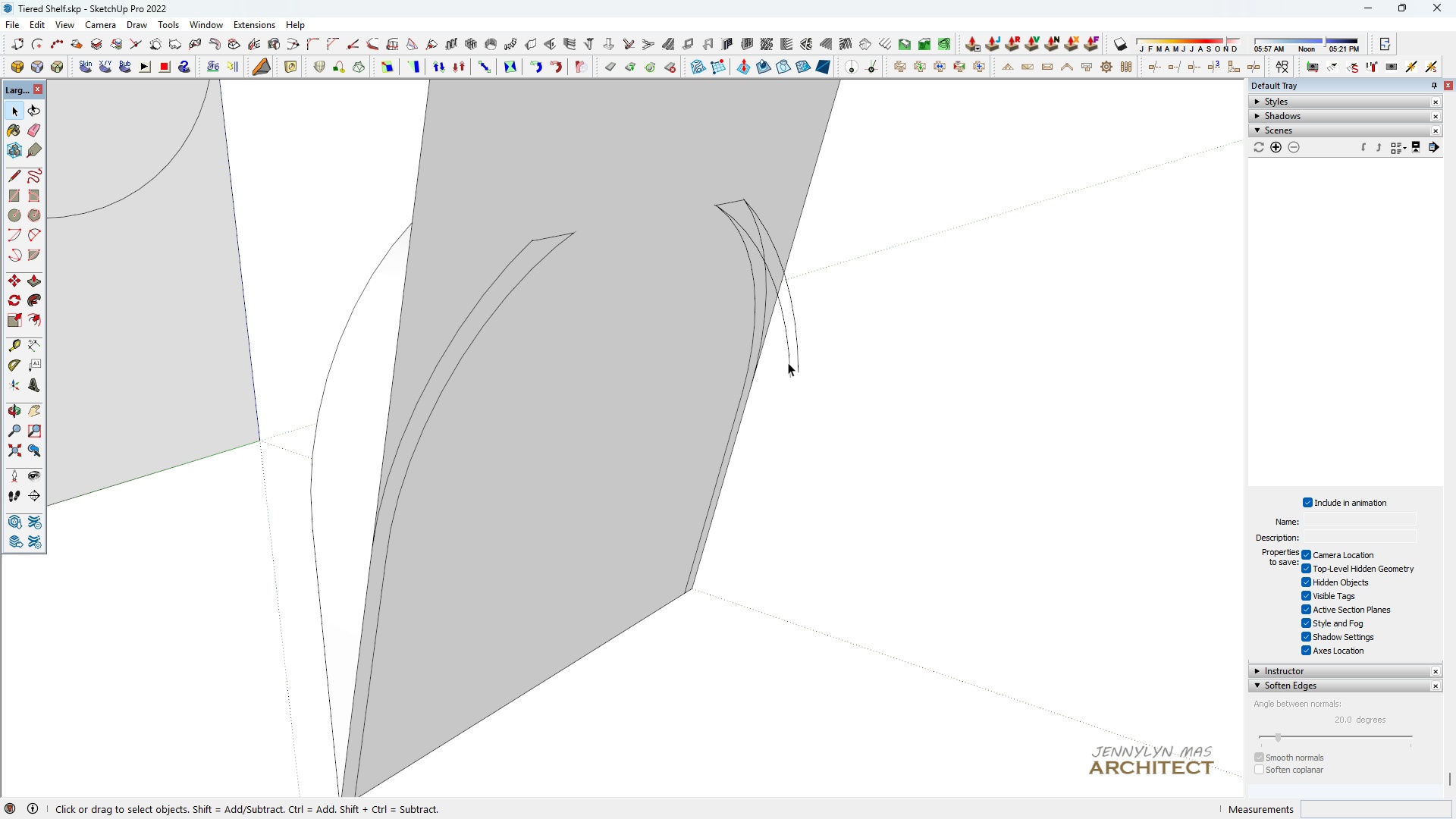 
key(E)
 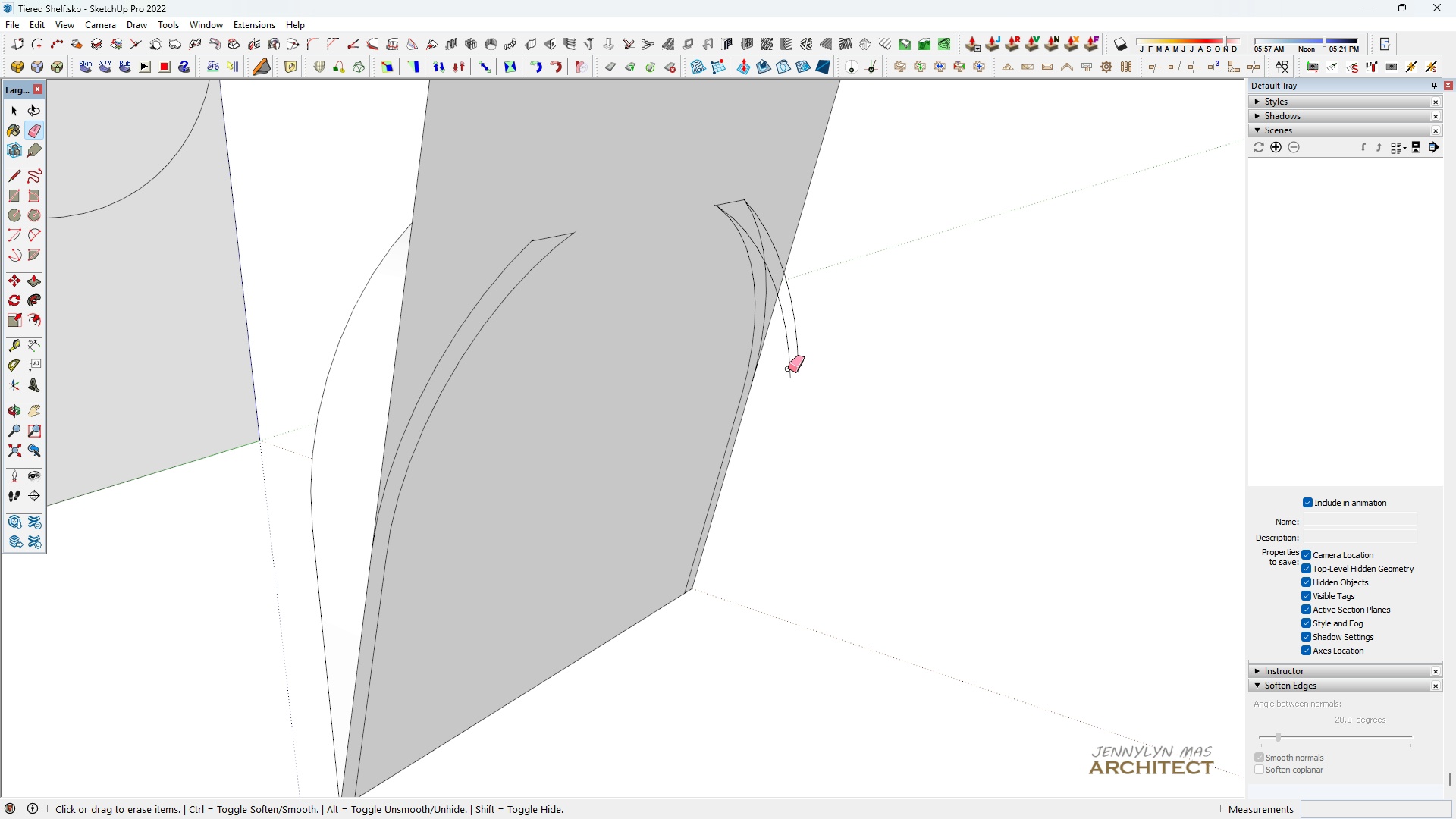 
left_click_drag(start_coordinate=[788, 369], to_coordinate=[825, 344])
 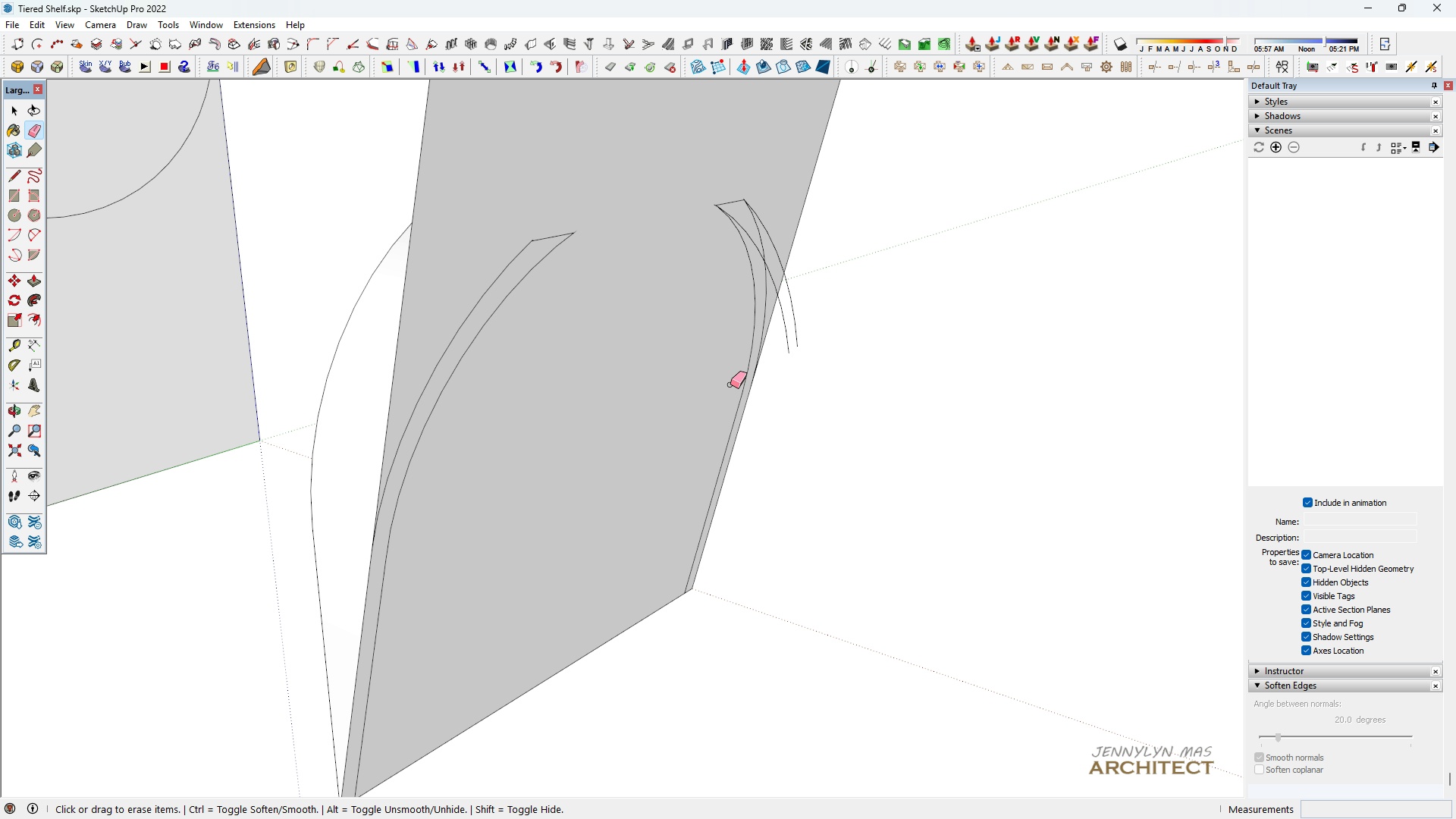 
key(Space)
 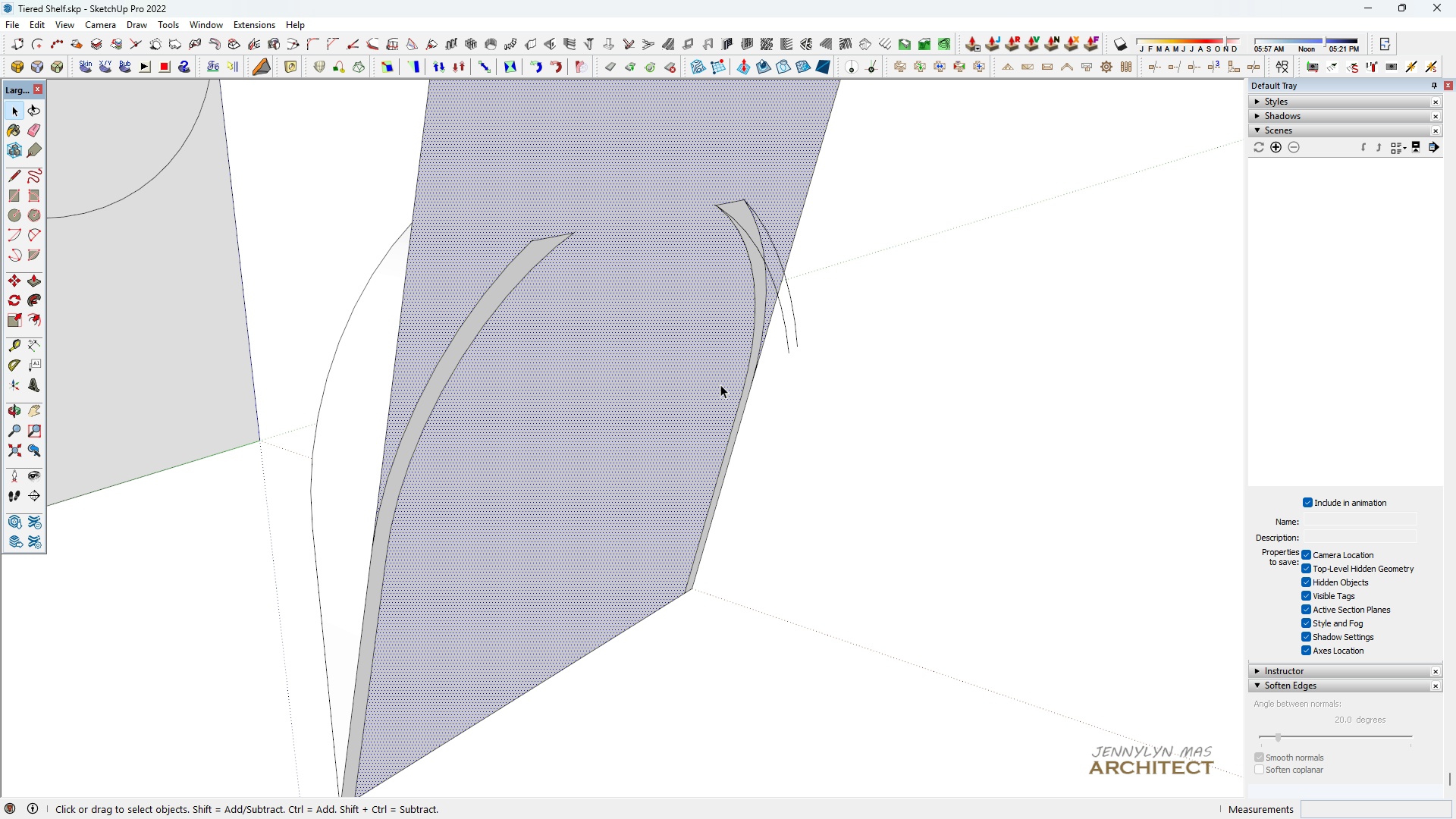 
double_click([720, 384])
 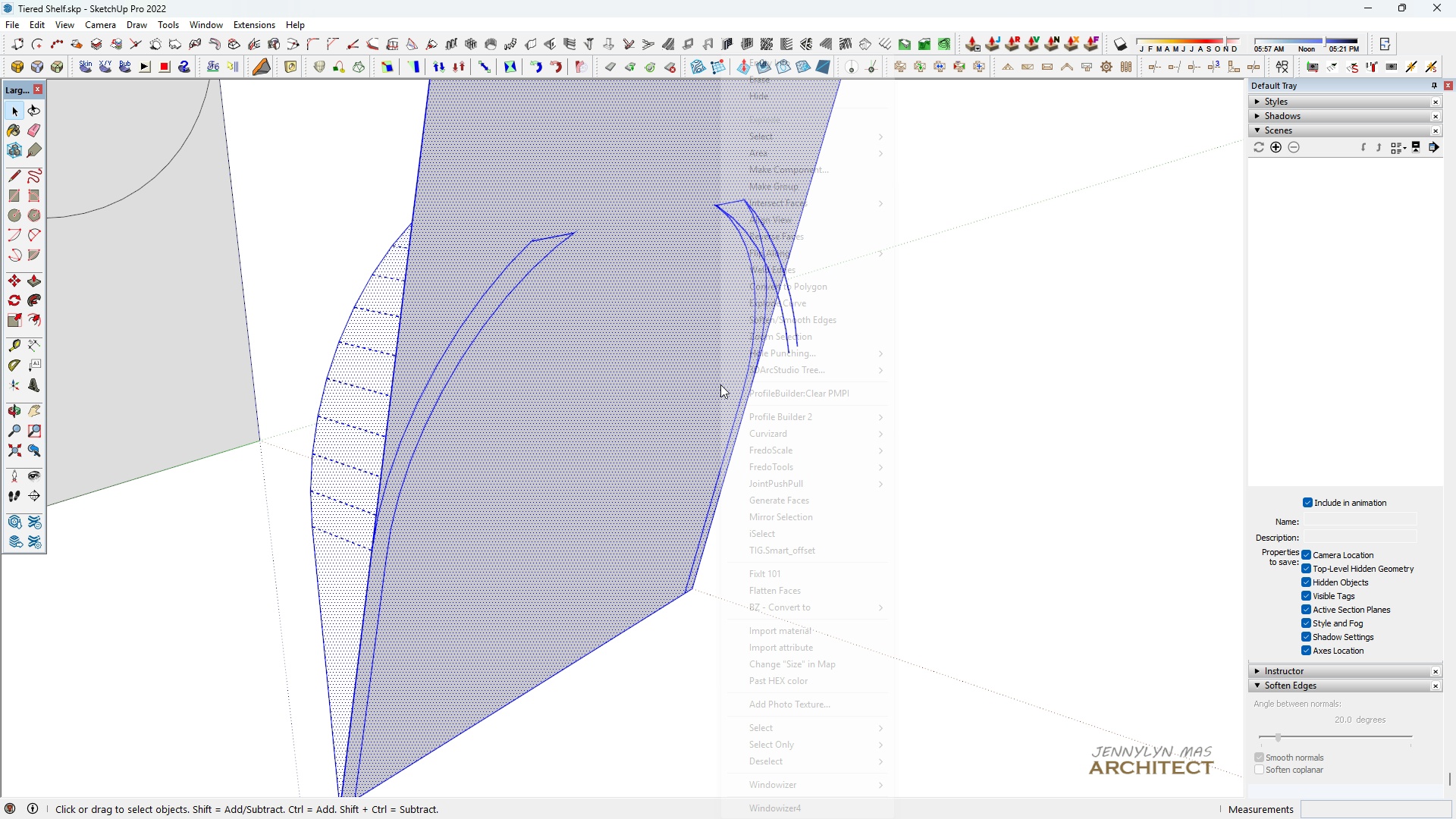 
left_click([720, 384])
 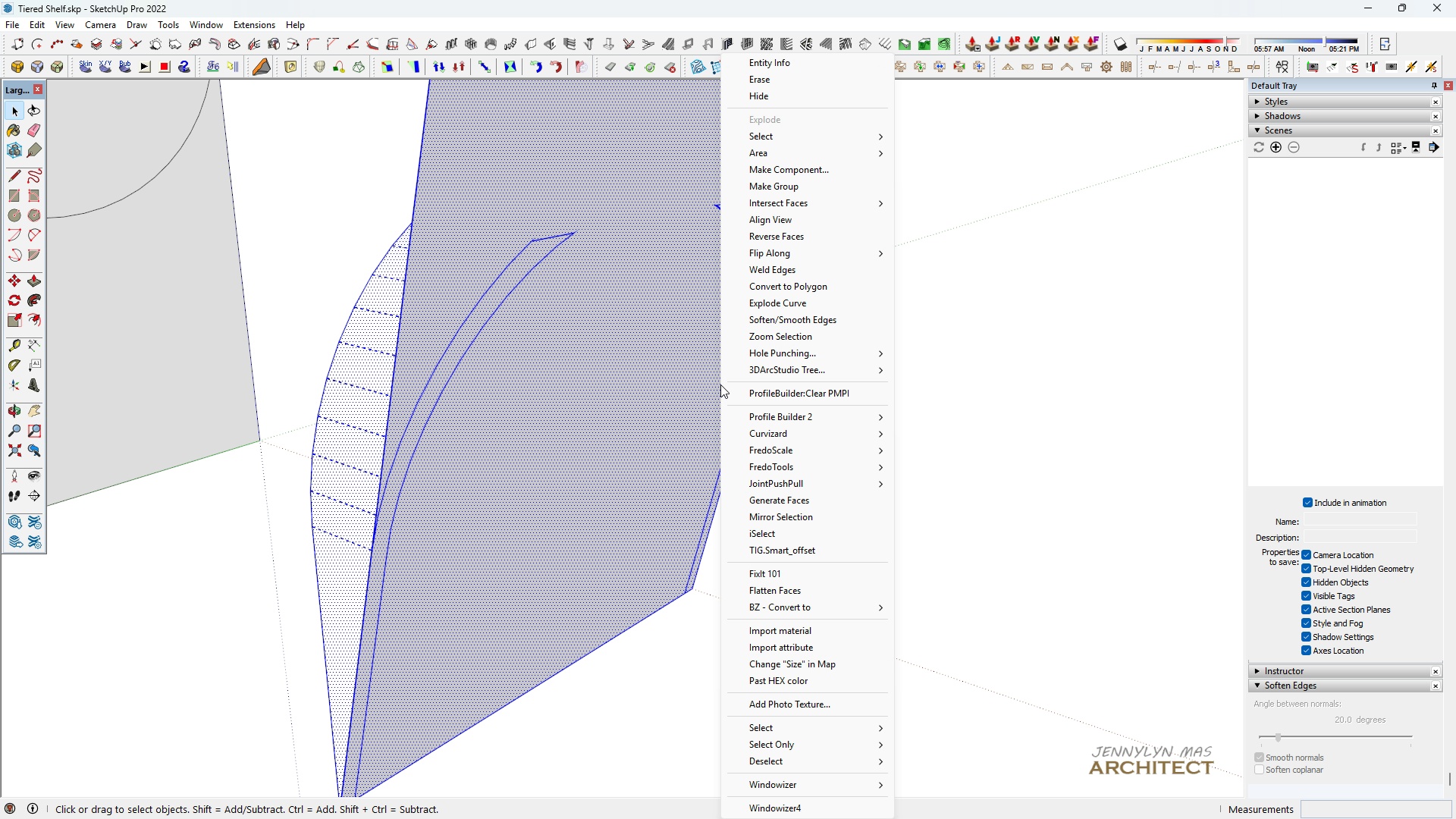 
right_click([720, 384])
 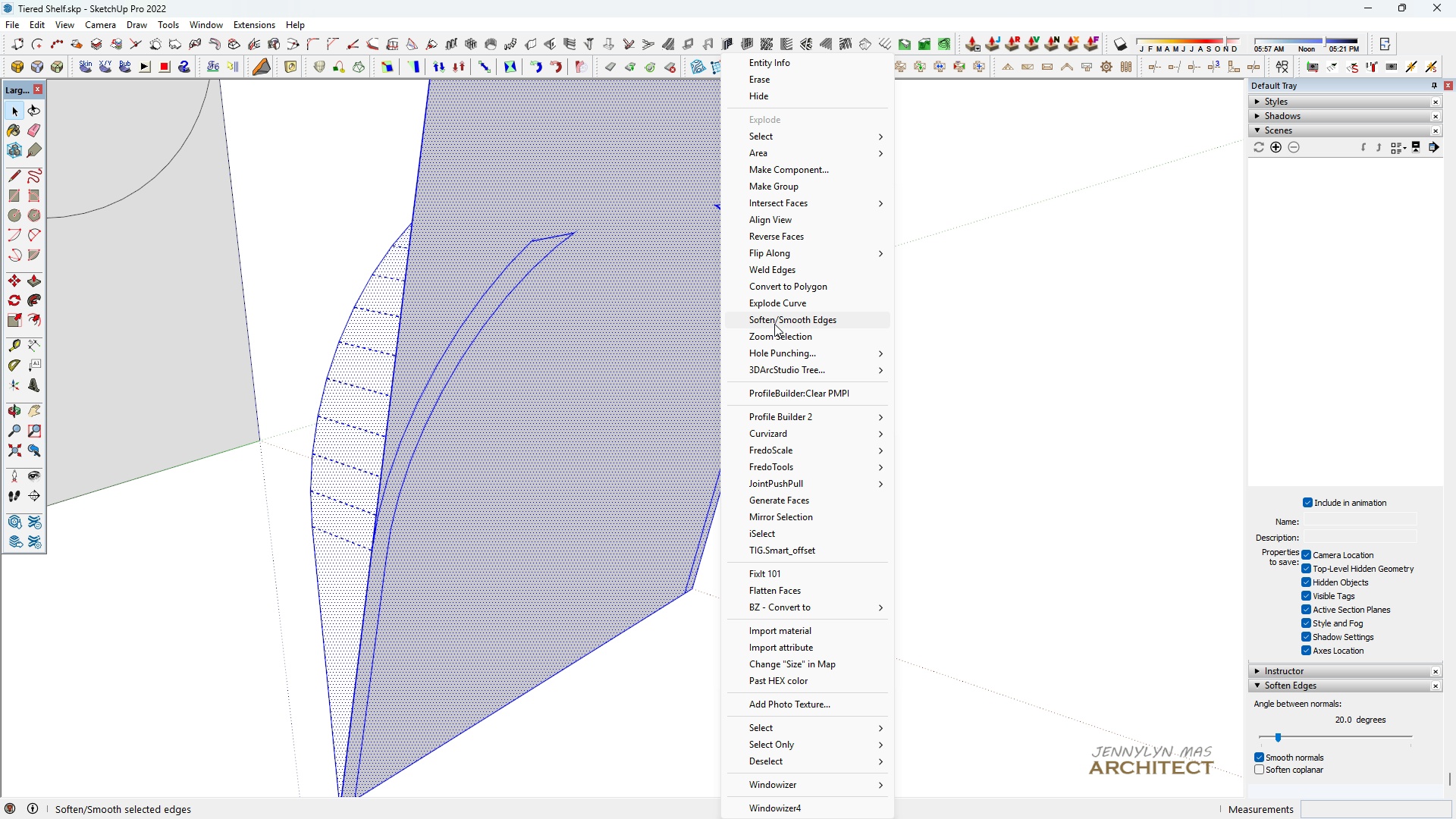 
left_click([783, 267])
 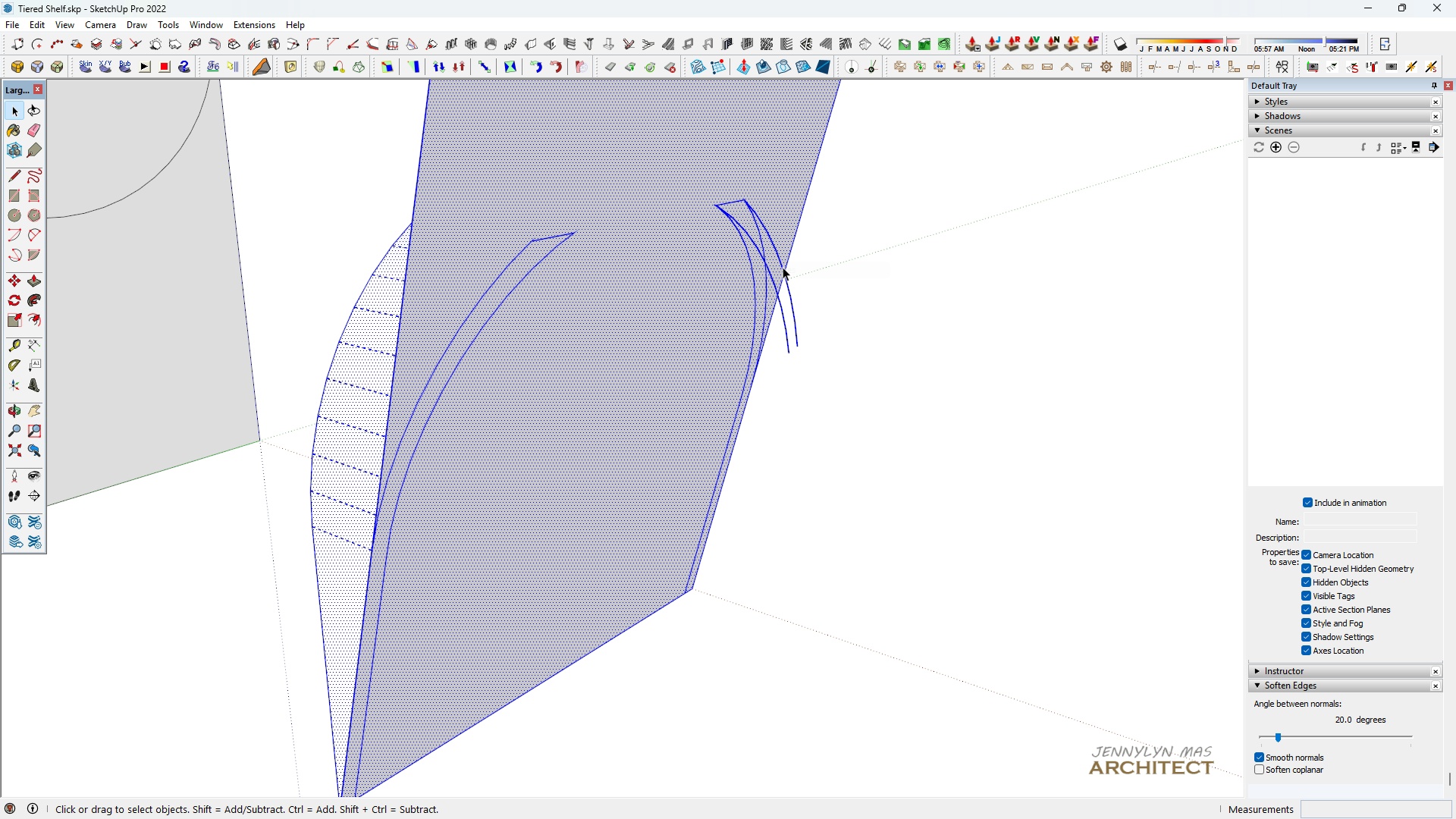 
key(Space)
 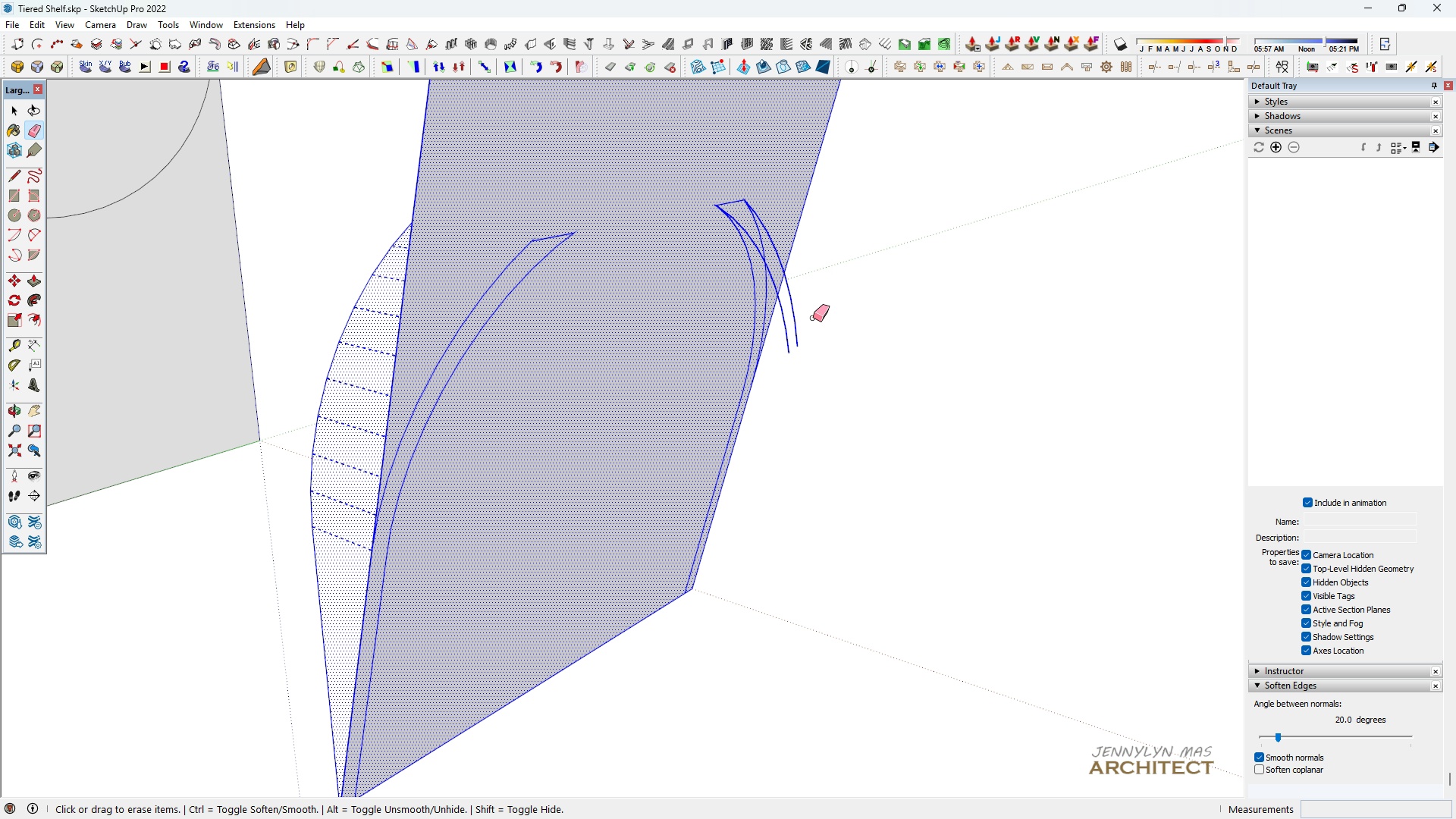 
key(E)
 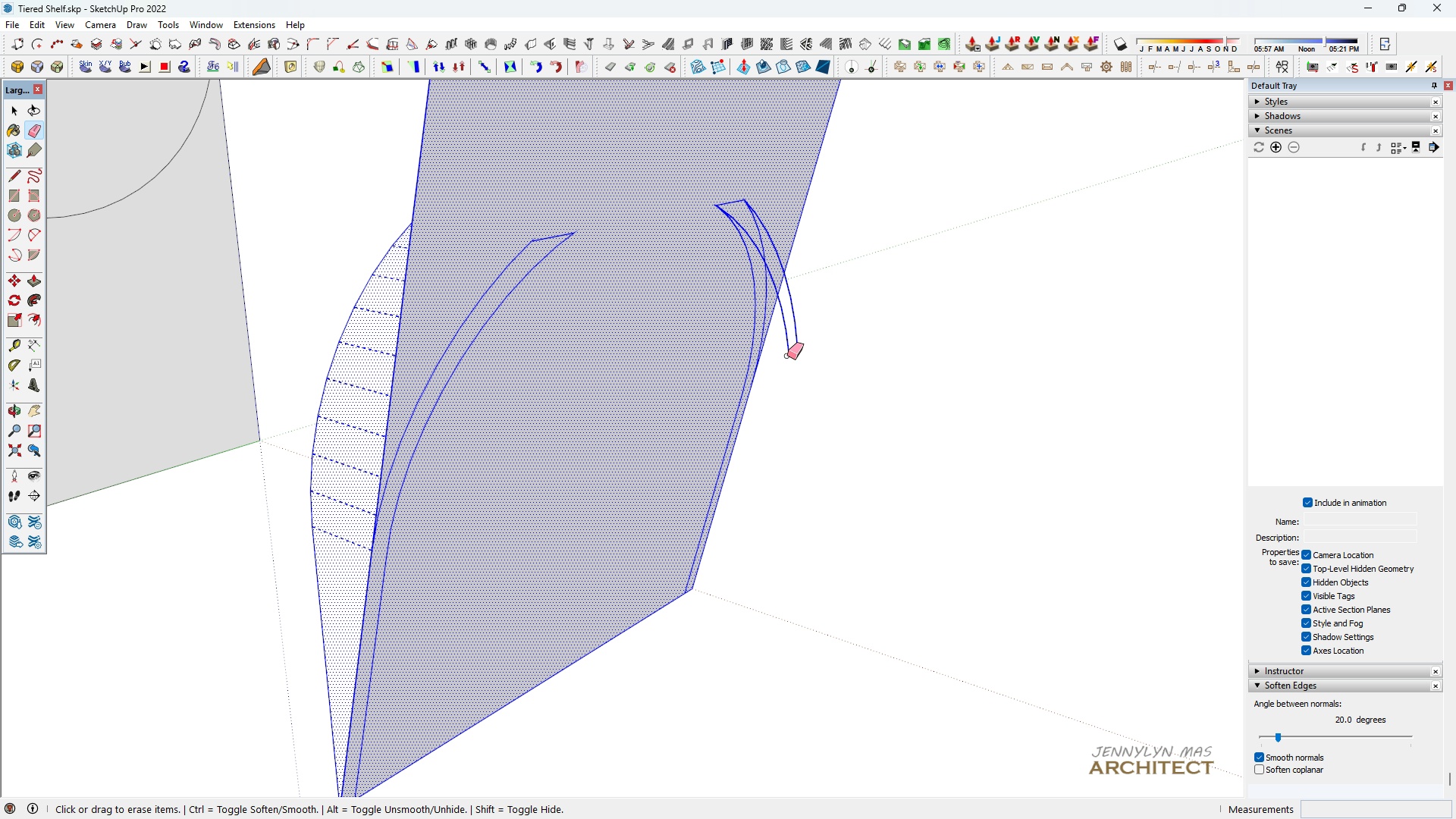 
left_click_drag(start_coordinate=[787, 356], to_coordinate=[795, 348])
 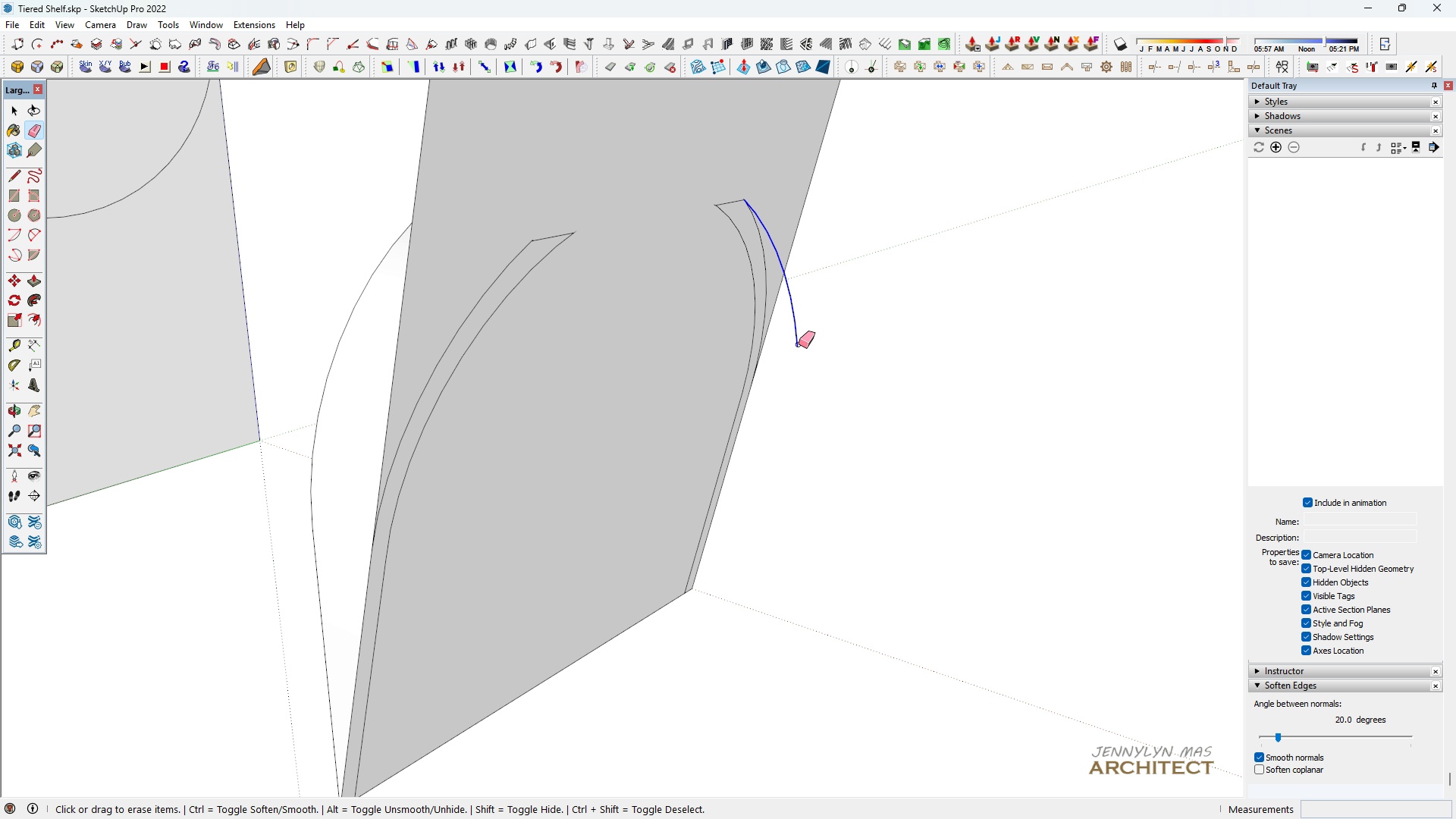 
left_click_drag(start_coordinate=[796, 347], to_coordinate=[805, 340])
 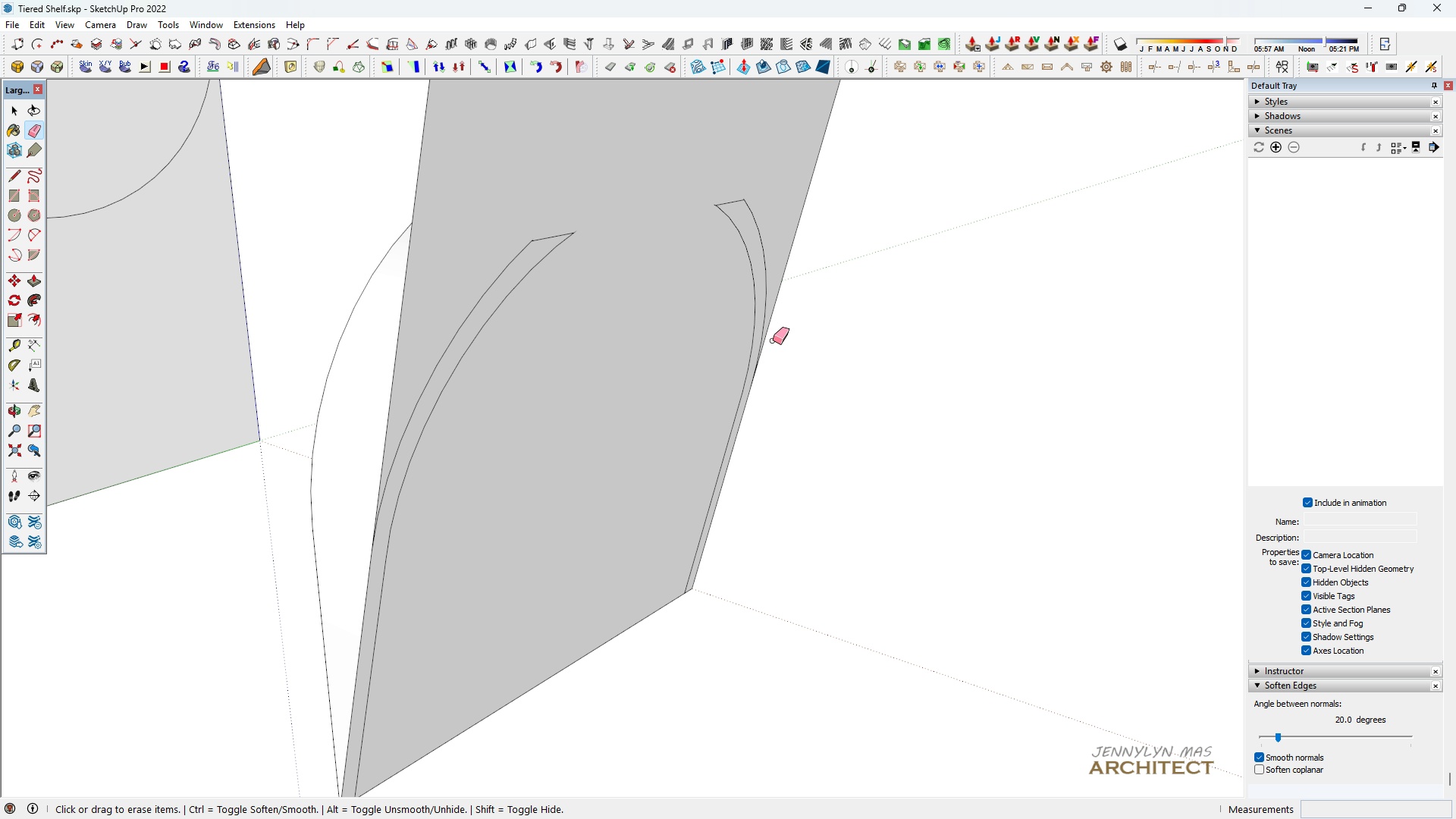 
scroll: coordinate [554, 378], scroll_direction: down, amount: 7.0
 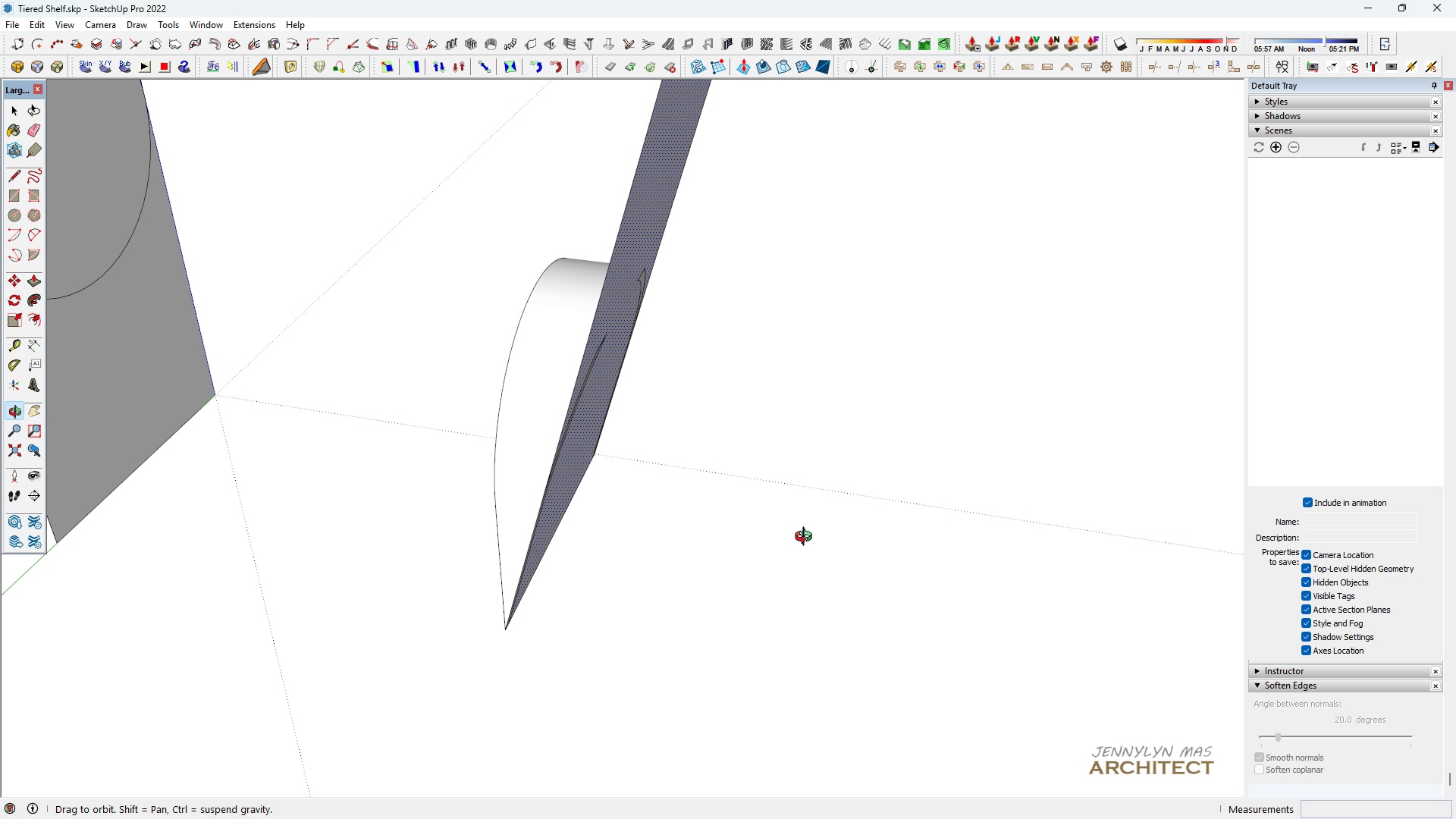 
key(Space)
 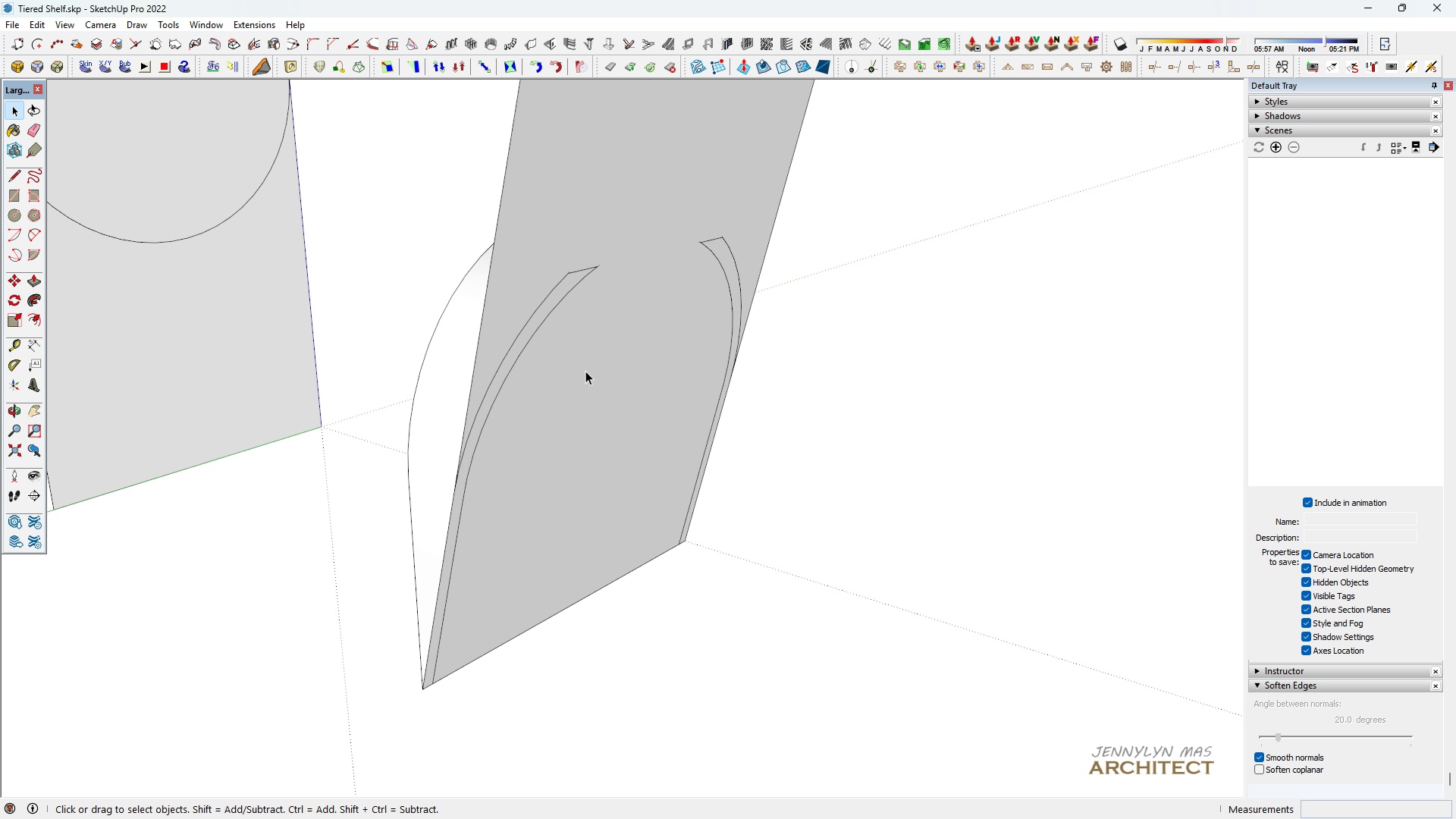 
left_click([585, 371])
 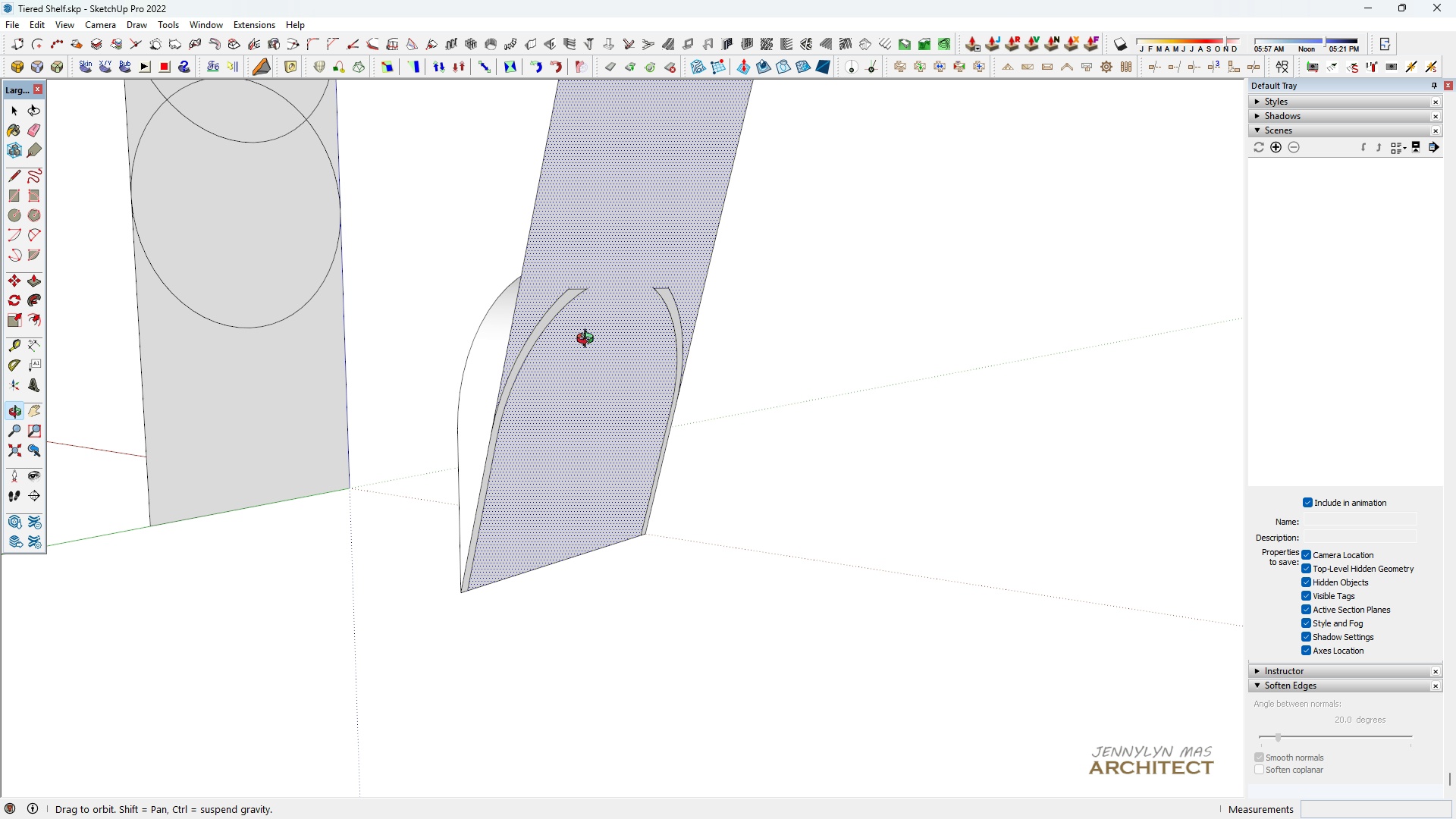 
scroll: coordinate [576, 465], scroll_direction: down, amount: 4.0
 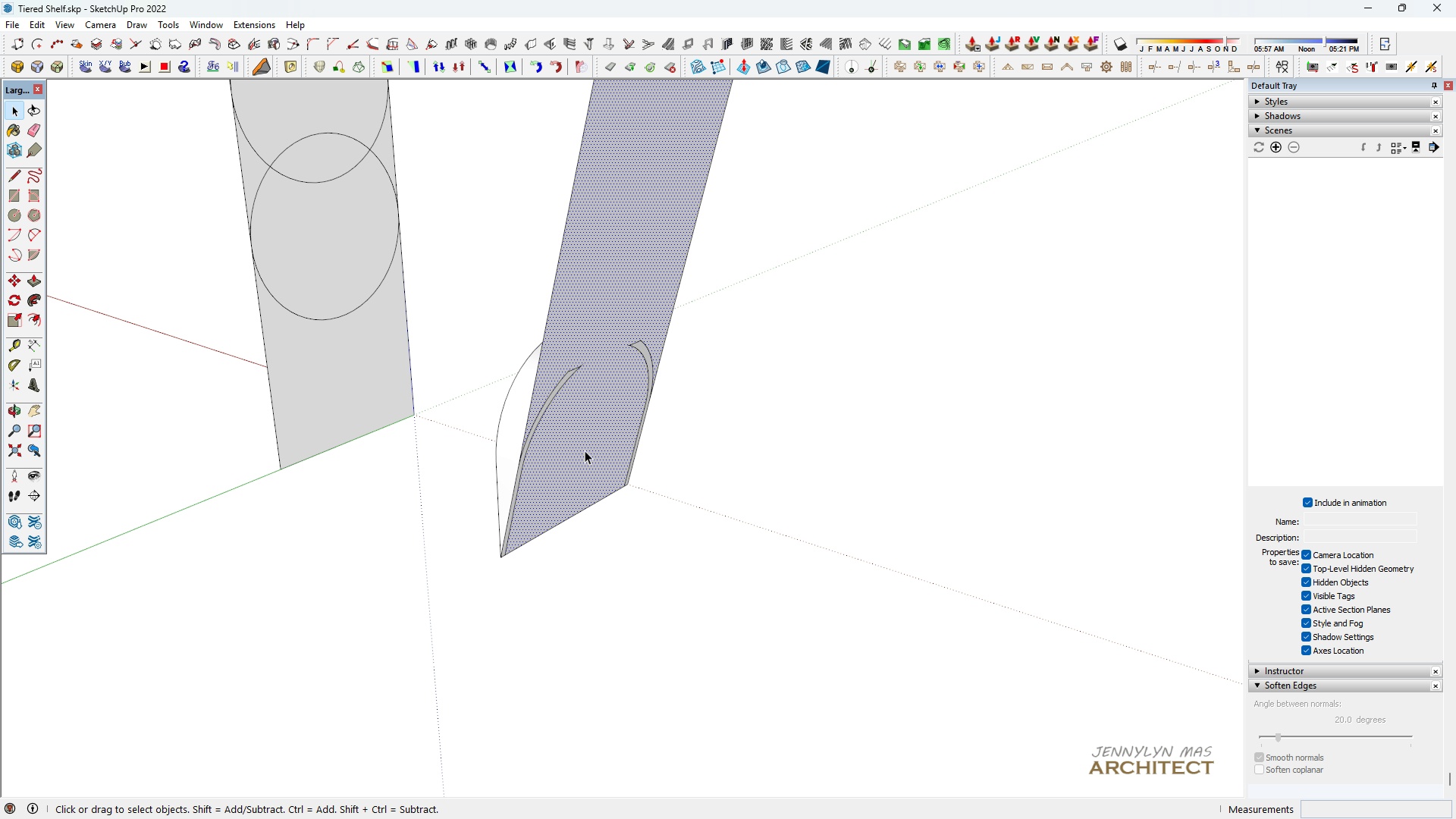 
left_click([585, 450])
 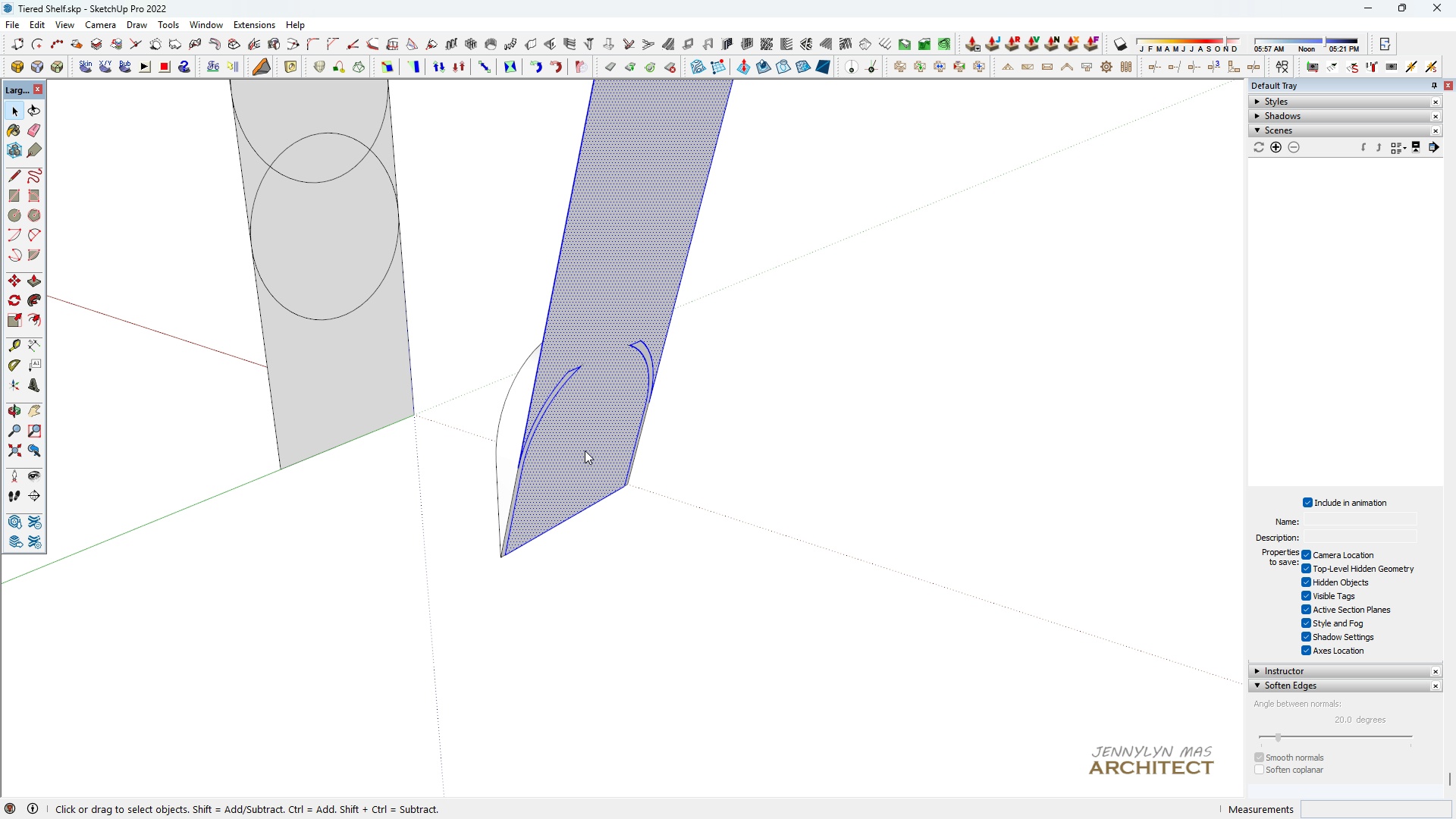 
left_click([585, 450])
 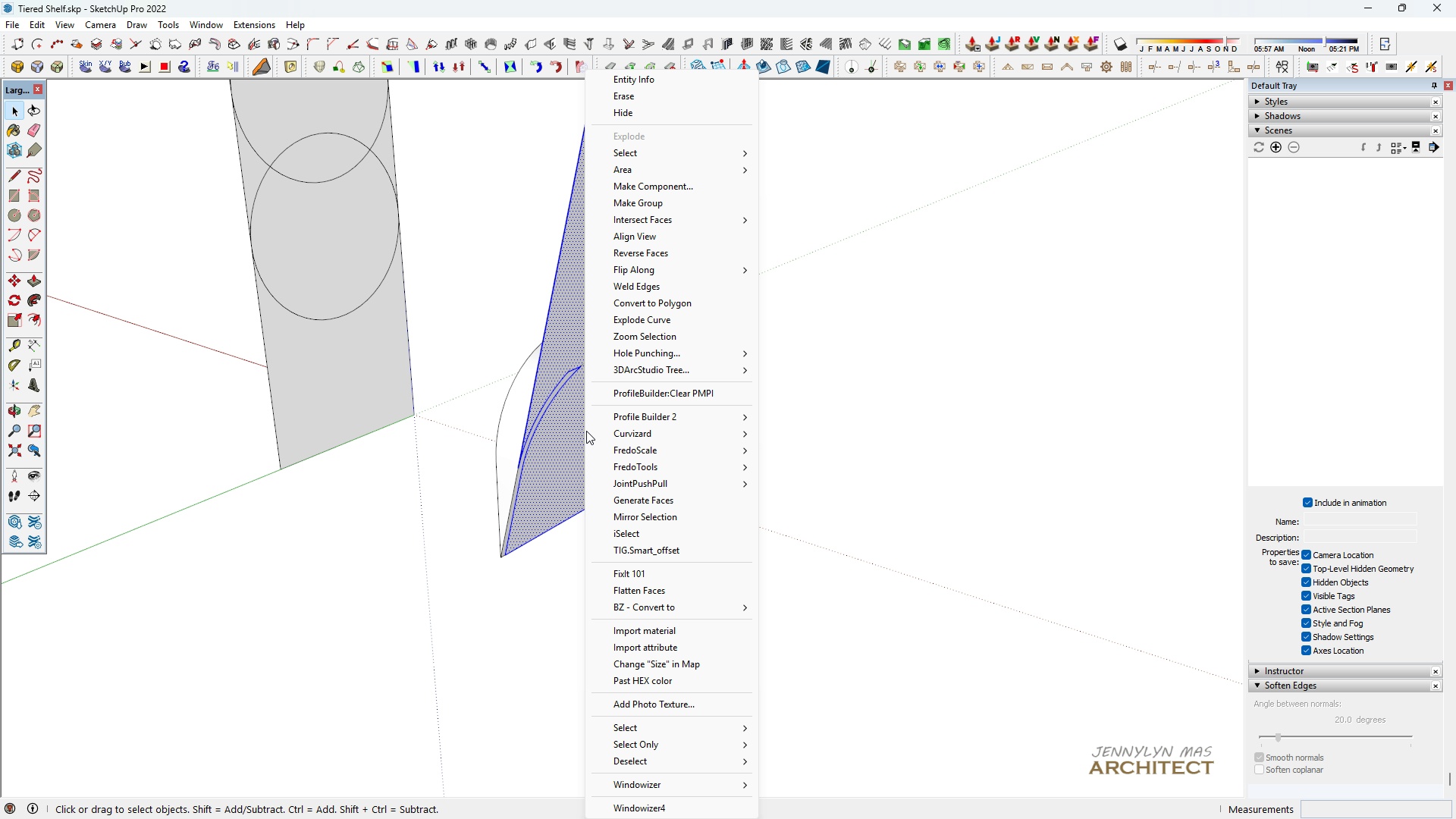 
right_click([585, 450])
 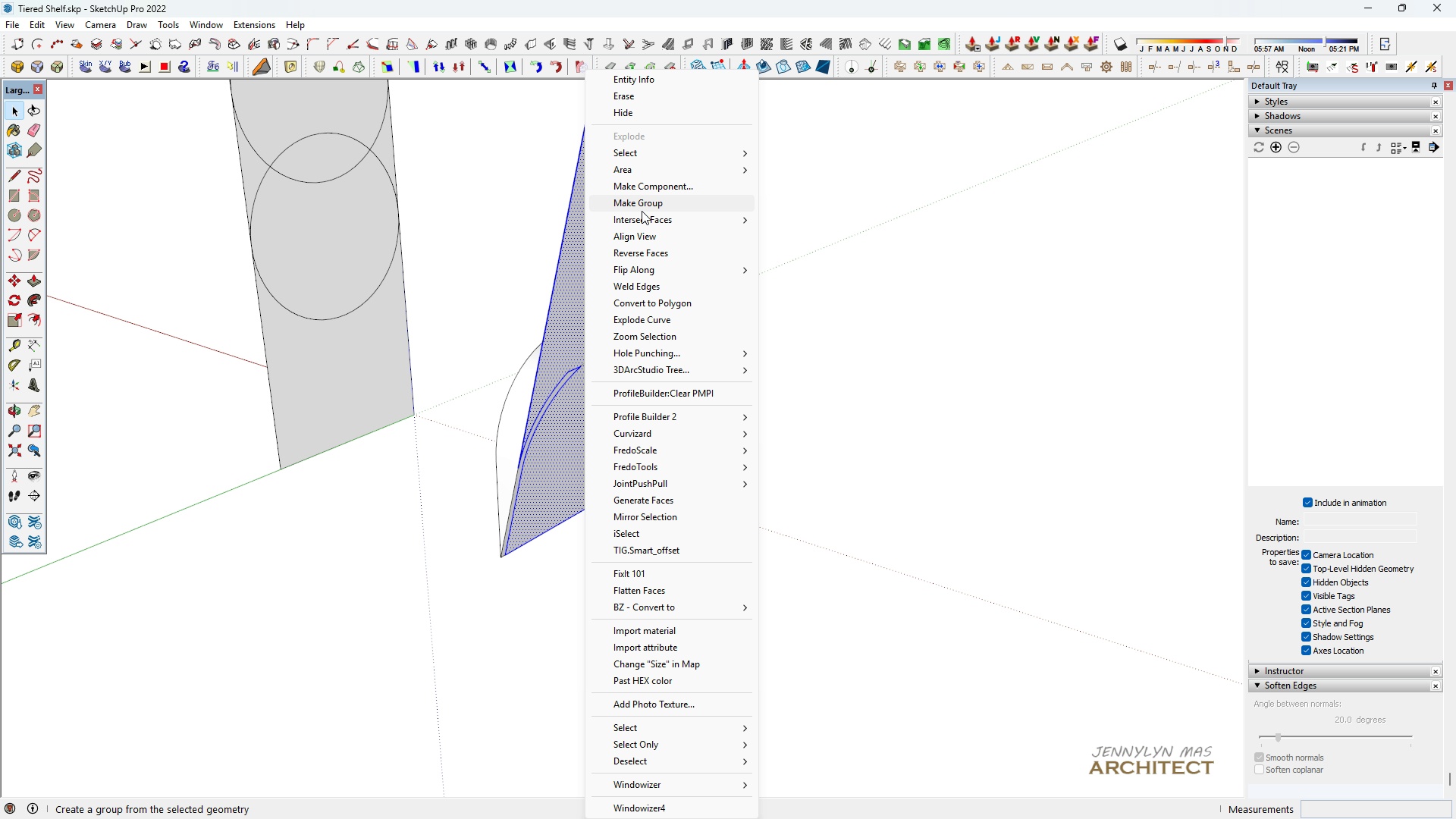 
left_click([642, 211])
 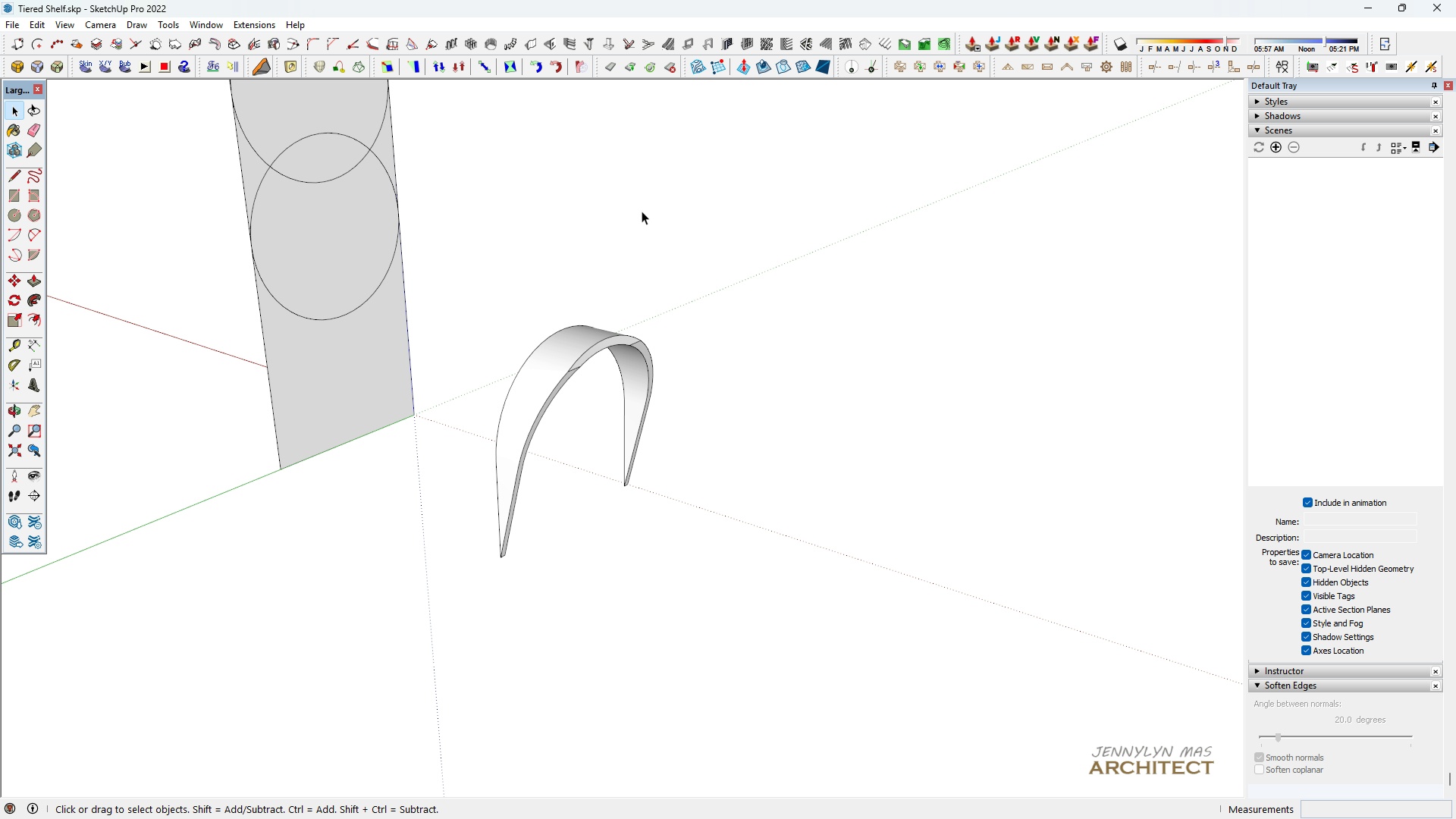 
key(Delete)
 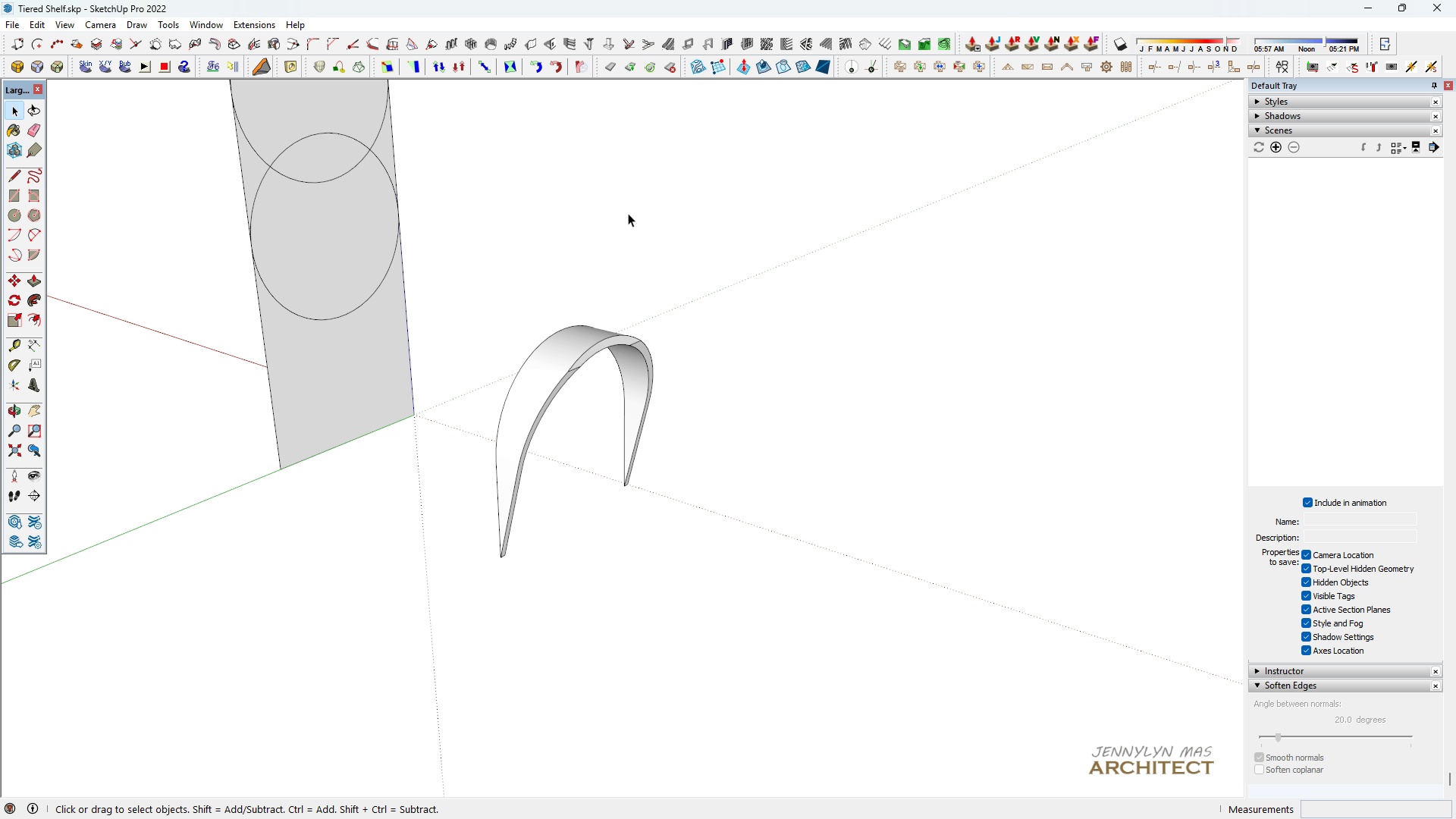 
scroll: coordinate [585, 378], scroll_direction: up, amount: 9.0
 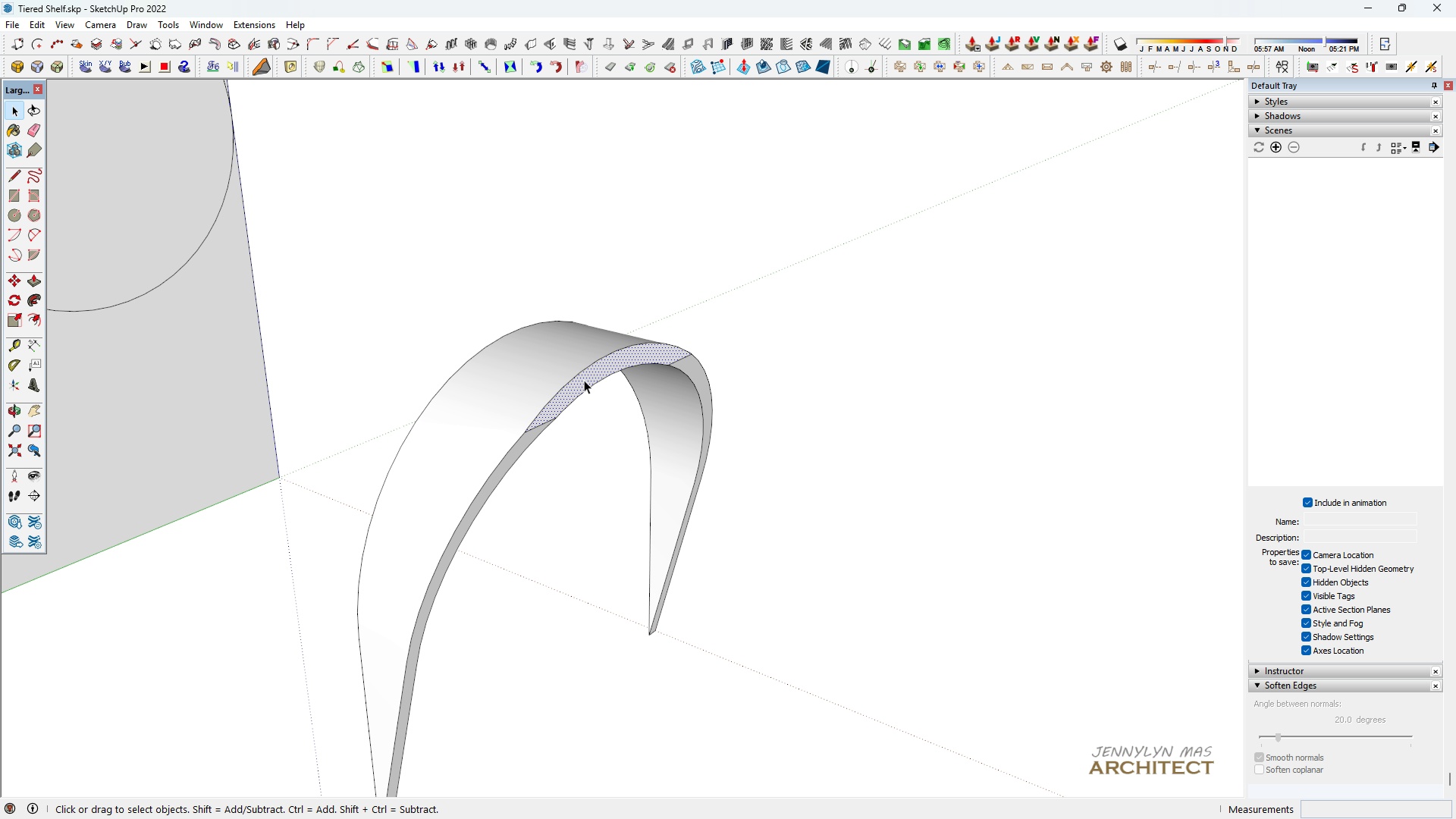 
double_click([584, 380])
 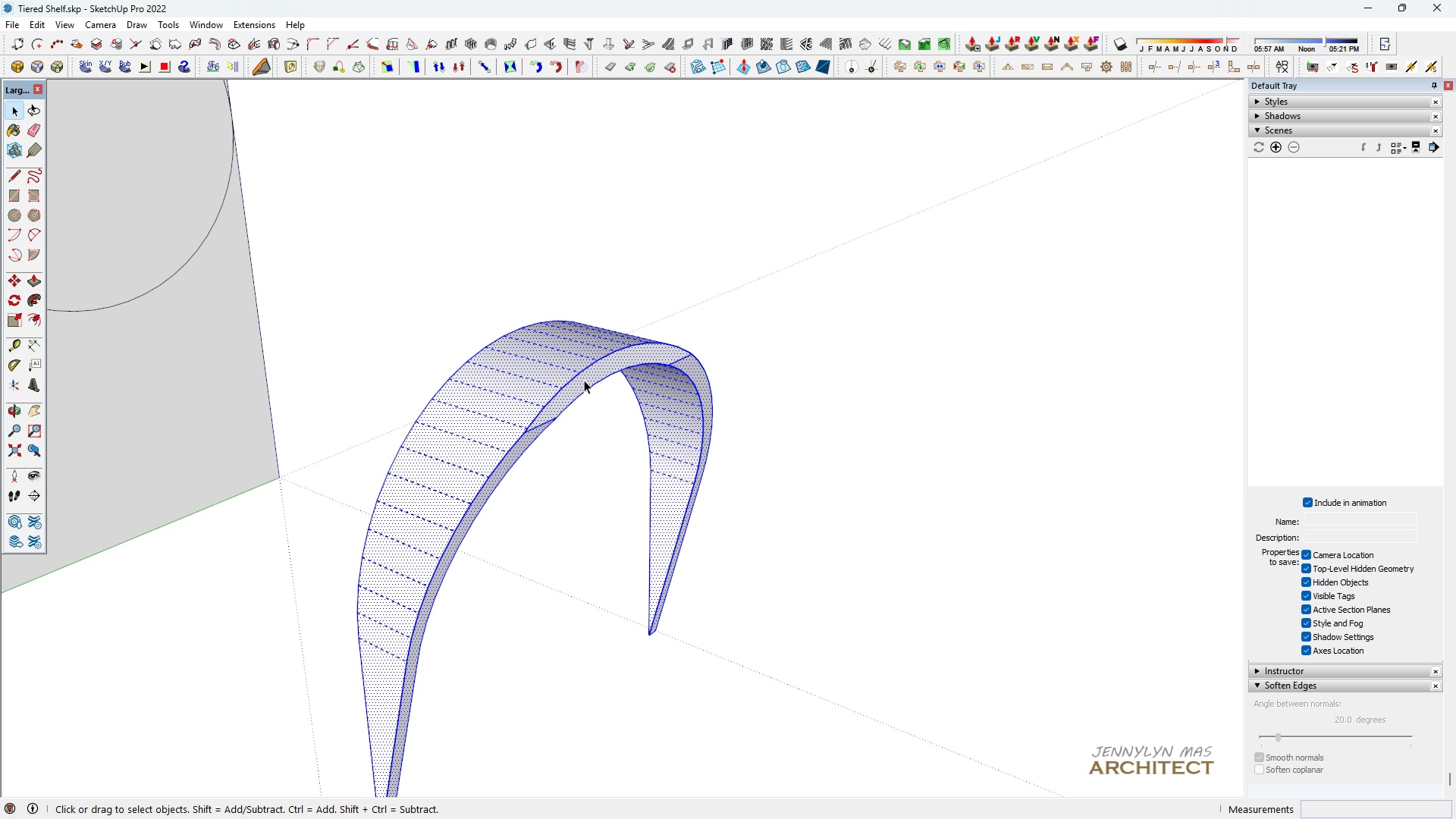 
triple_click([584, 380])
 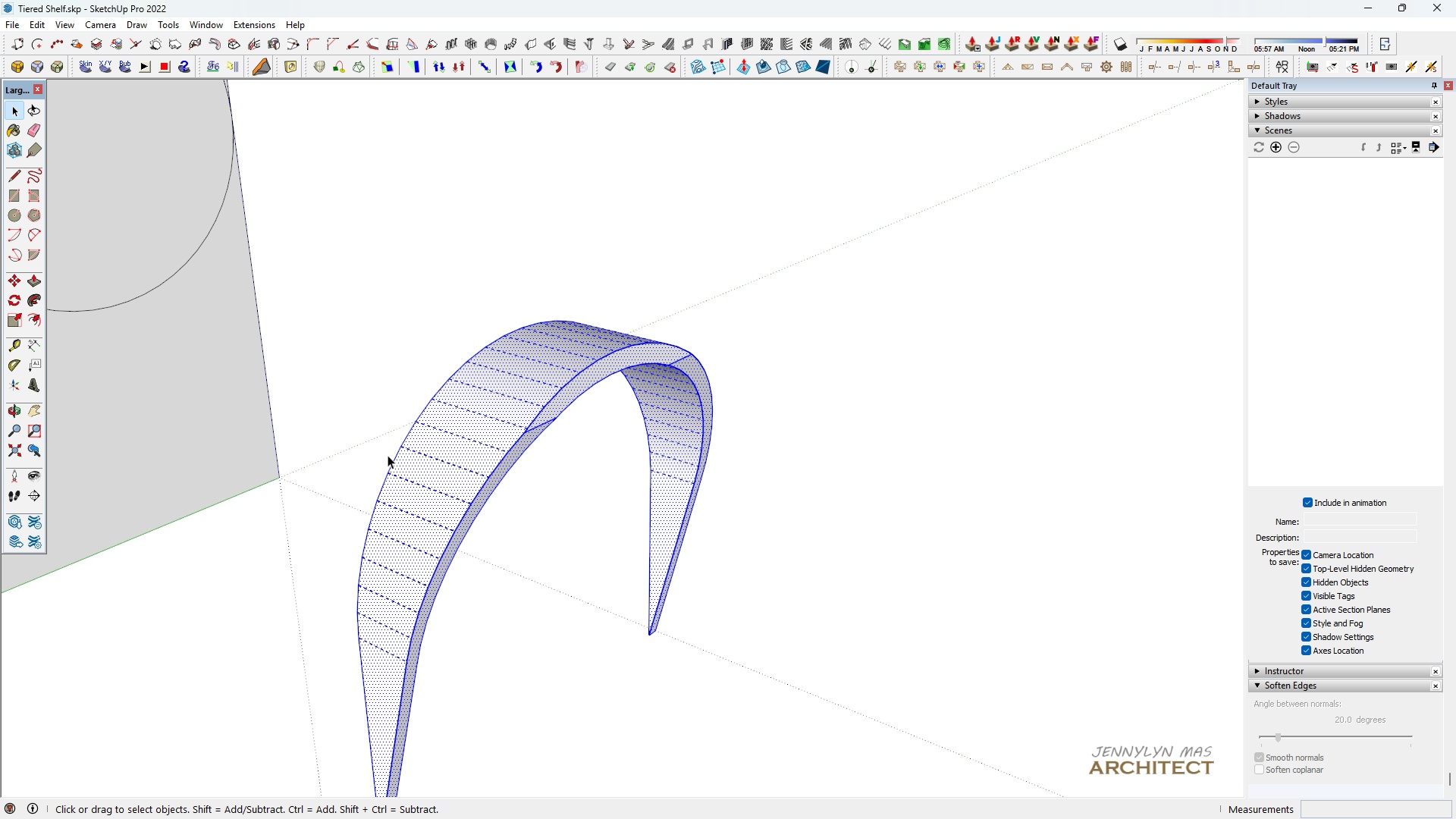 
scroll: coordinate [390, 455], scroll_direction: down, amount: 4.0
 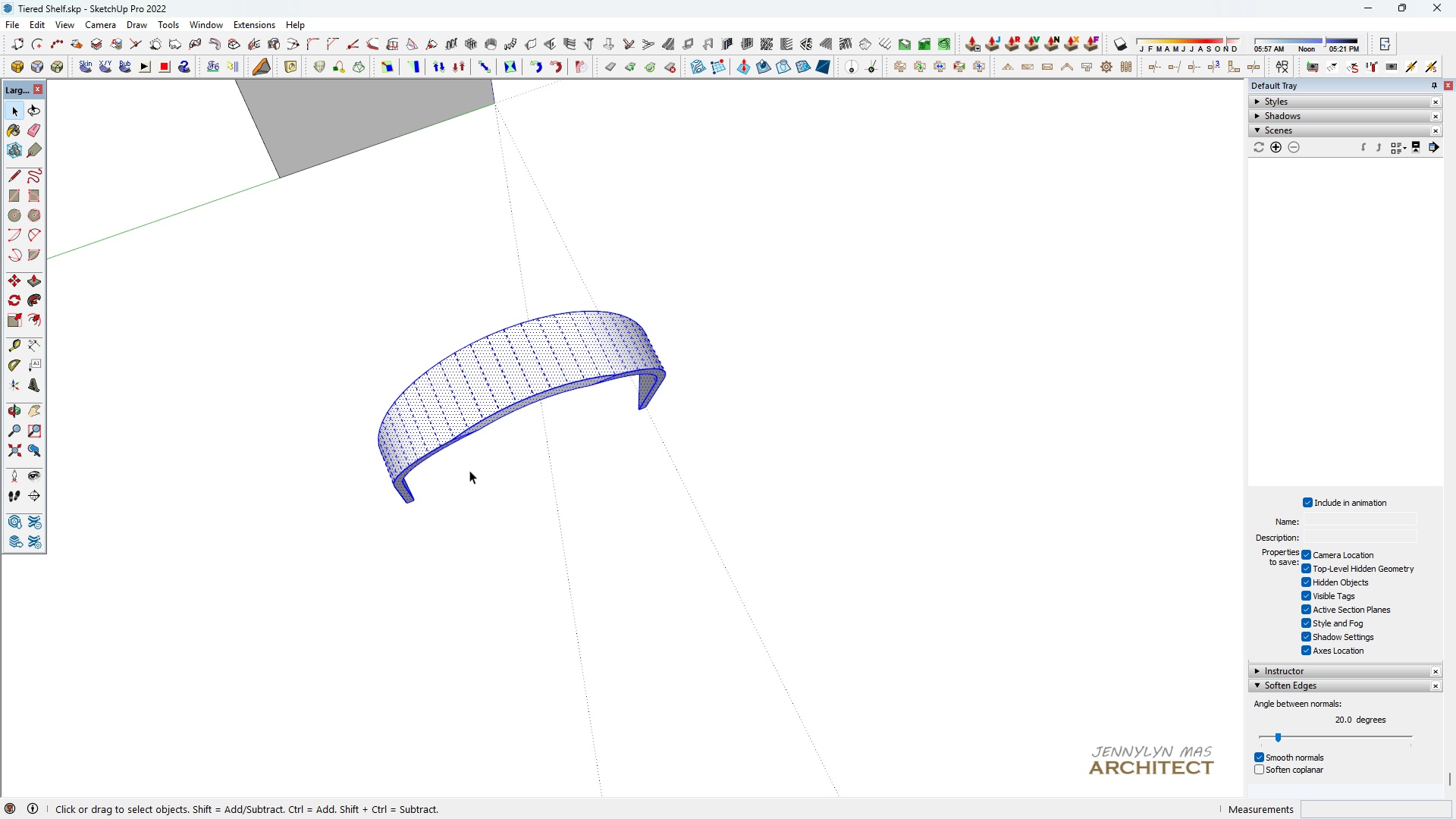 
wait(5.04)
 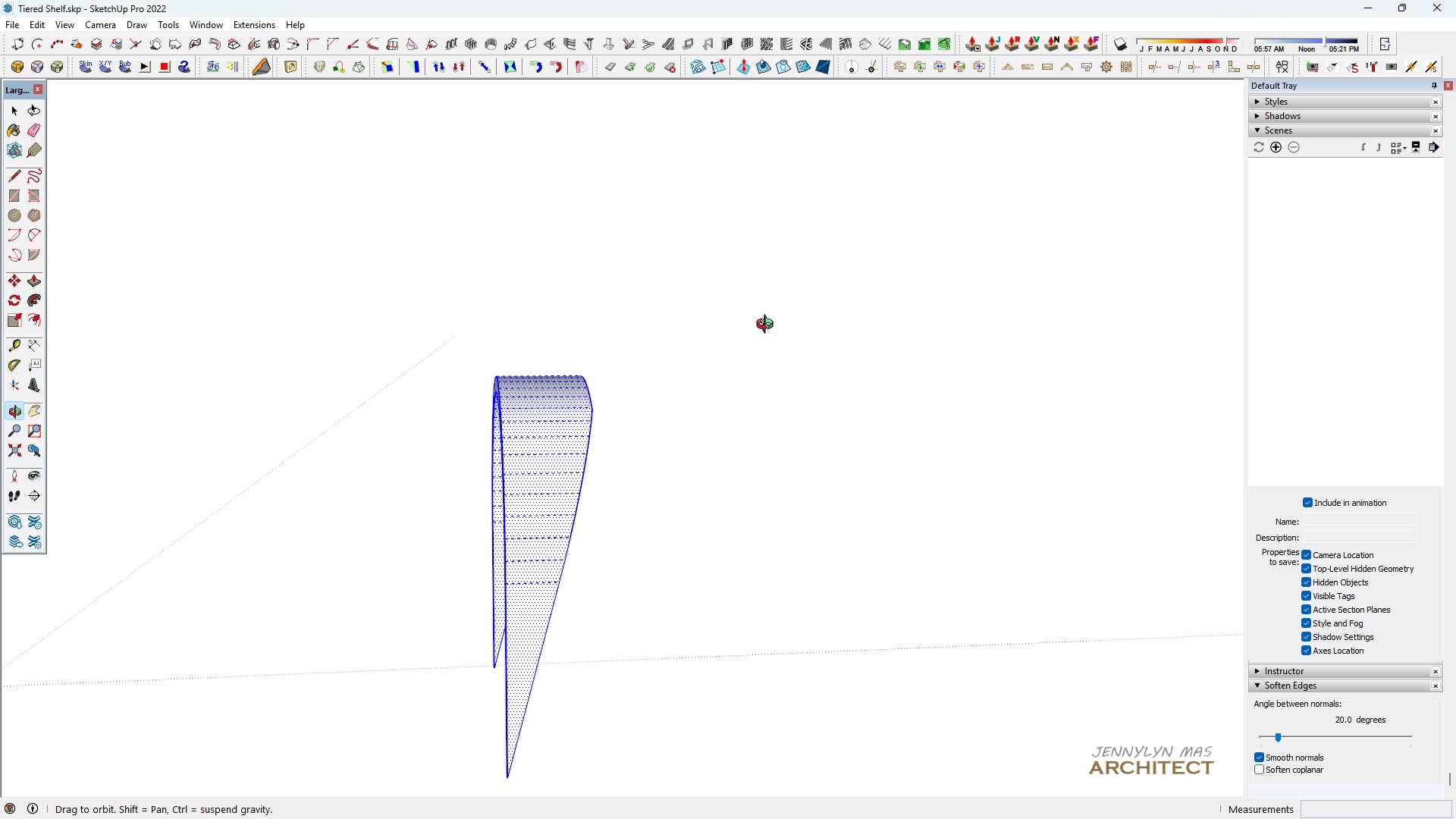 
scroll: coordinate [580, 463], scroll_direction: down, amount: 6.0
 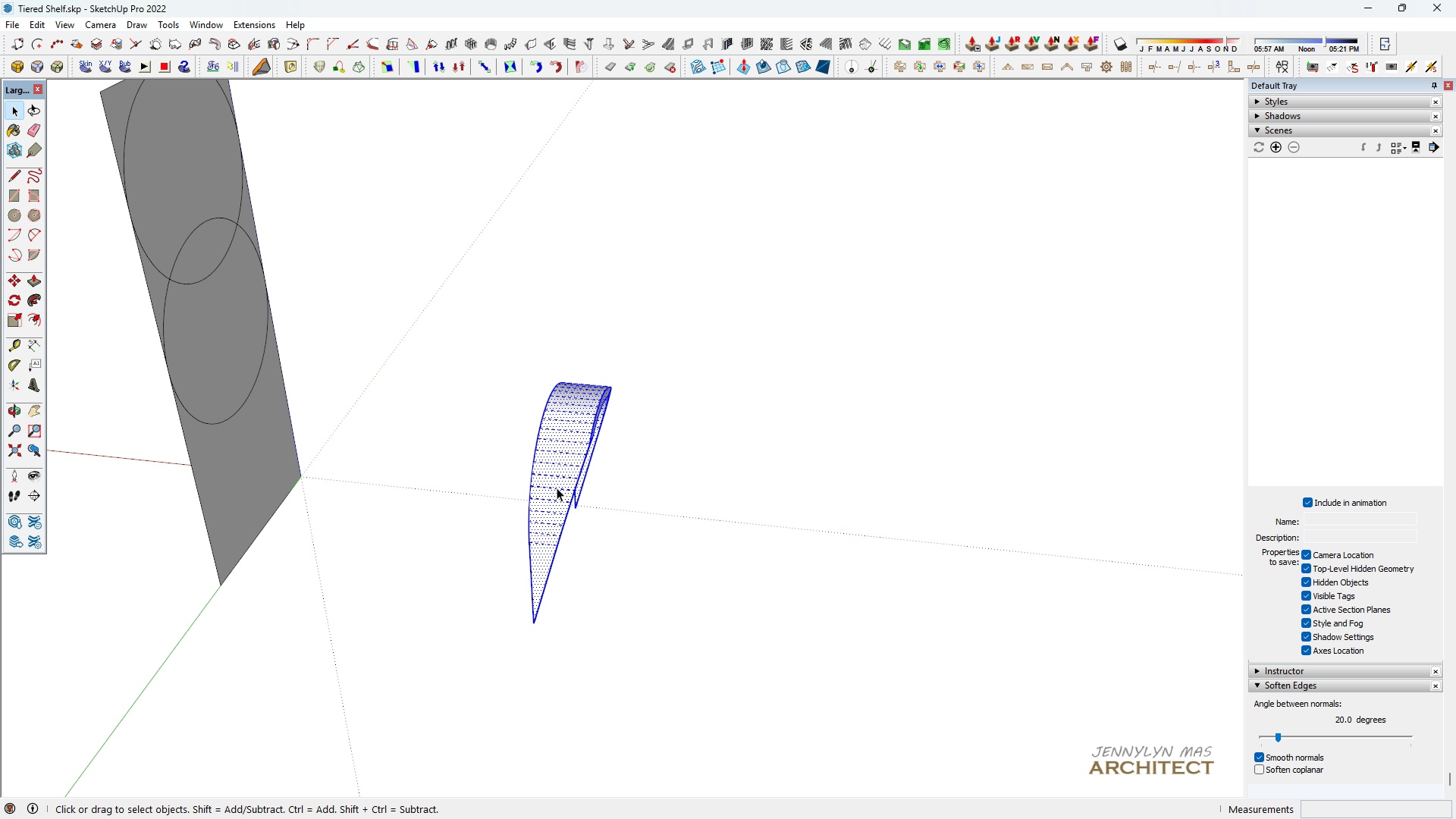 
key(Space)
 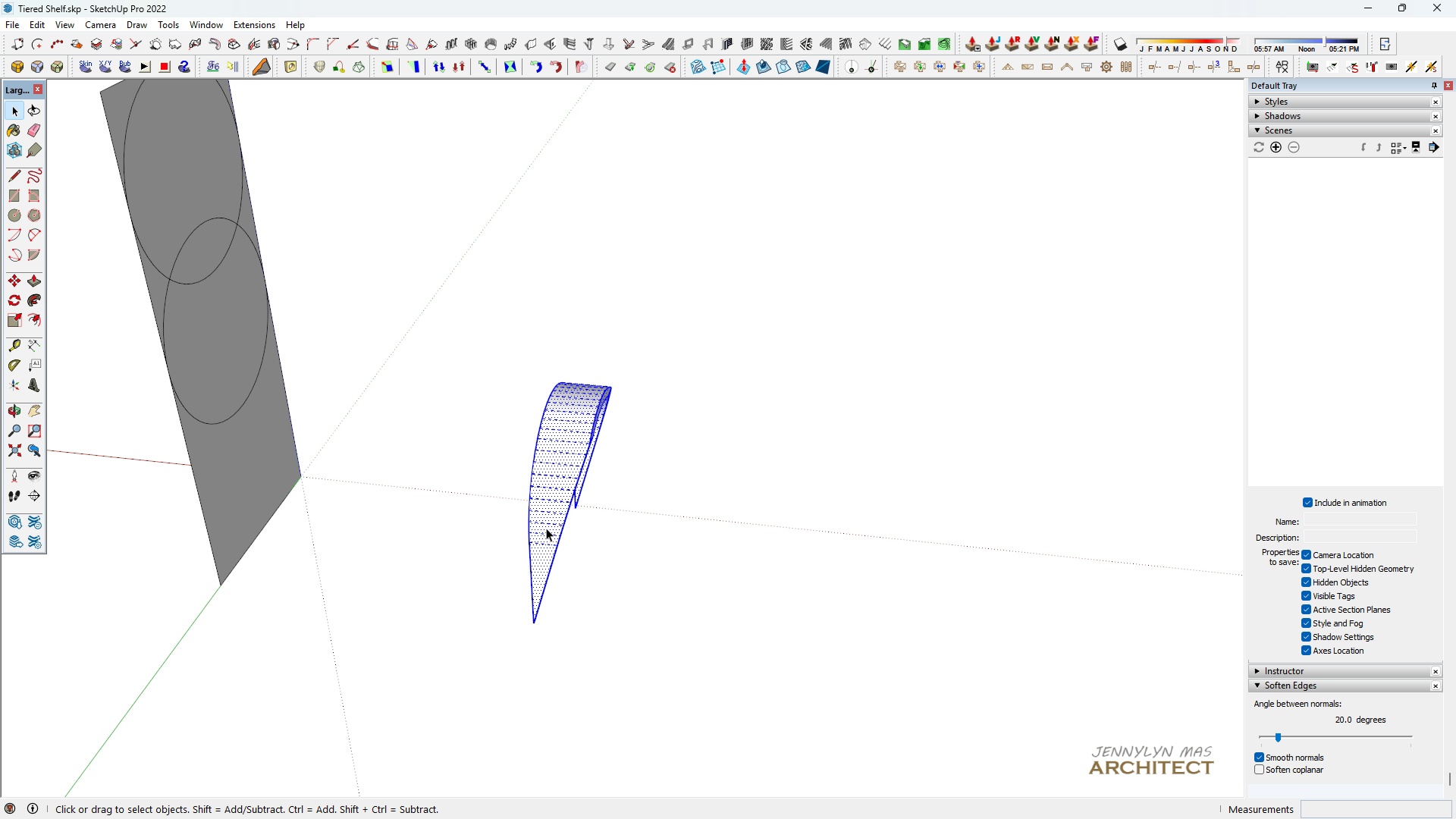 
key(H)
 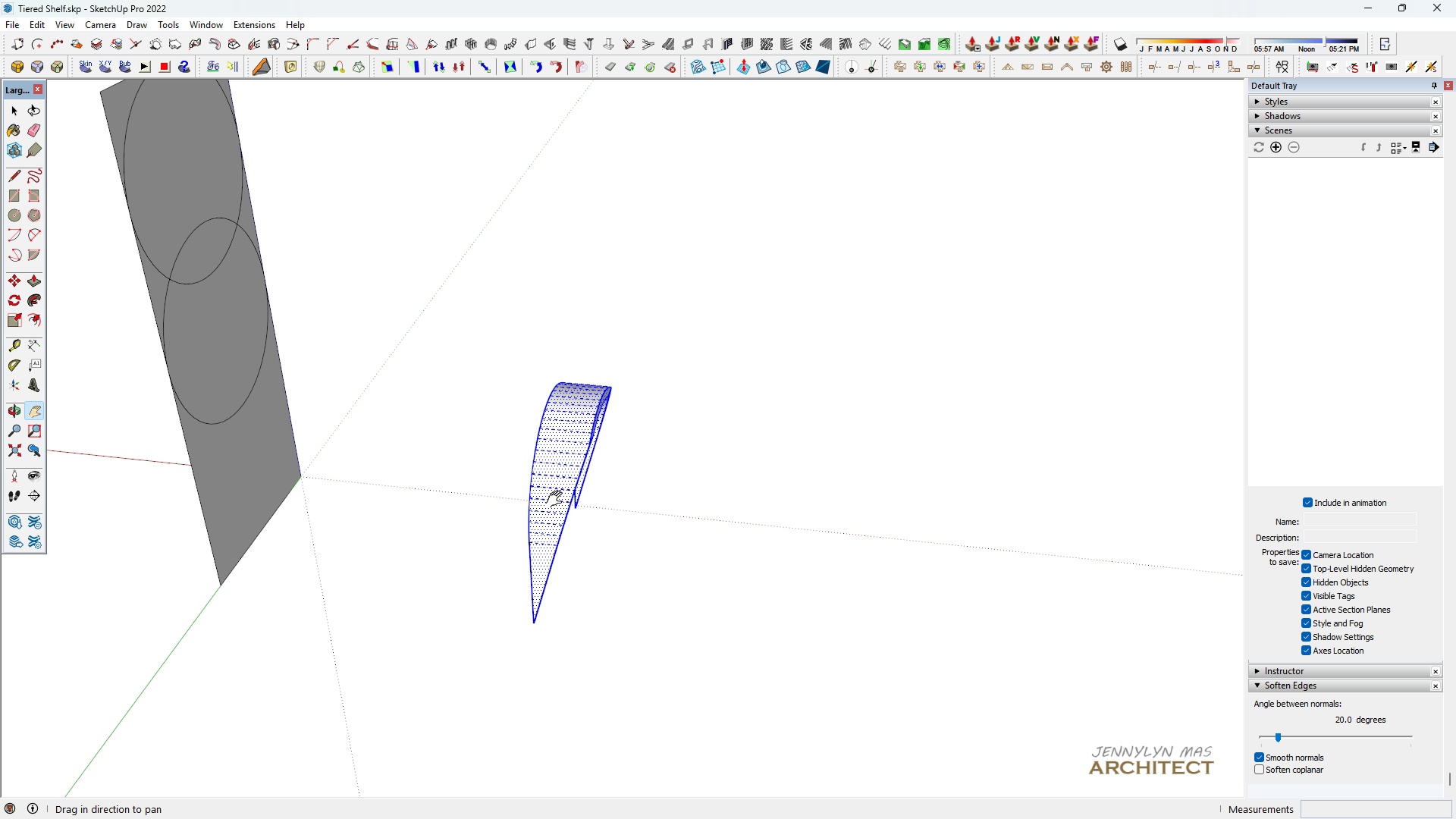 
left_click_drag(start_coordinate=[566, 486], to_coordinate=[651, 372])
 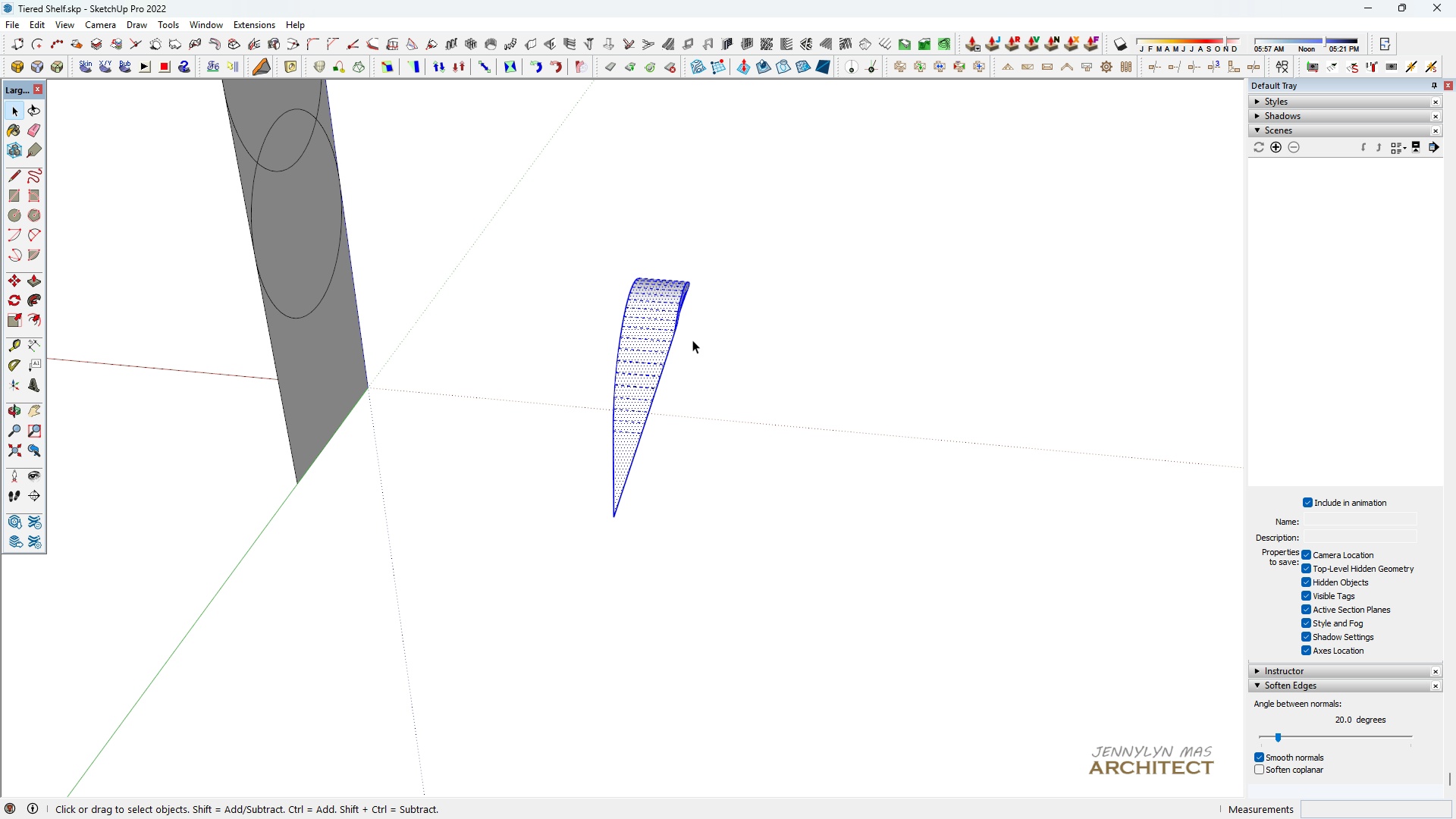 
key(Space)
 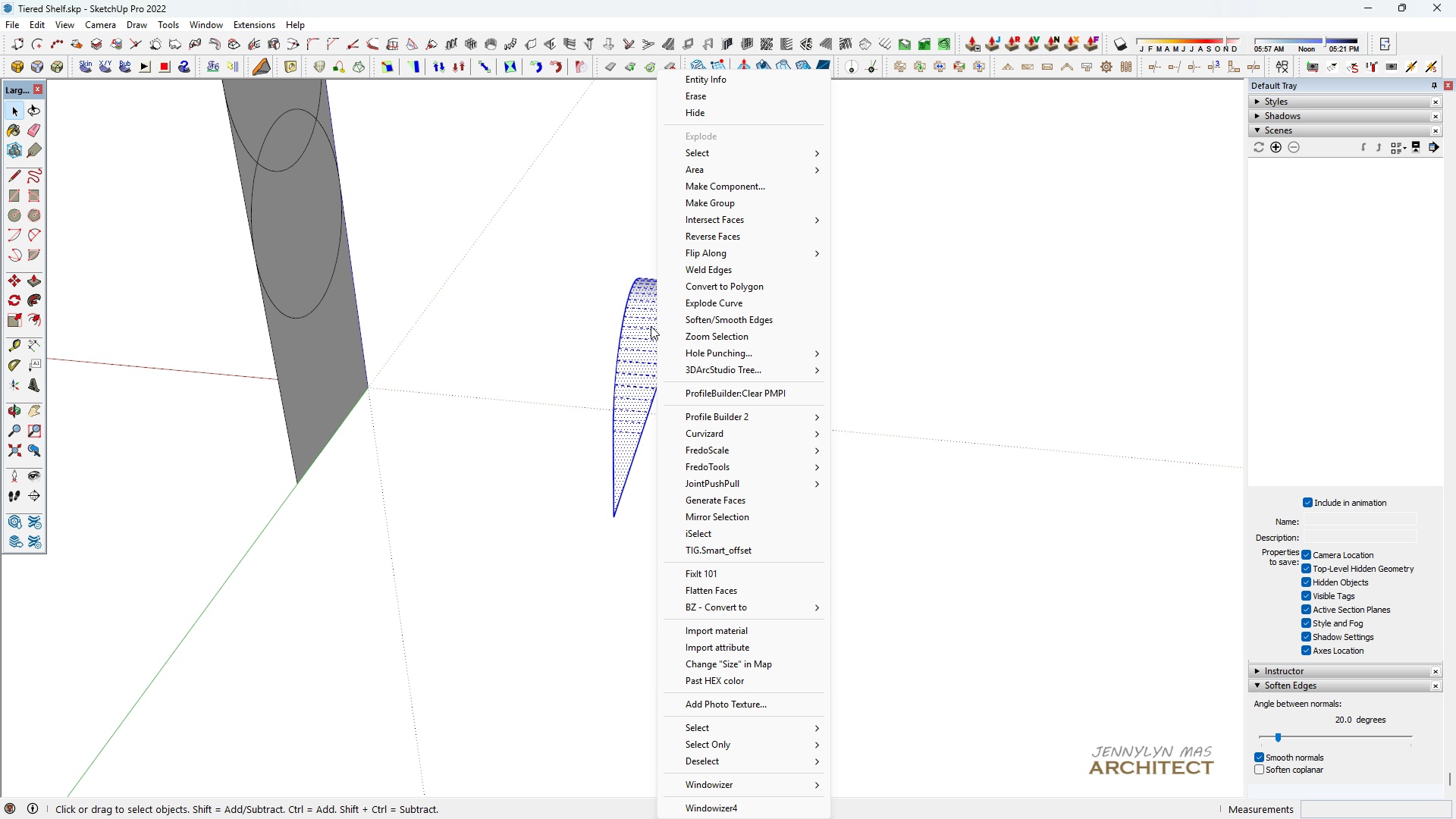 
left_click([651, 327])
 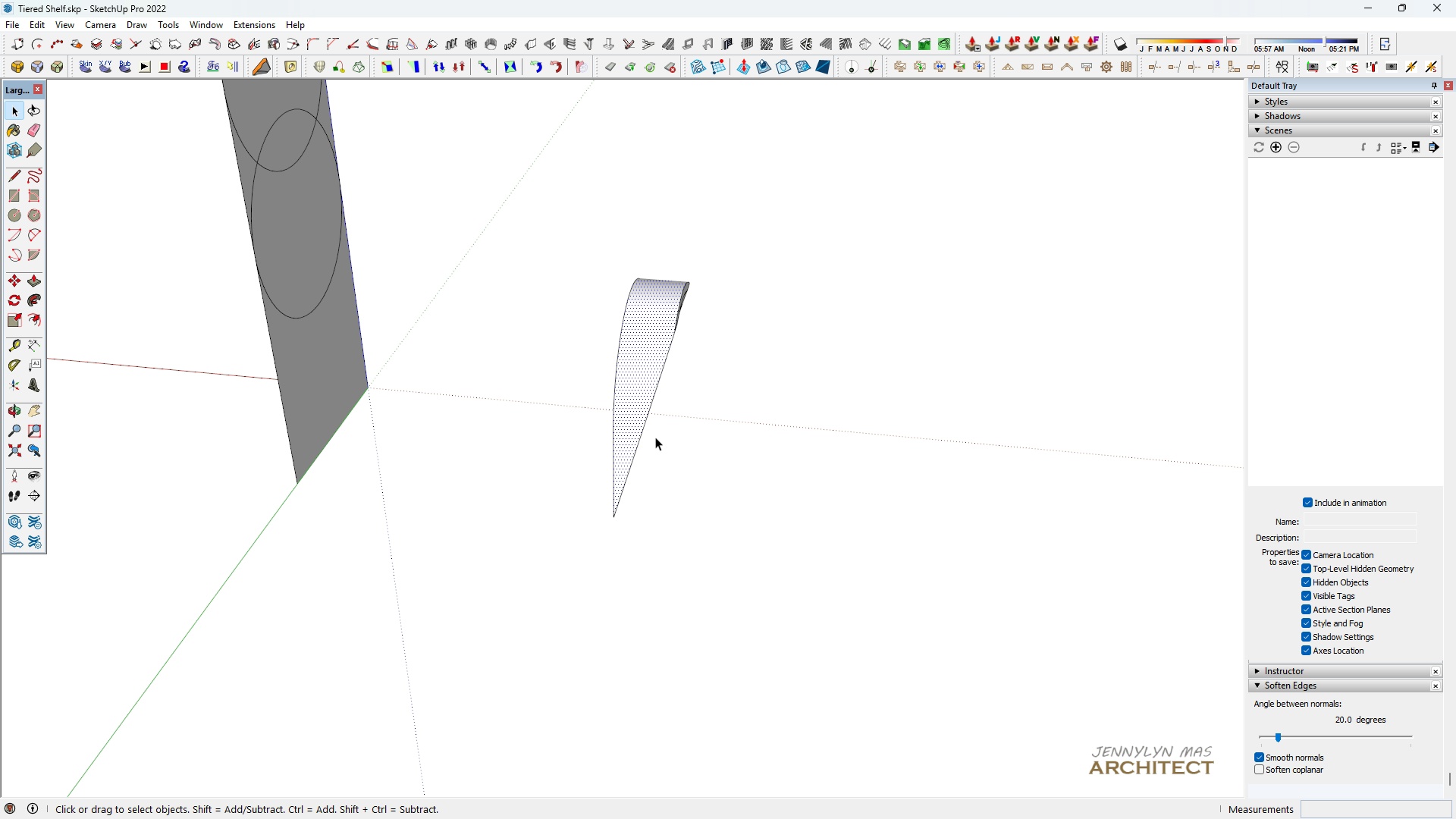 
scroll: coordinate [656, 496], scroll_direction: up, amount: 3.0
 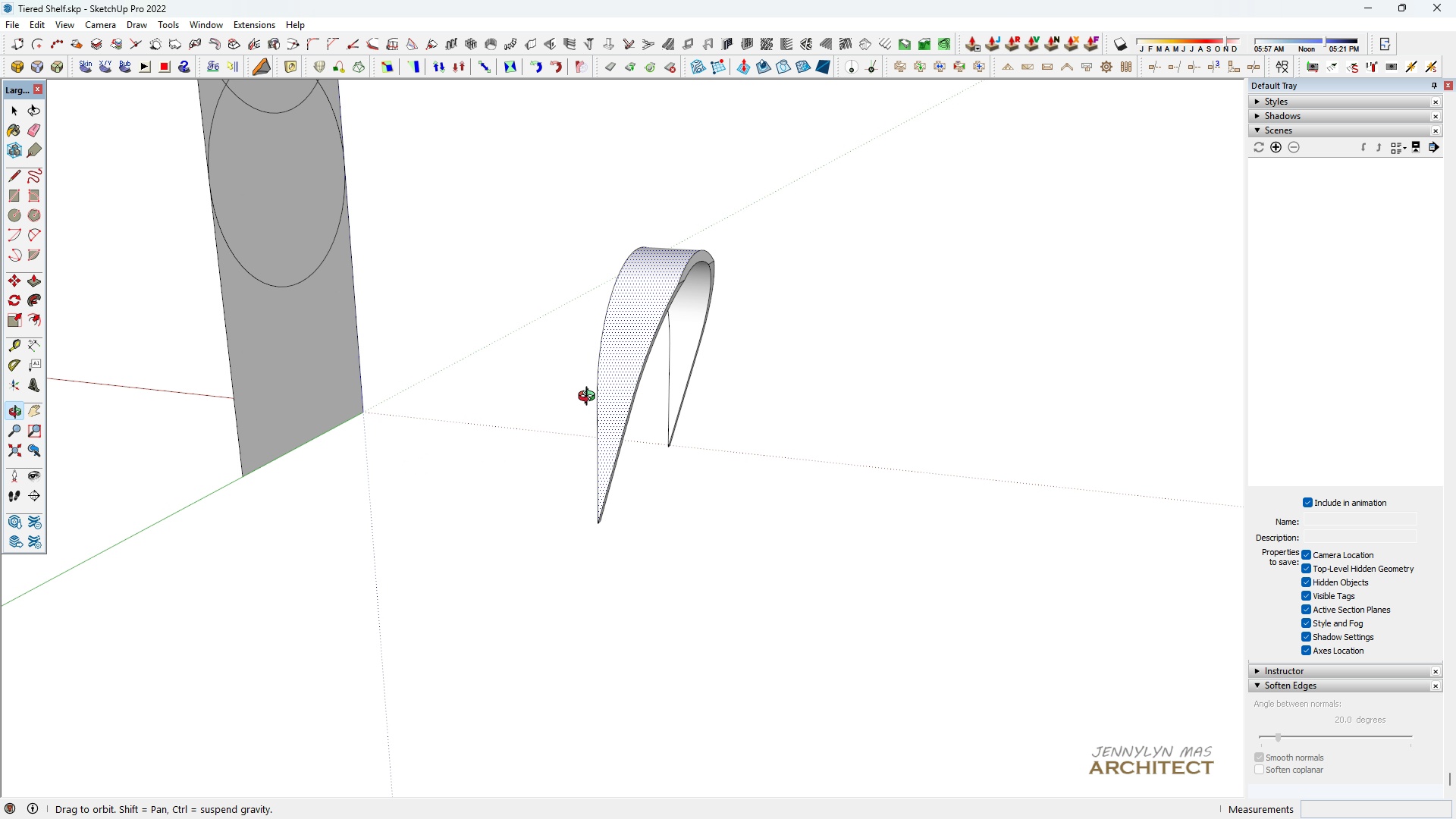 
key(Space)
 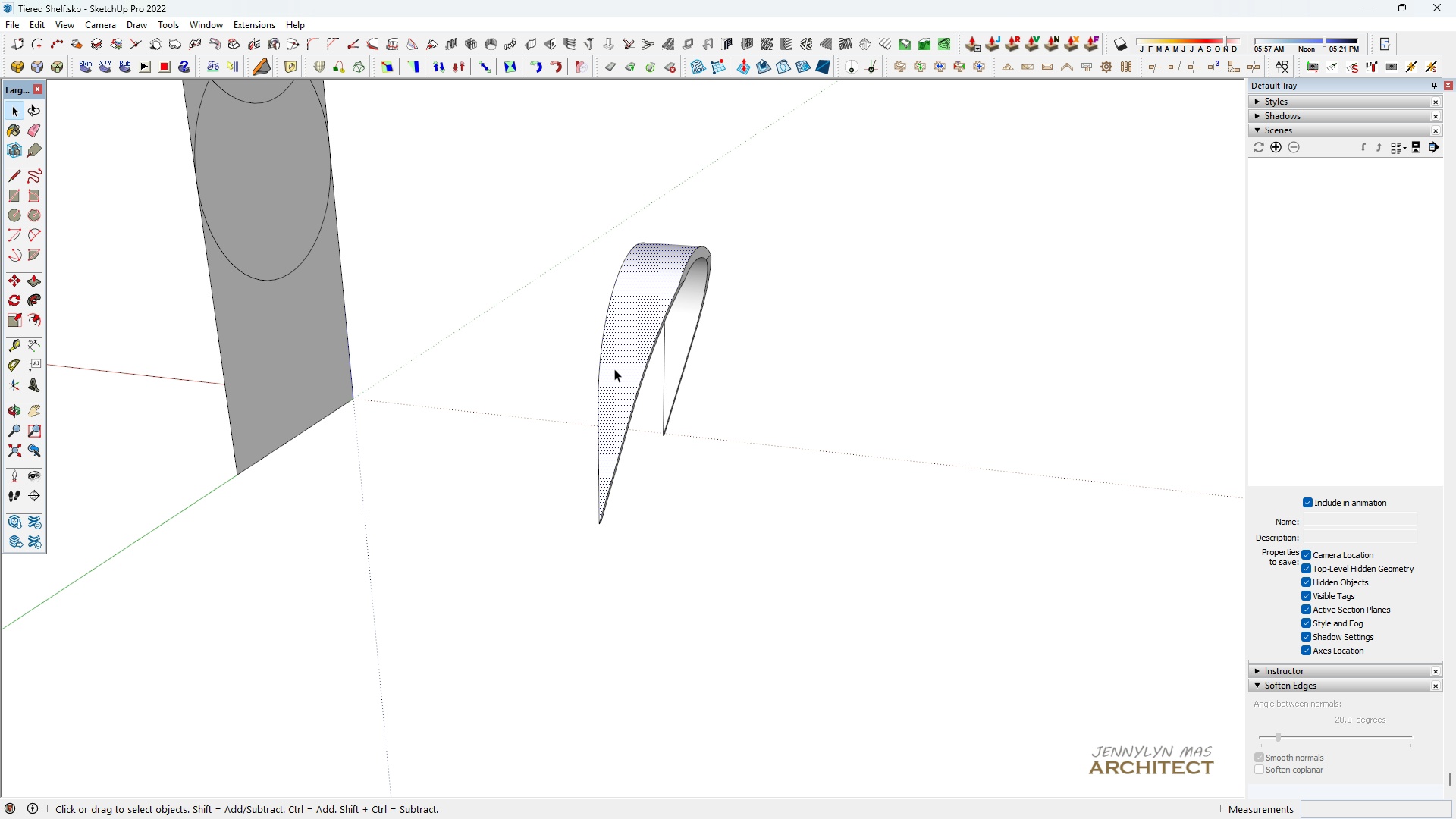 
key(Control+Z)
 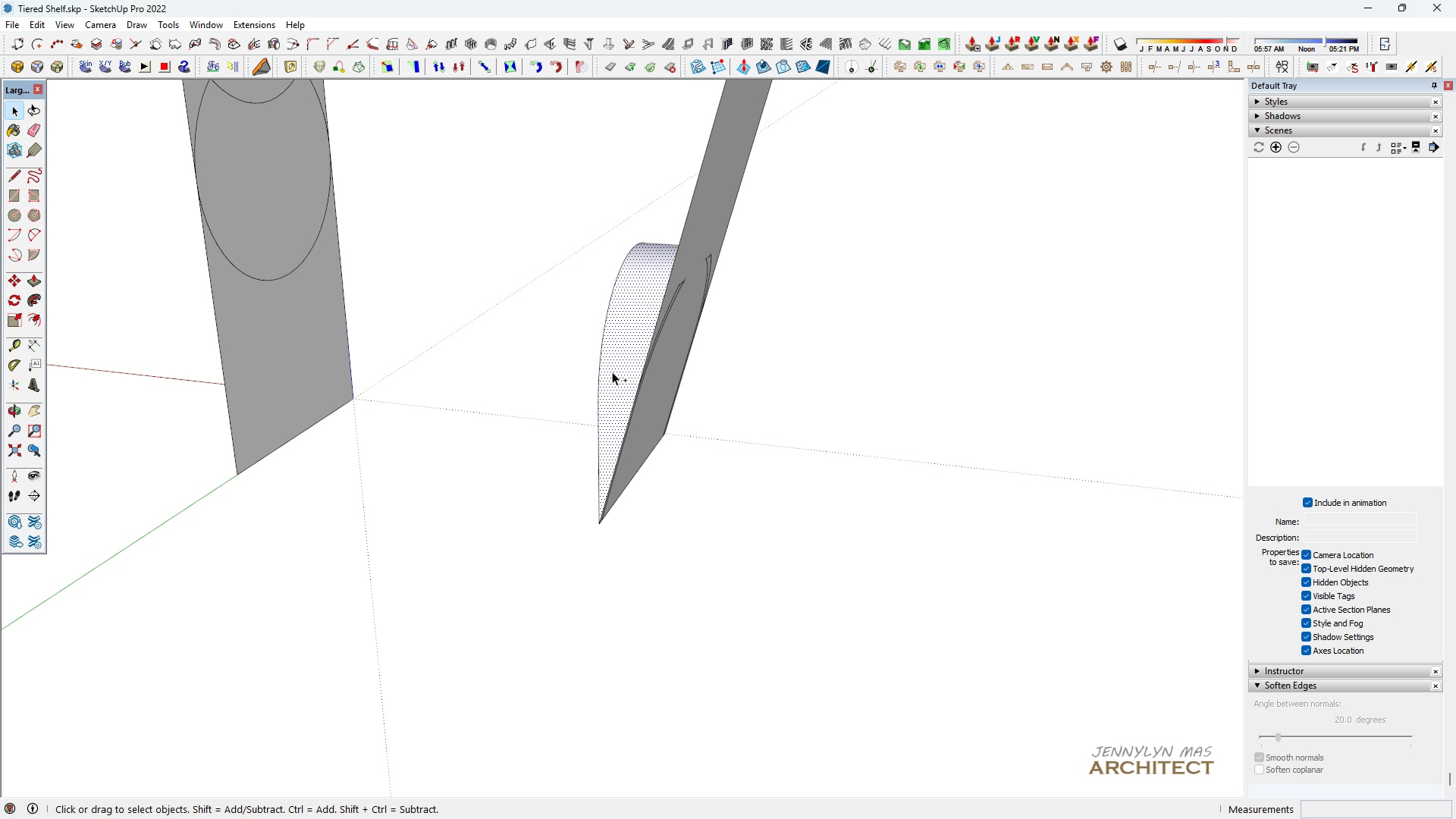 
key(Control+Z)
 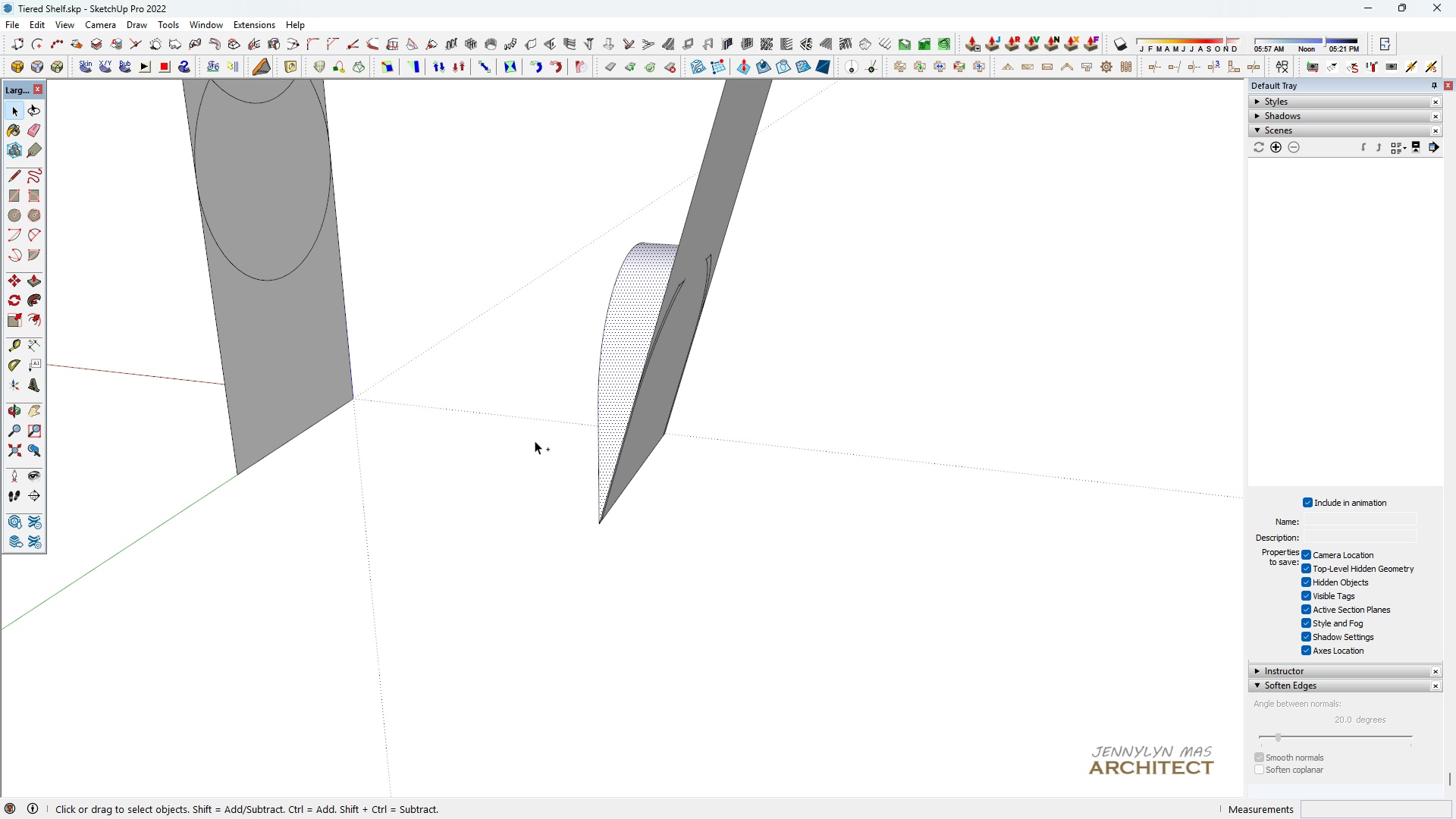 
key(Control+Z)
 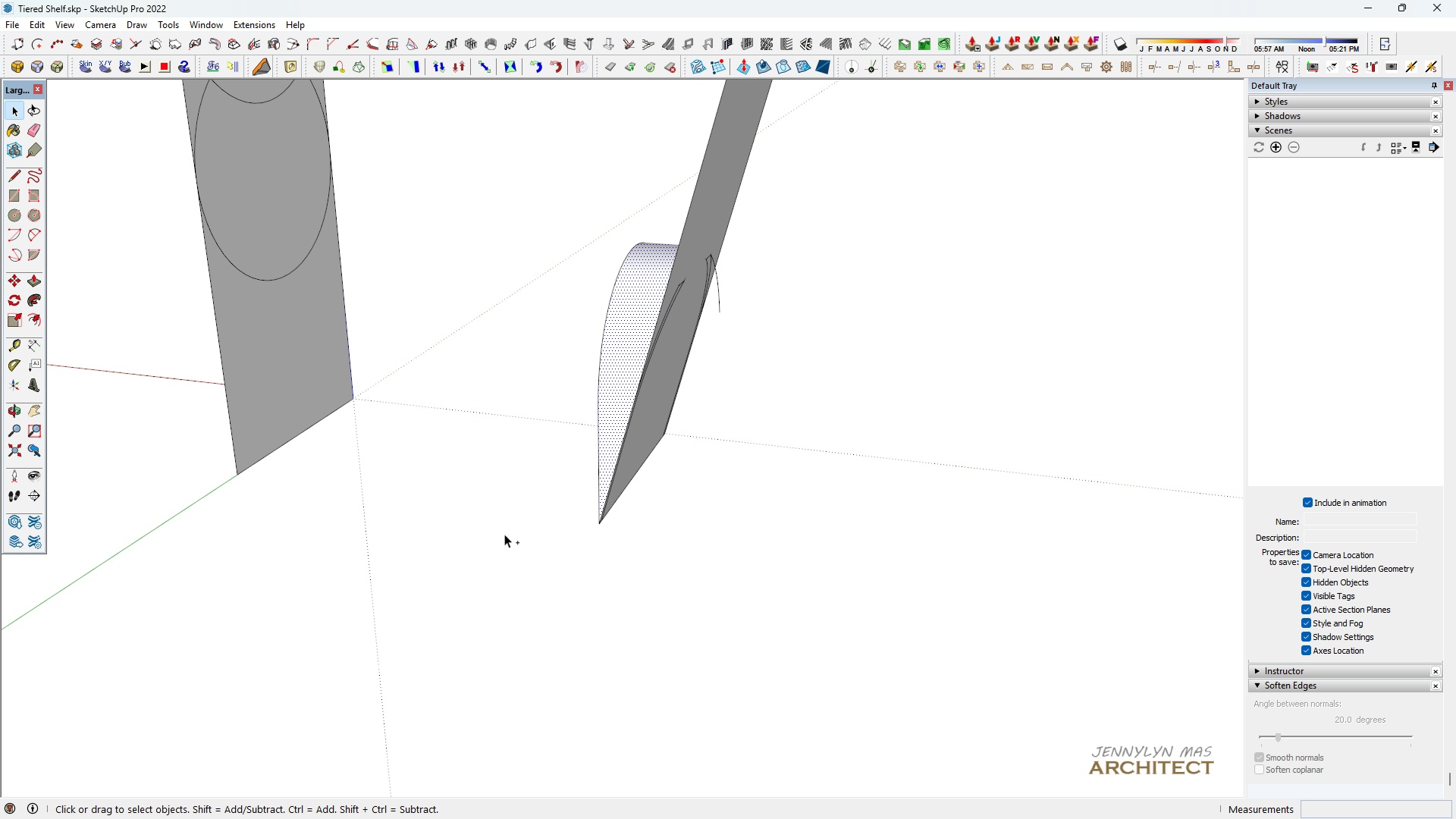 
key(Control+Z)
 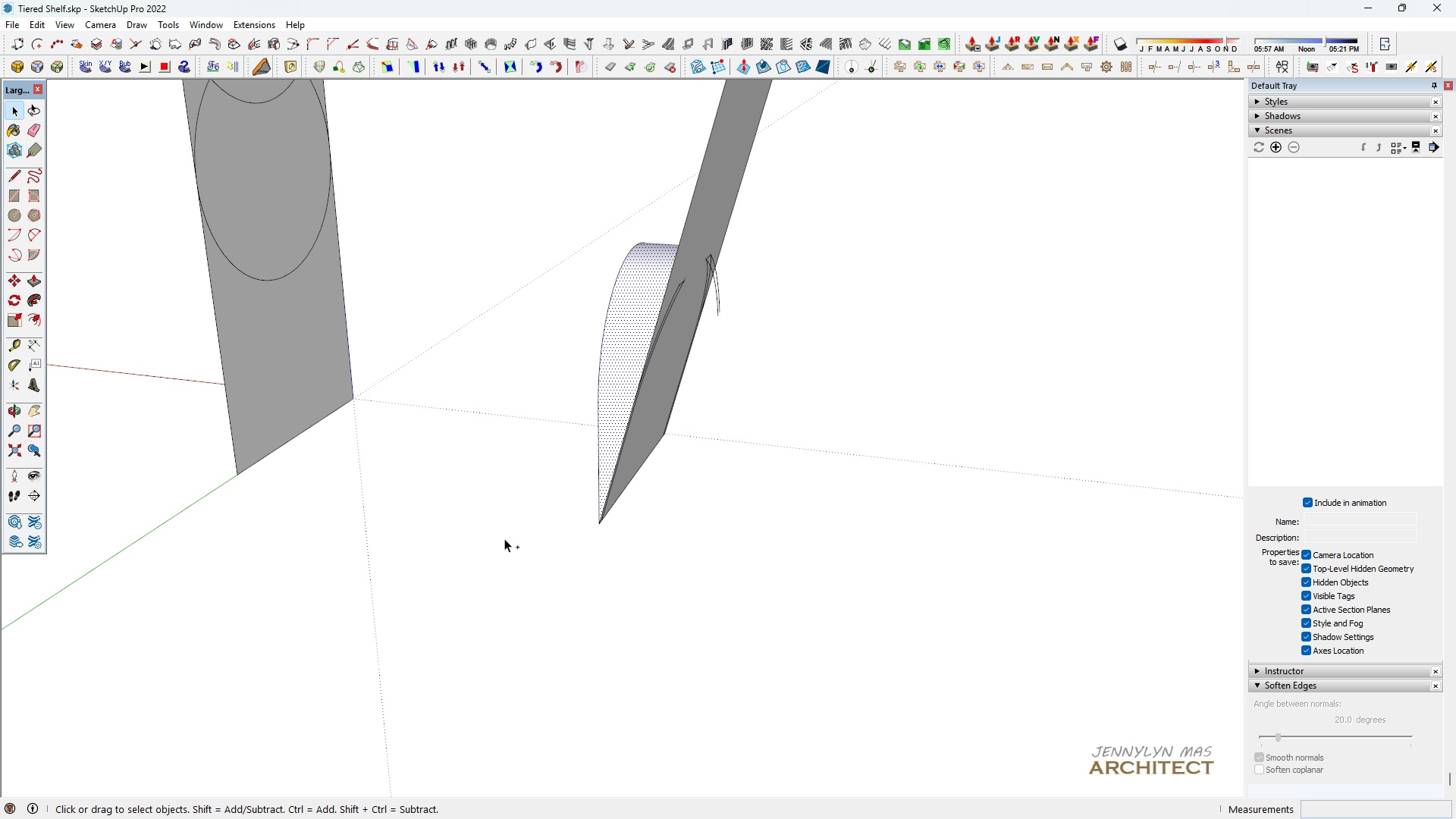 
key(Control+Z)
 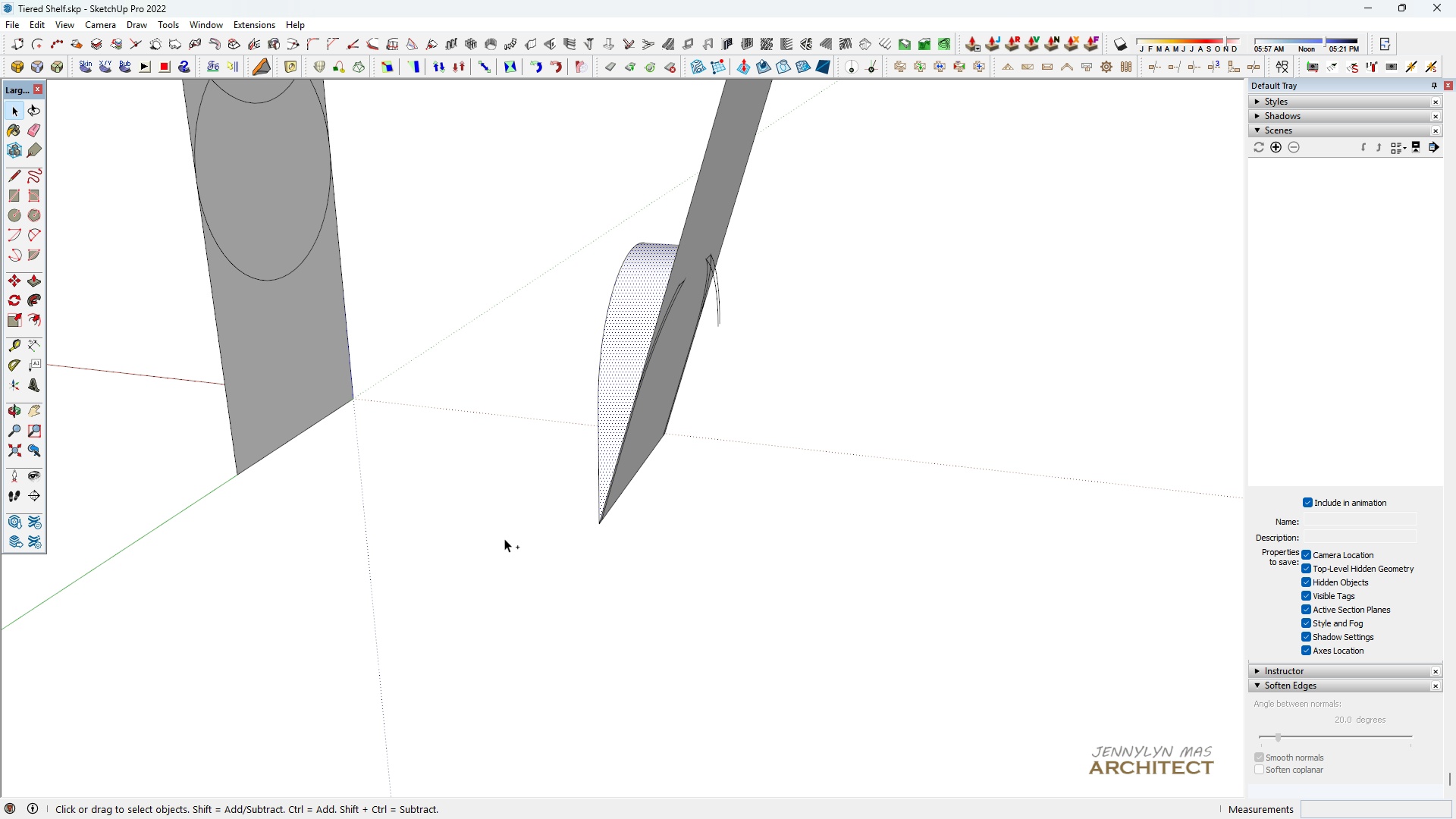 
key(Control+Z)
 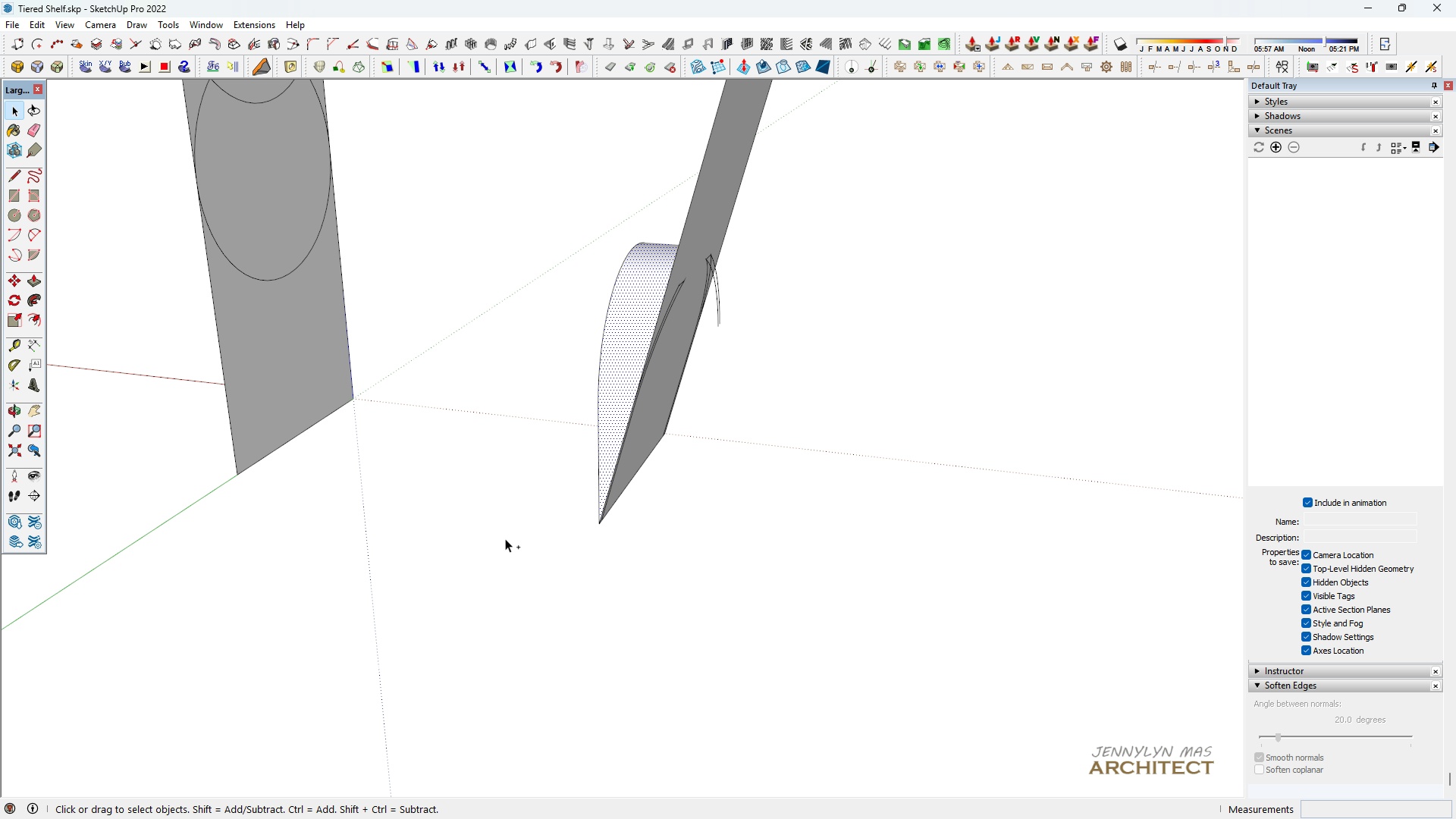 
key(Control+Z)
 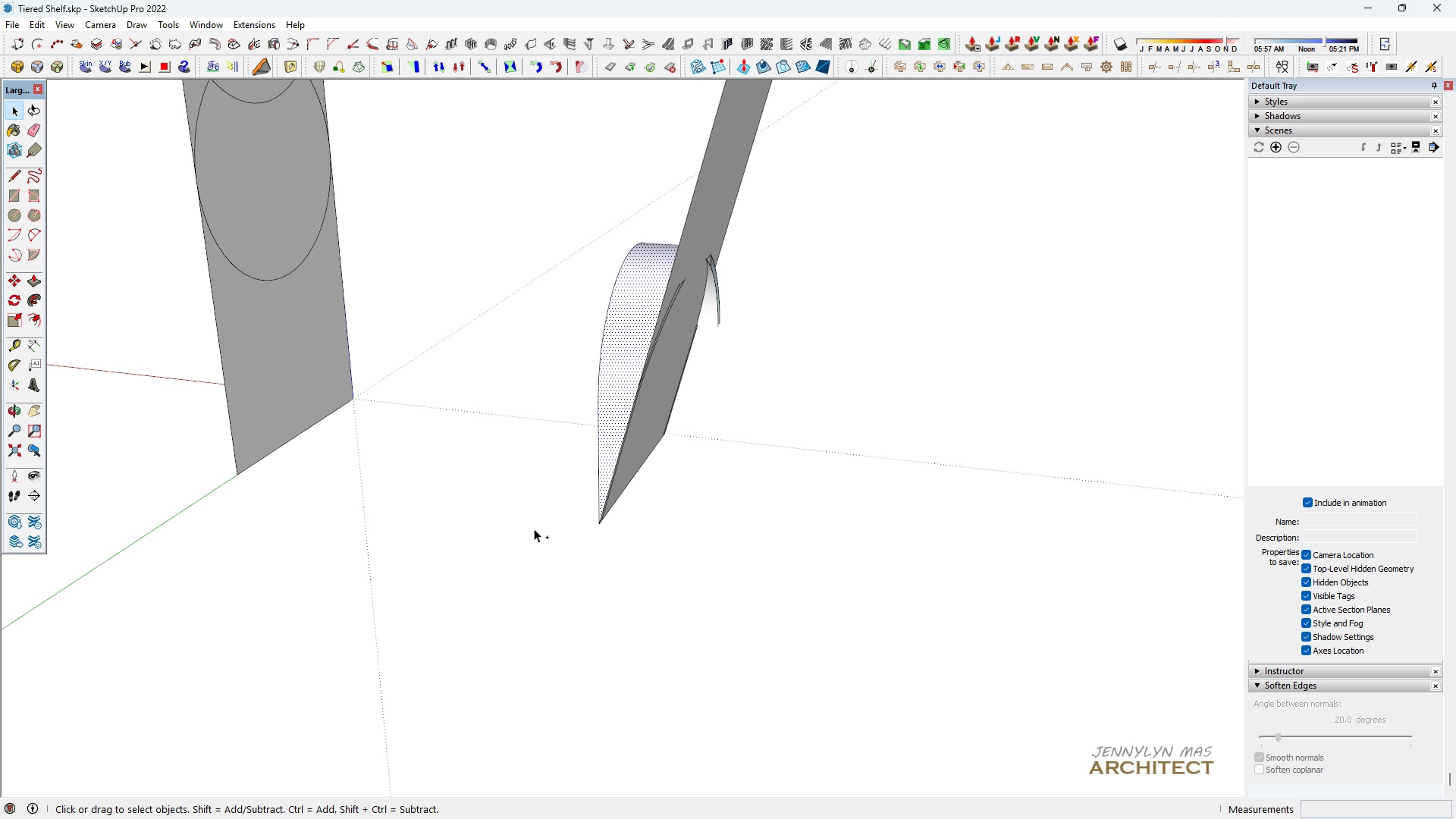 
key(Control+Z)
 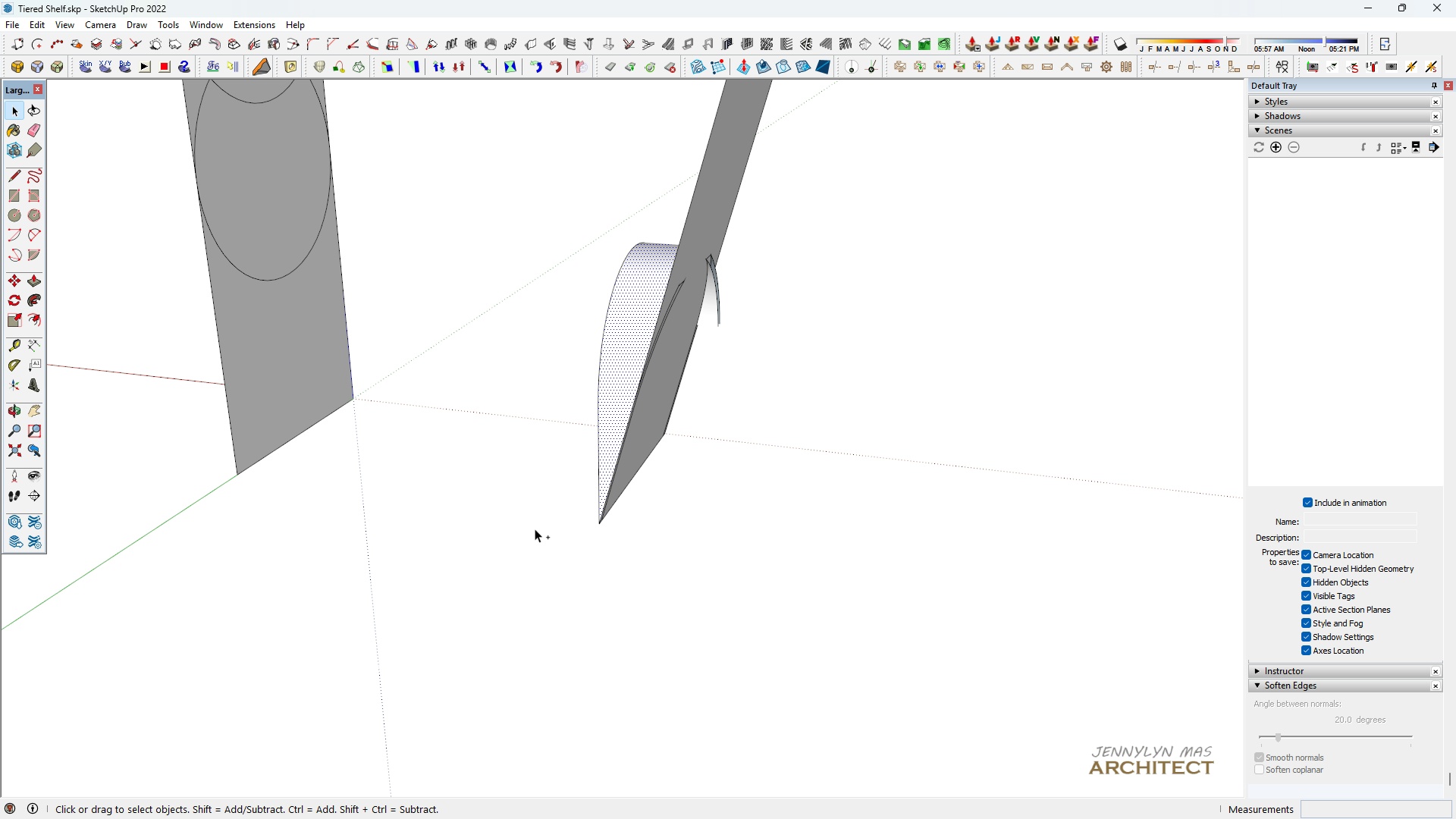 
key(Control+Z)
 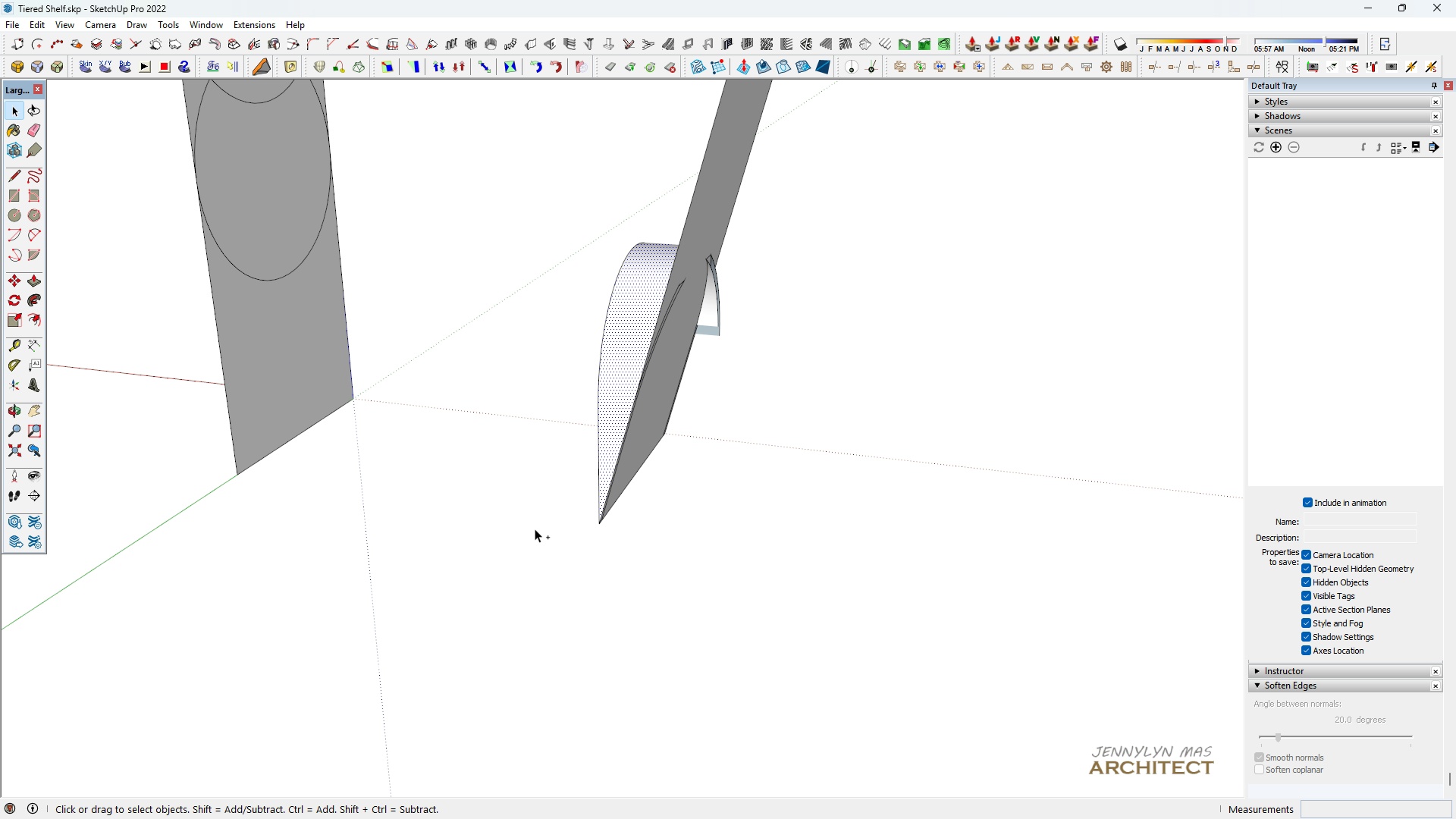 
key(Control+Z)
 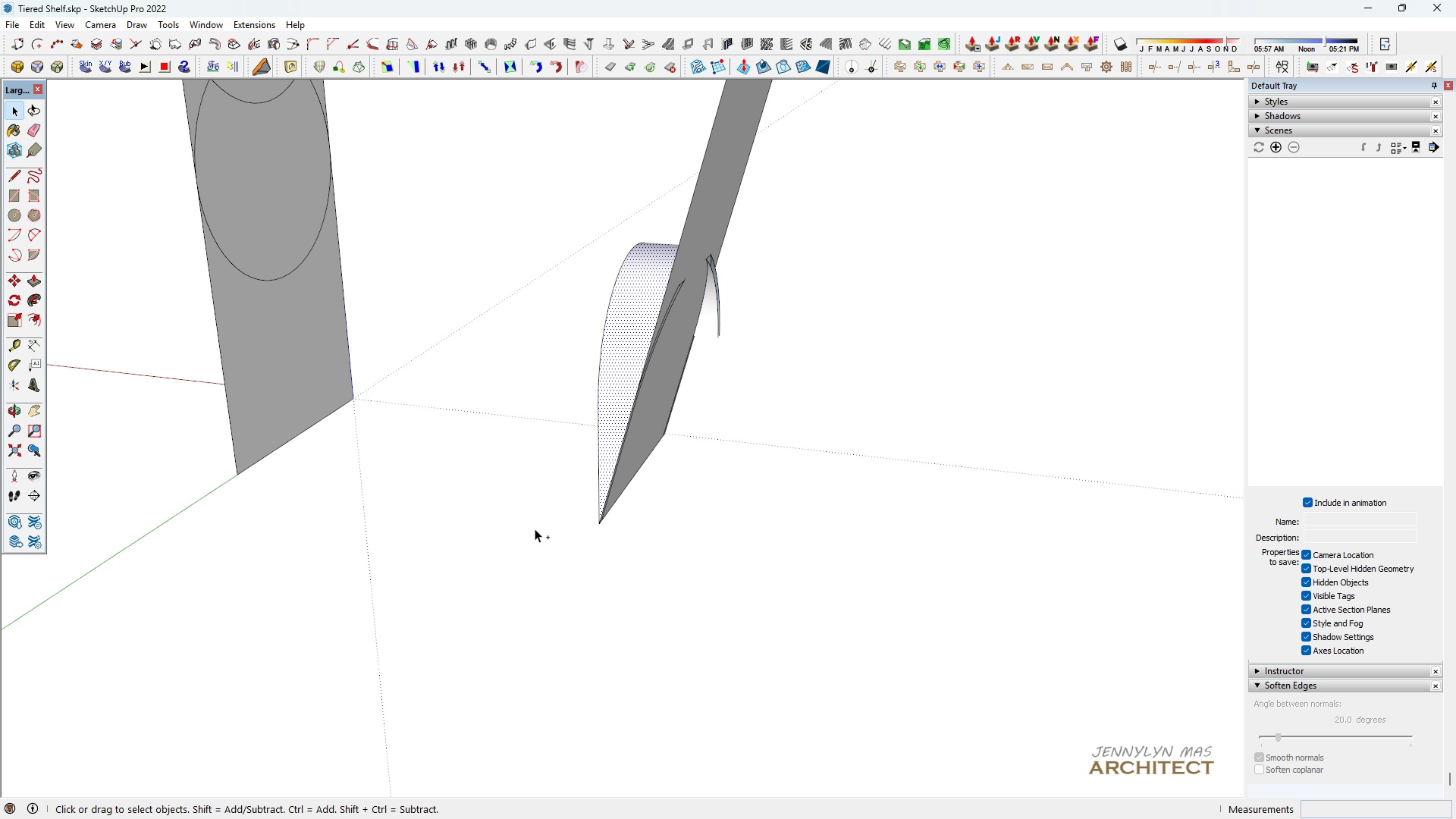 
key(Control+Z)
 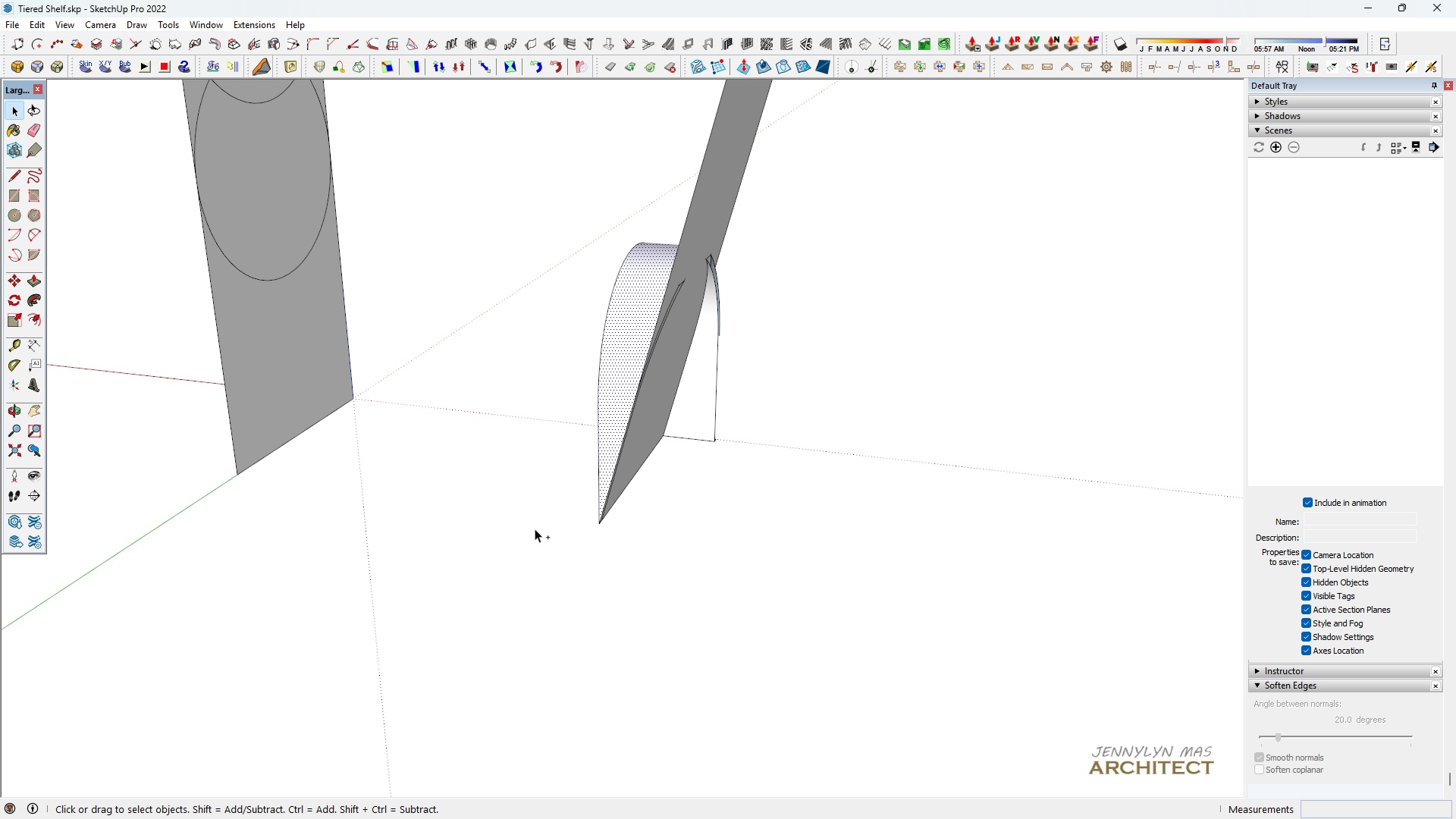 
key(Control+Z)
 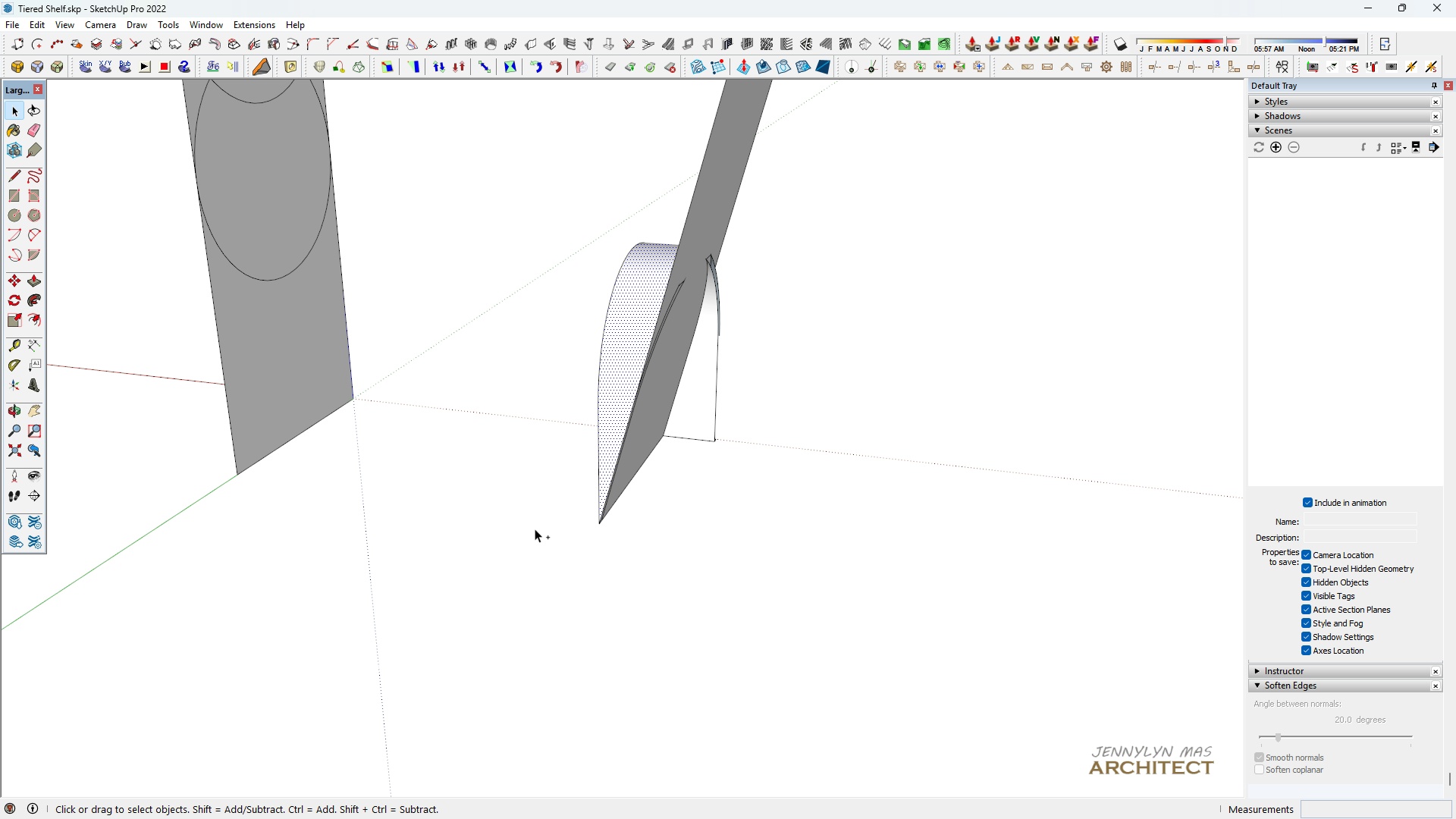 
key(Control+Z)
 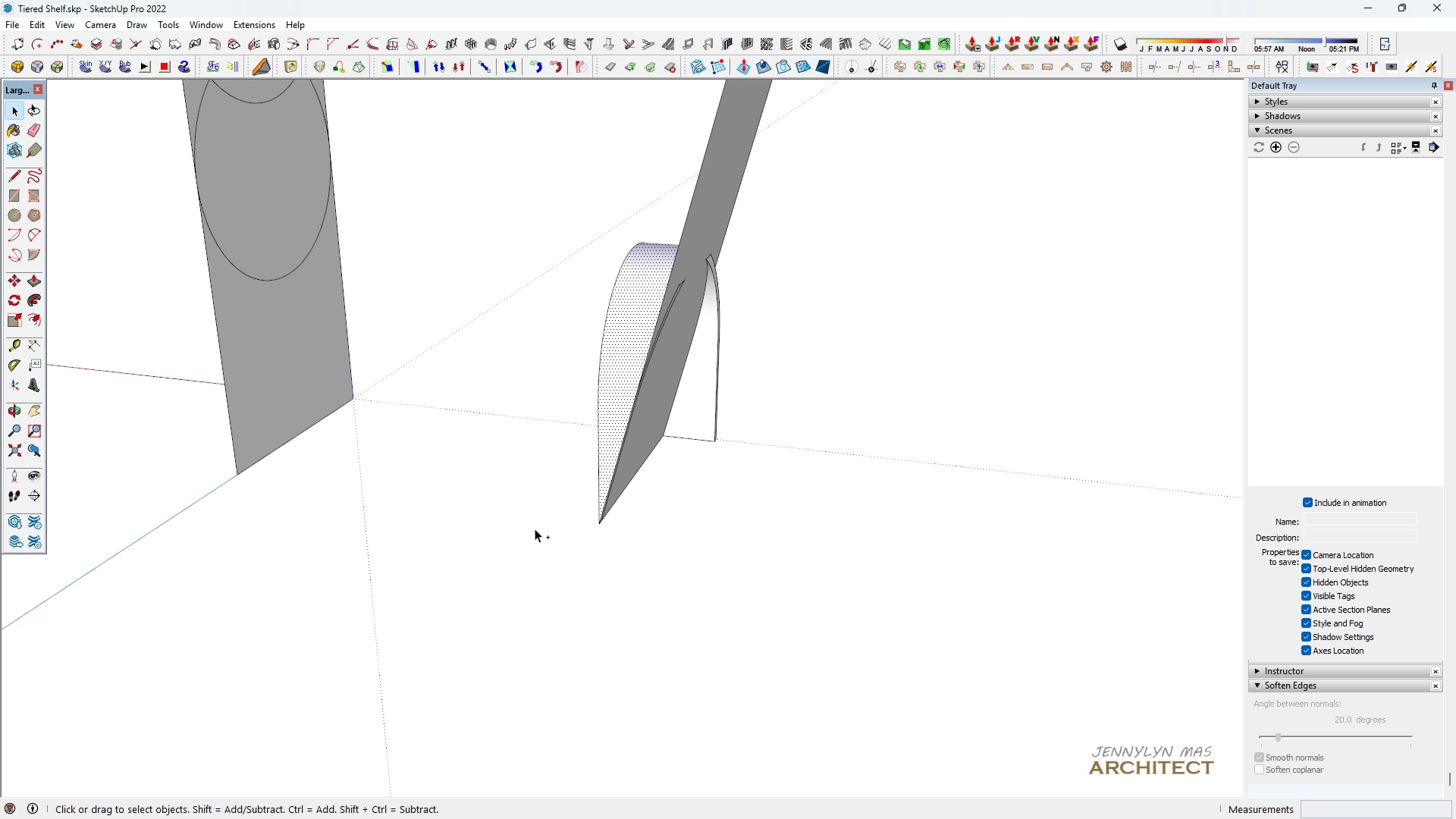 
key(Control+Z)
 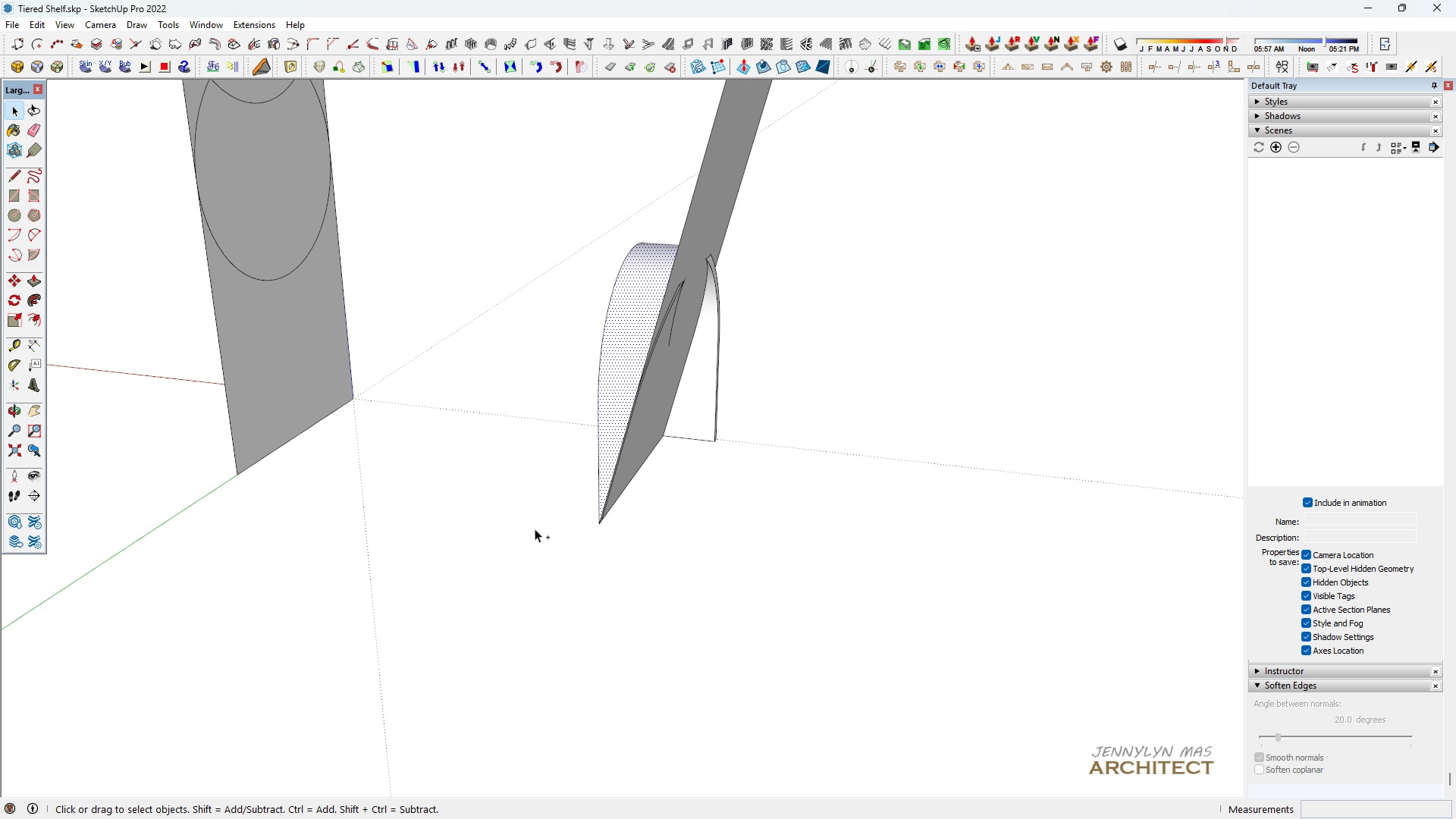 
key(Control+Z)
 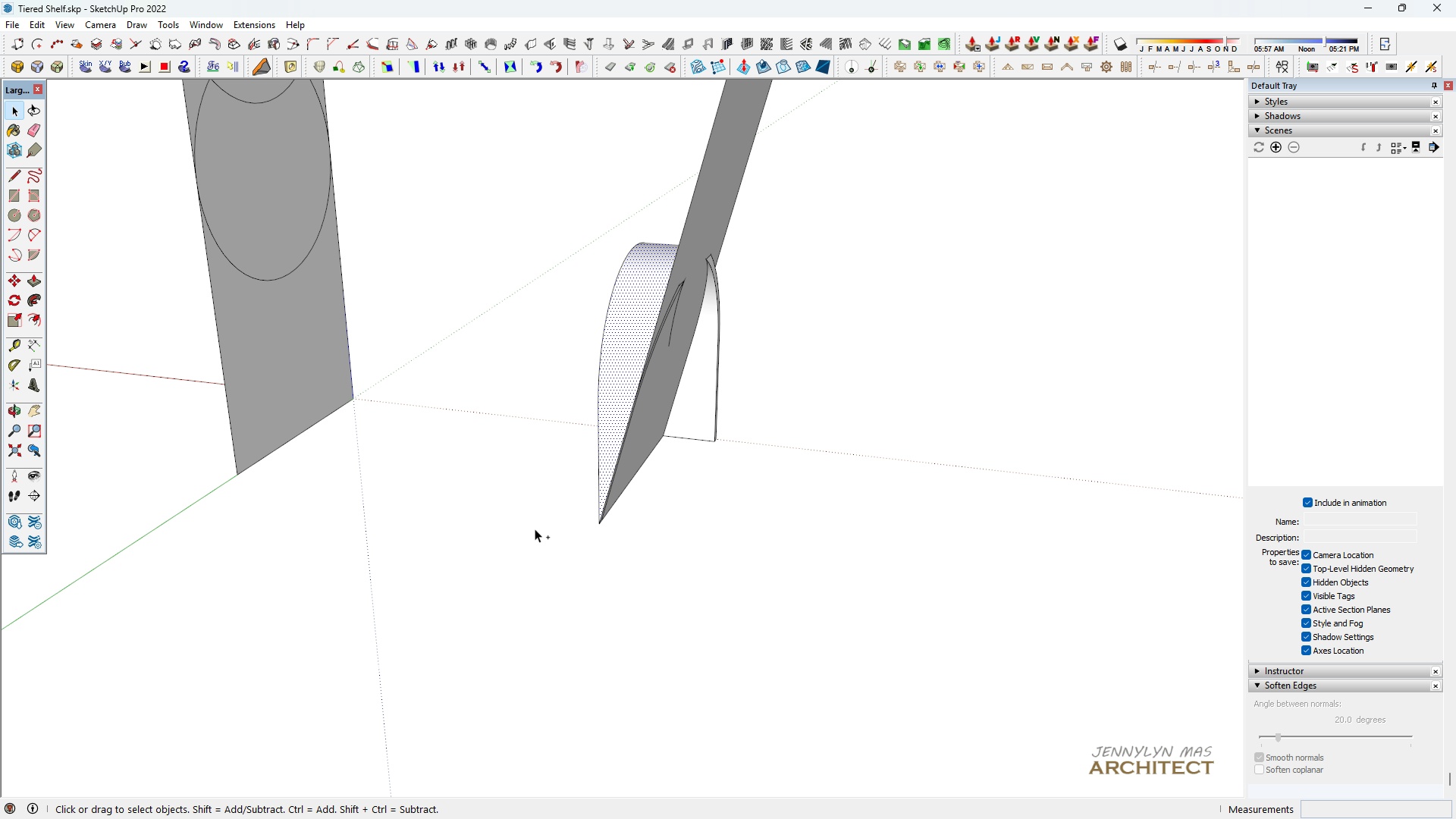 
key(Control+Z)
 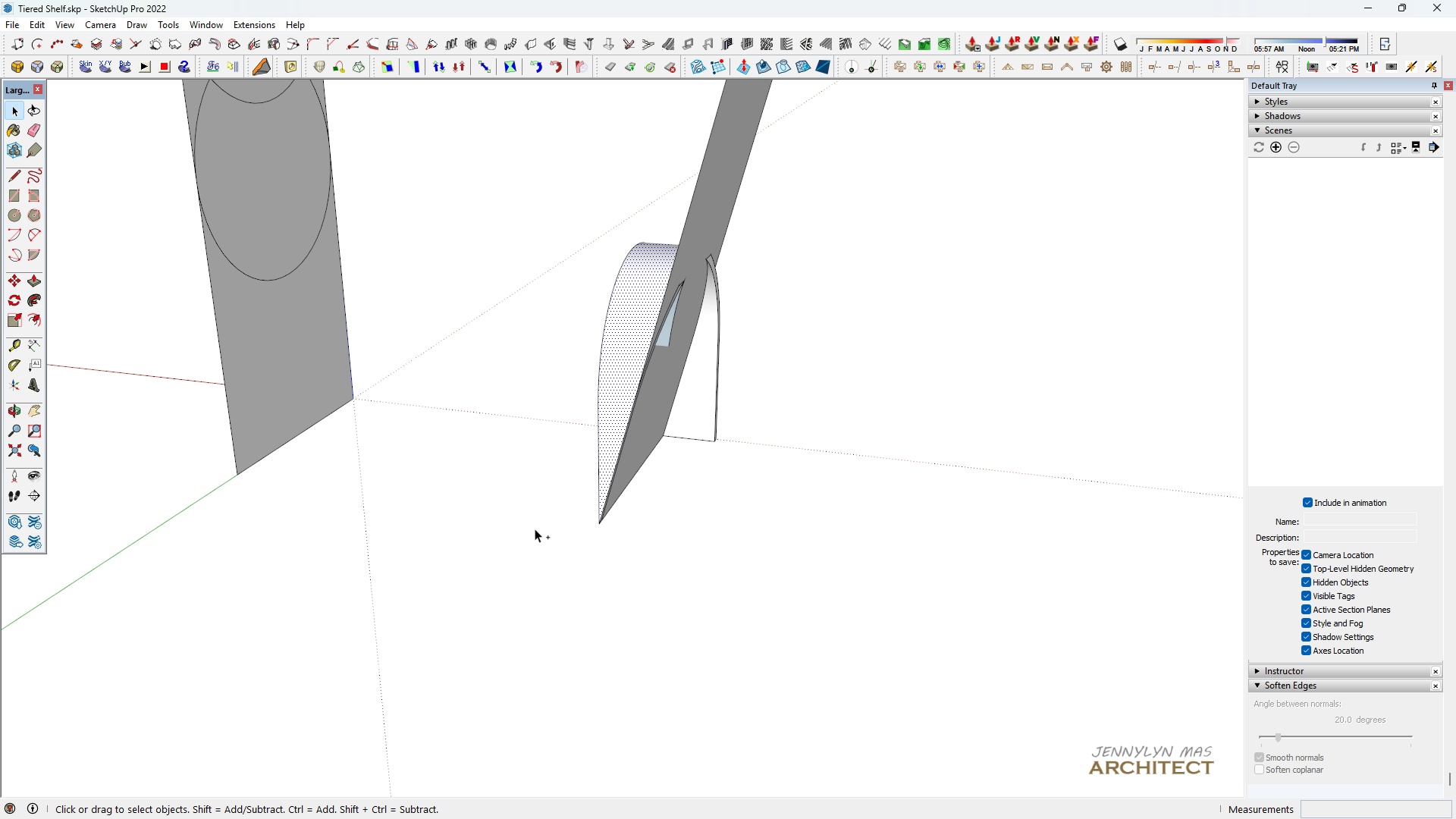 
key(Control+Z)
 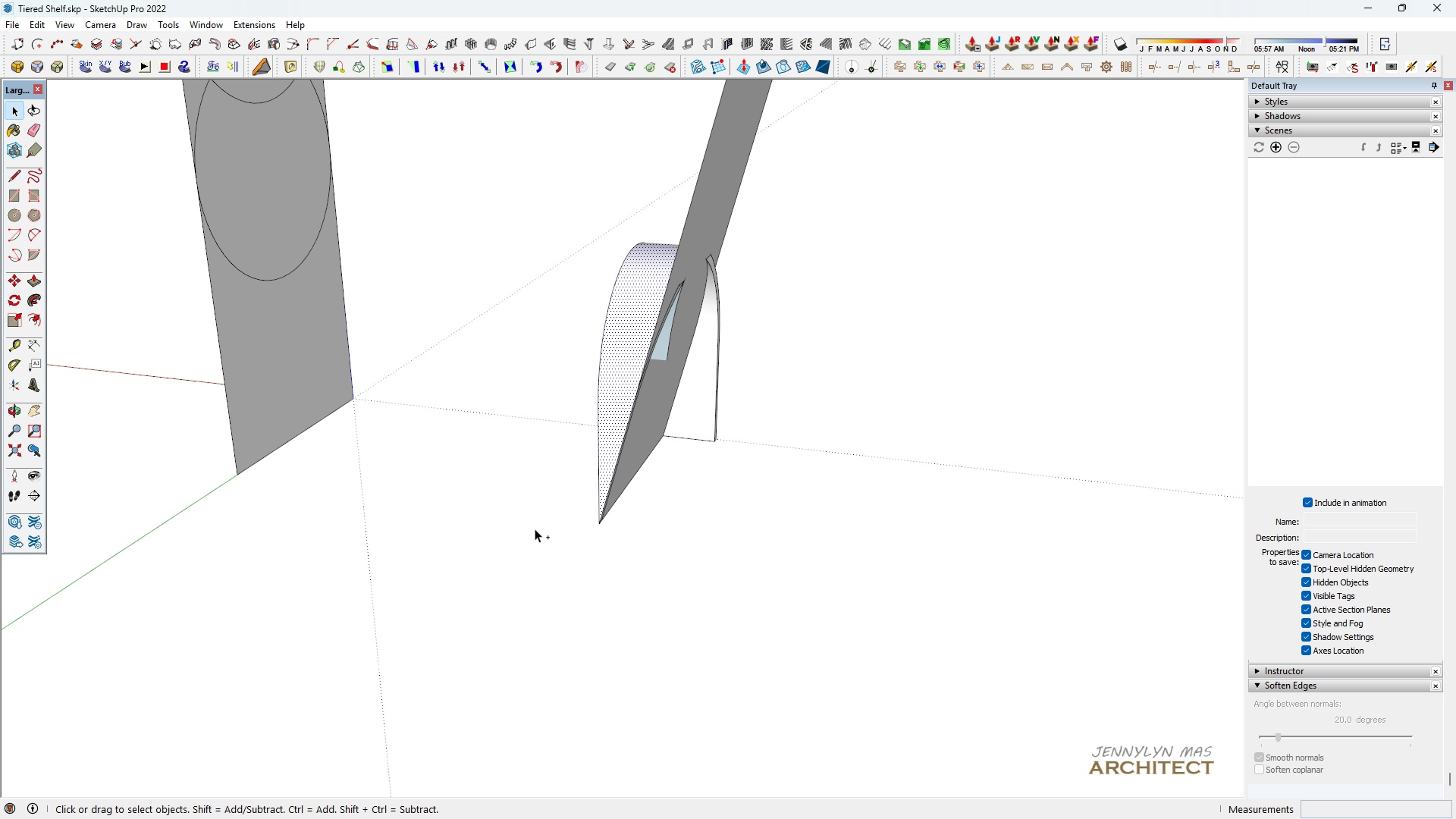 
key(Control+Z)
 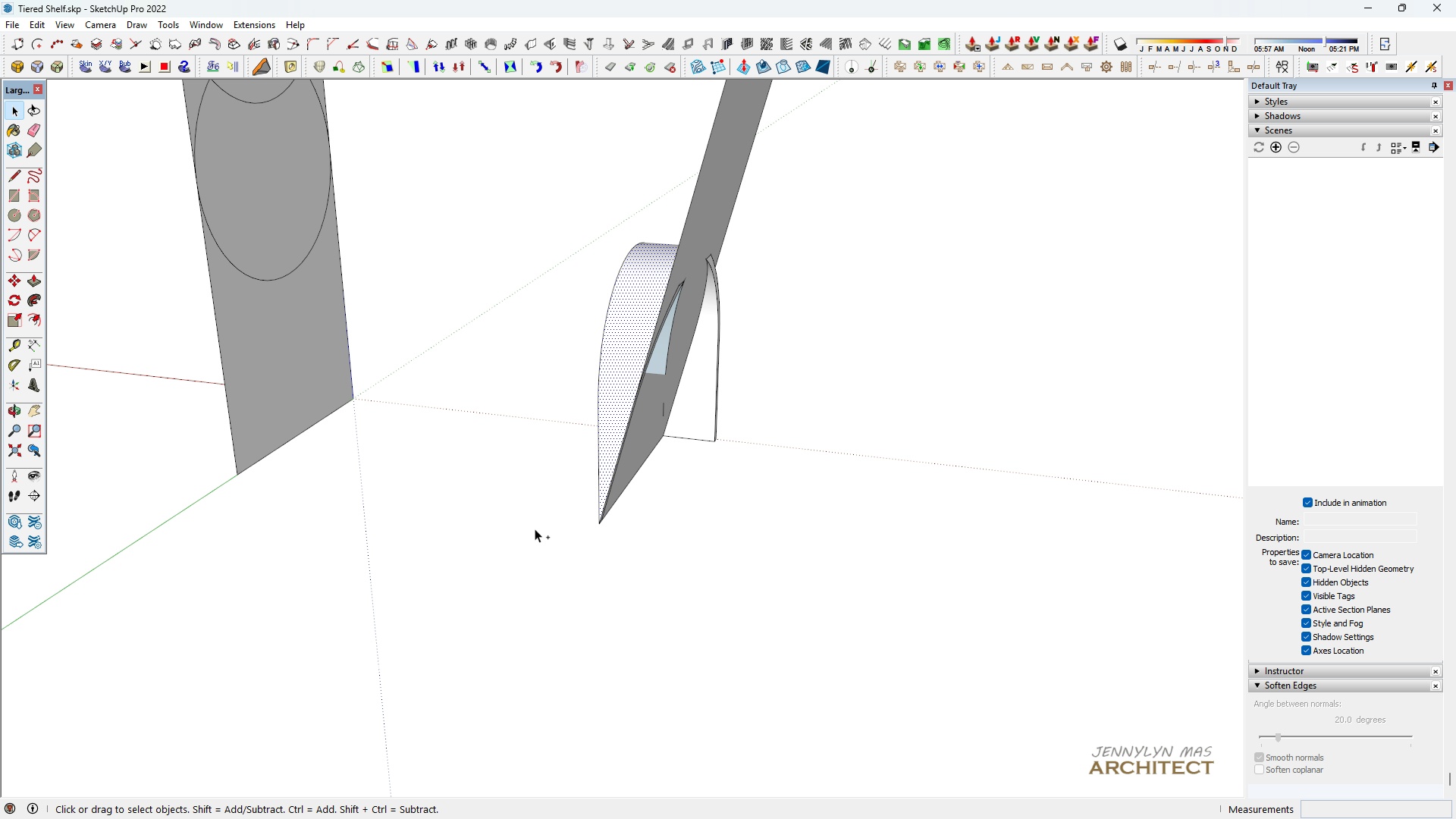 
key(Control+Z)
 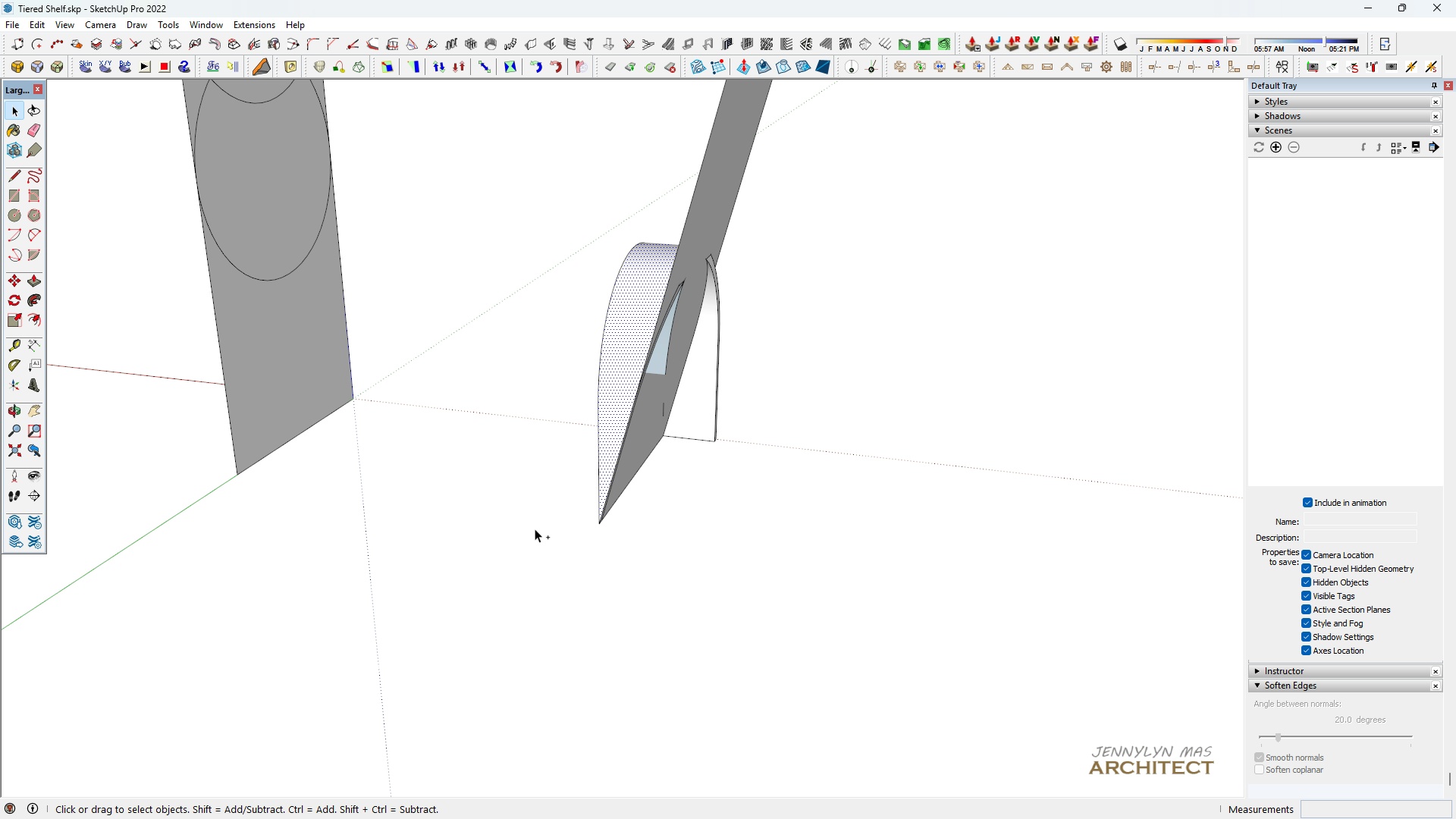 
hold_key(key=Z, duration=0.77)
 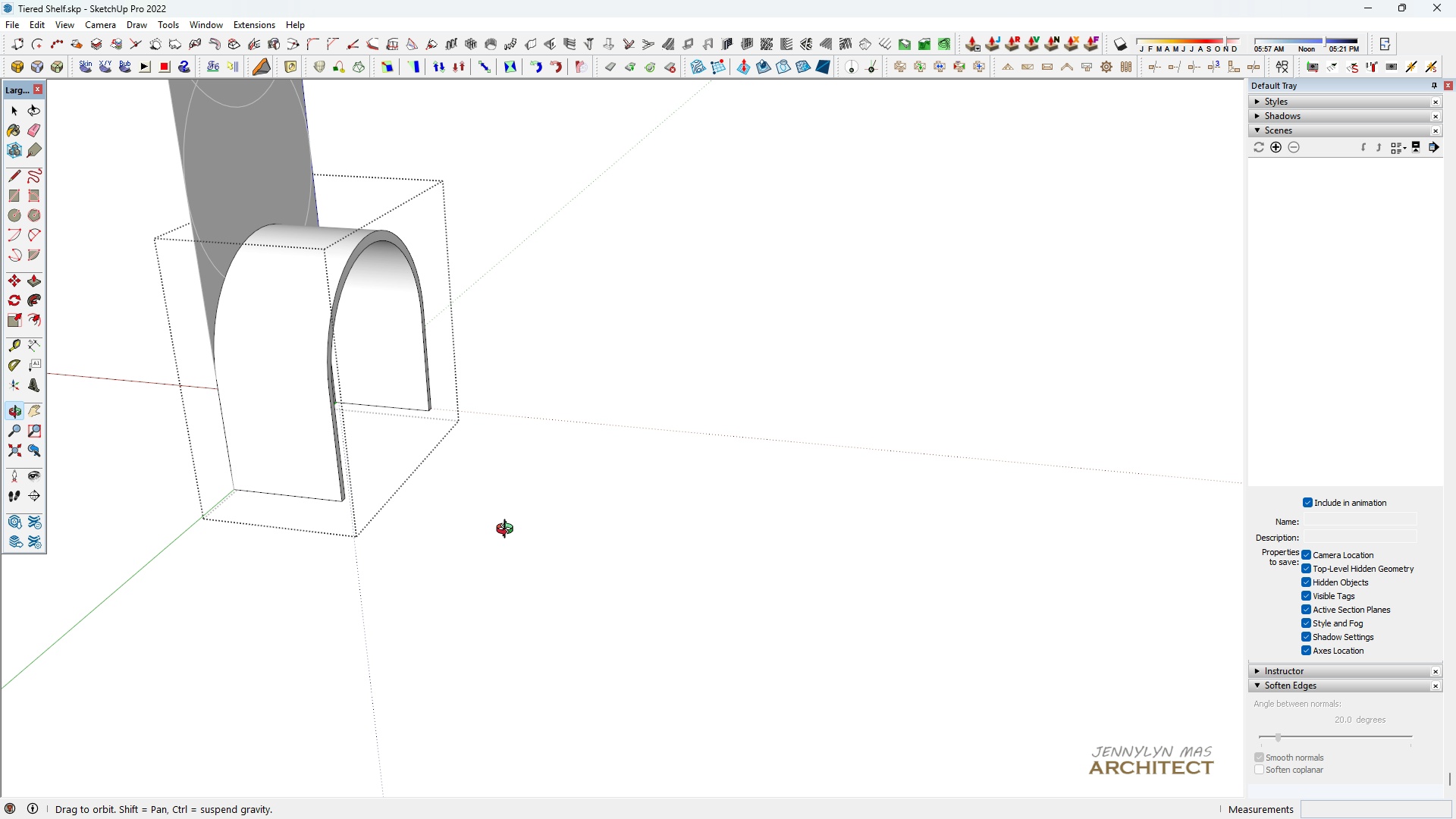 
scroll: coordinate [289, 576], scroll_direction: down, amount: 4.0
 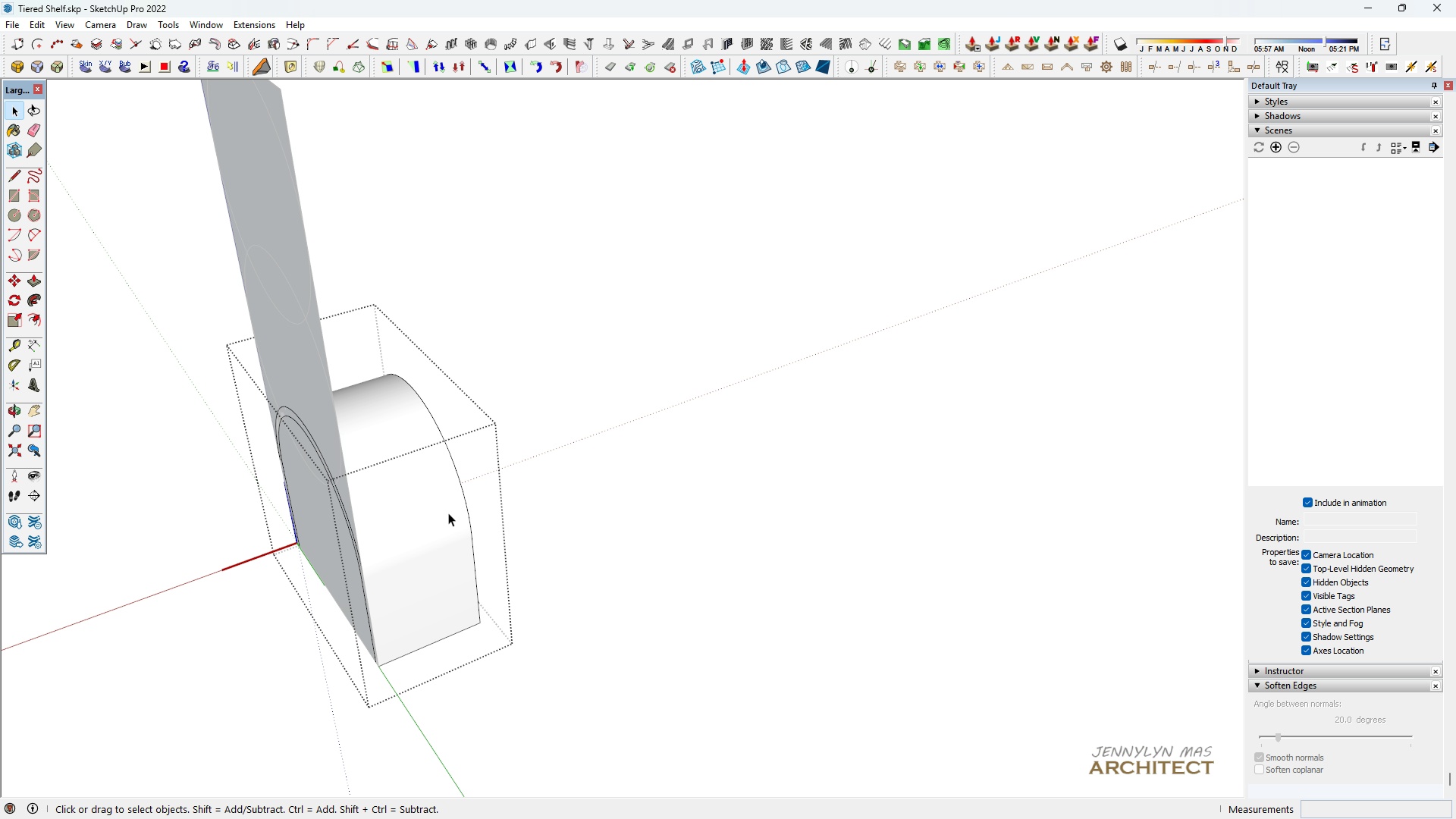 
scroll: coordinate [494, 557], scroll_direction: up, amount: 1.0
 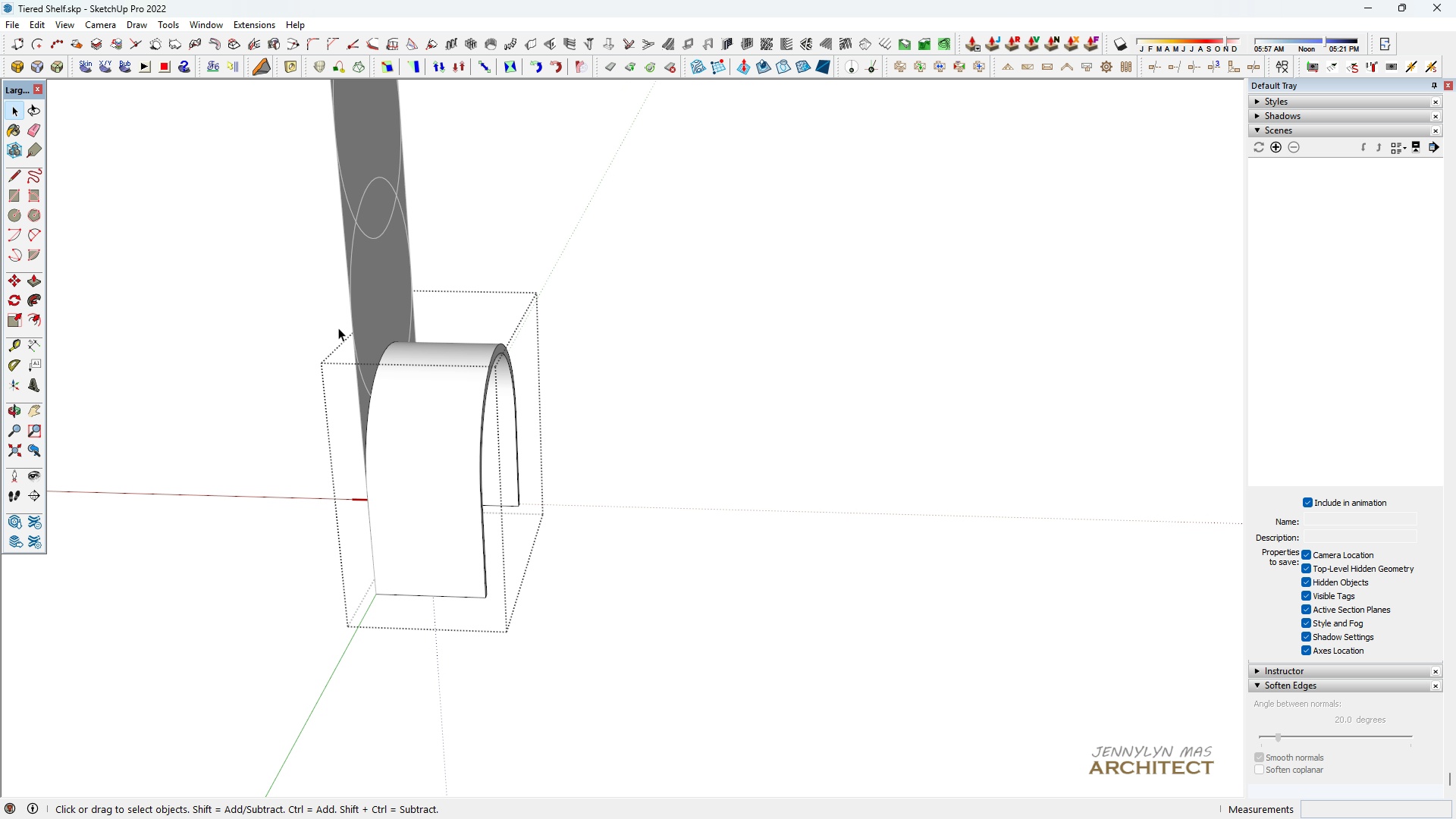 
left_click([343, 327])
 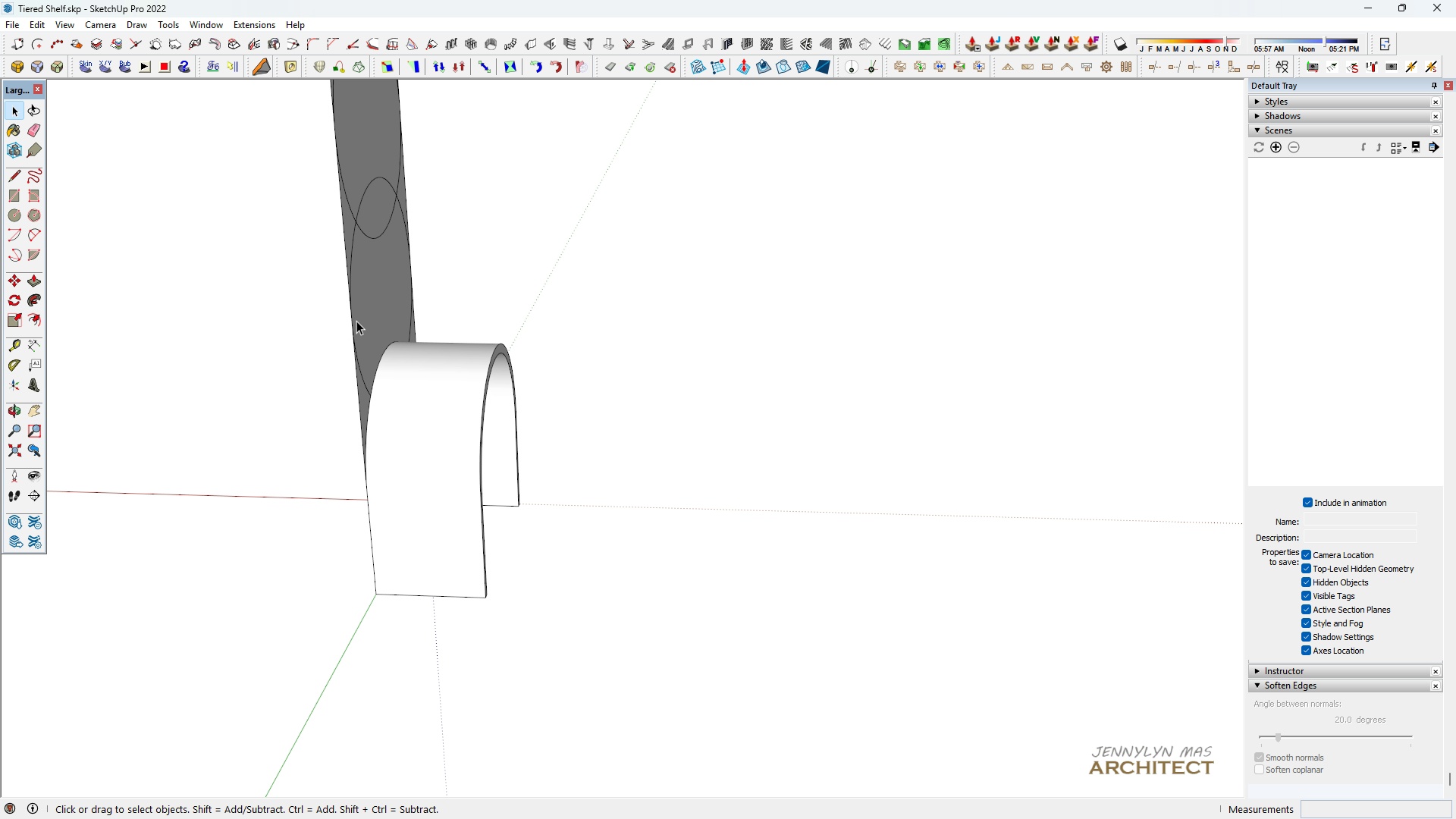 
key(Escape)
 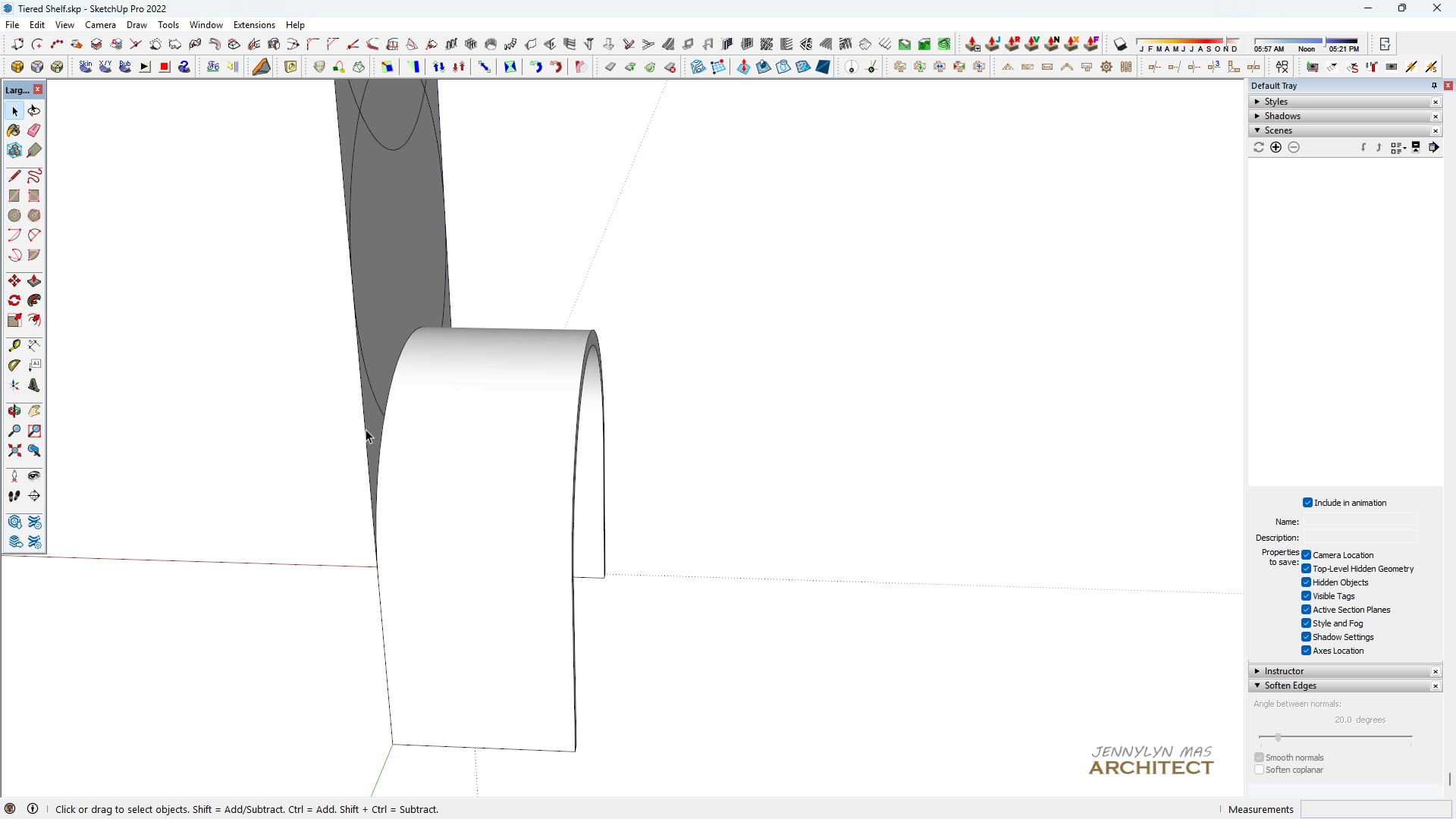 
scroll: coordinate [340, 438], scroll_direction: up, amount: 6.0
 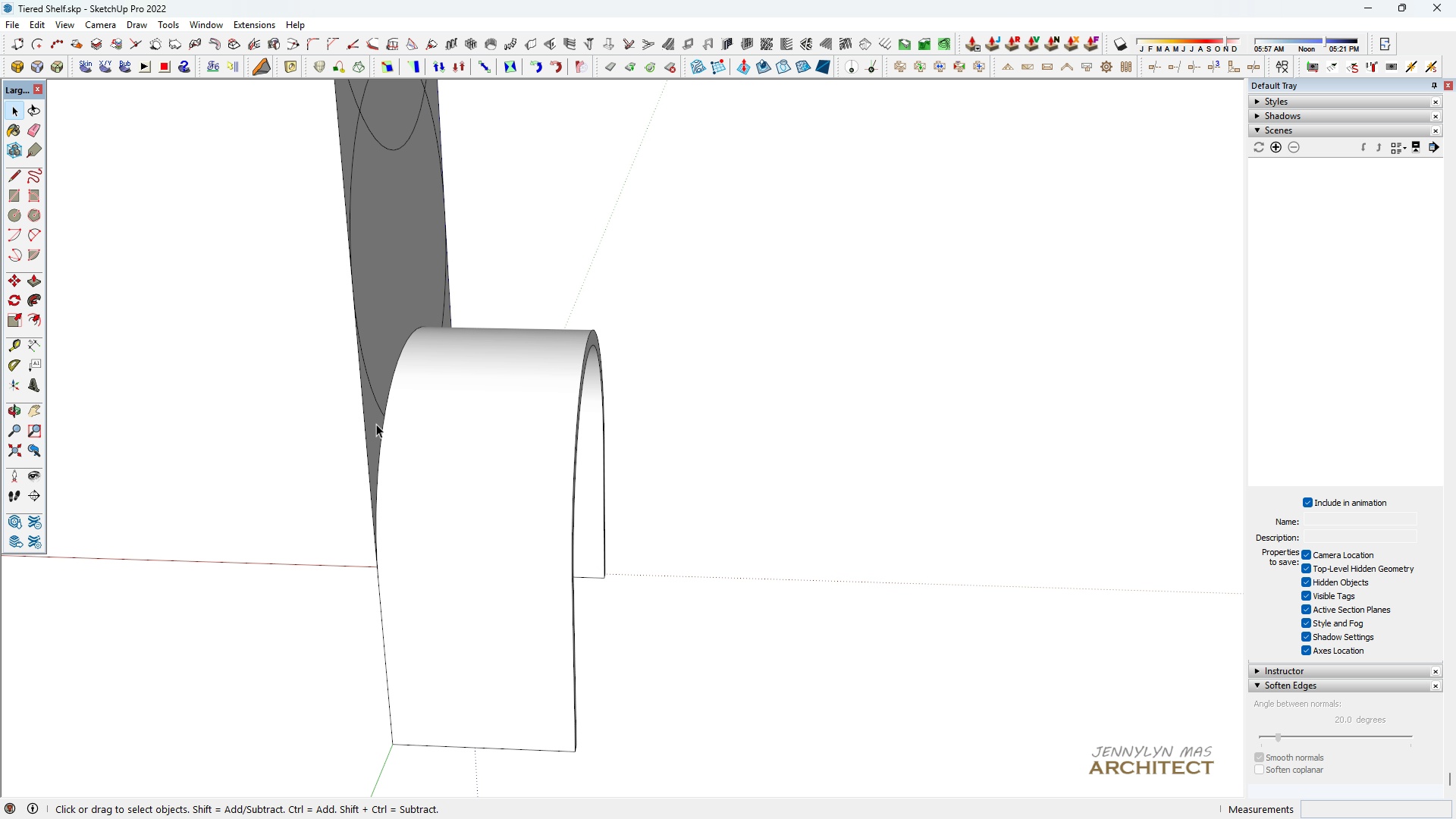 
left_click_drag(start_coordinate=[372, 425], to_coordinate=[376, 424])
 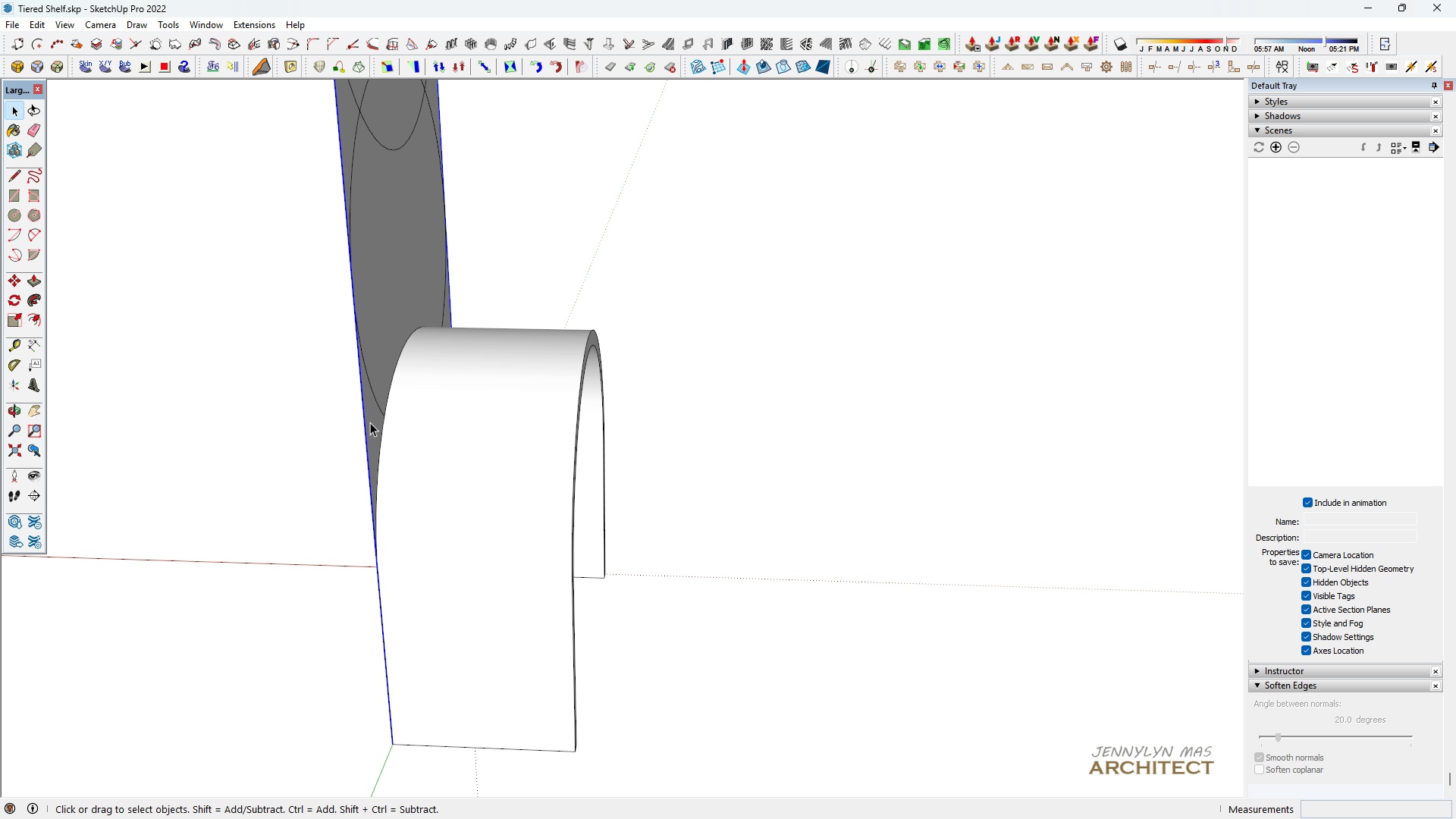 
double_click([370, 422])
 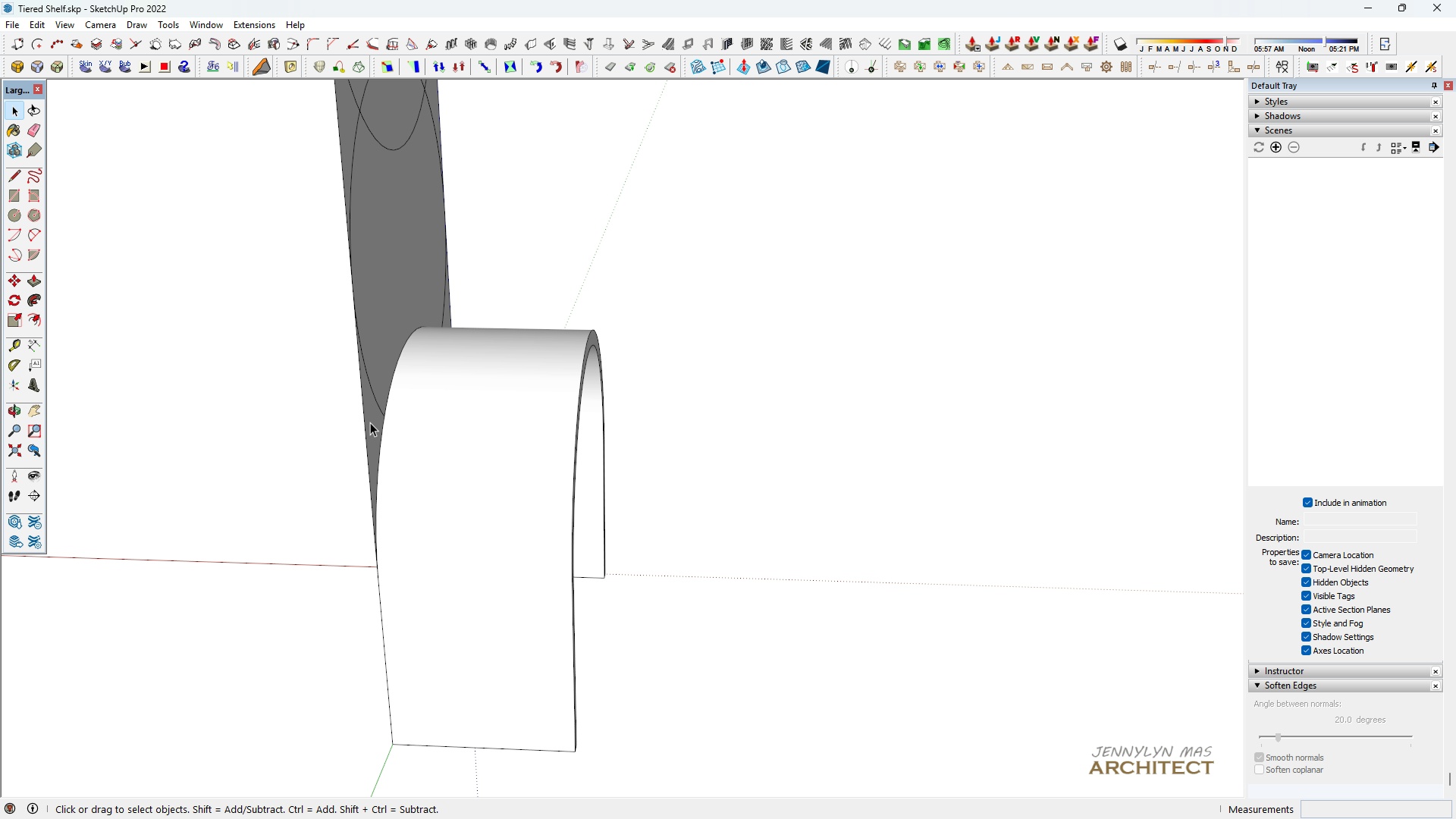 
key(Escape)
 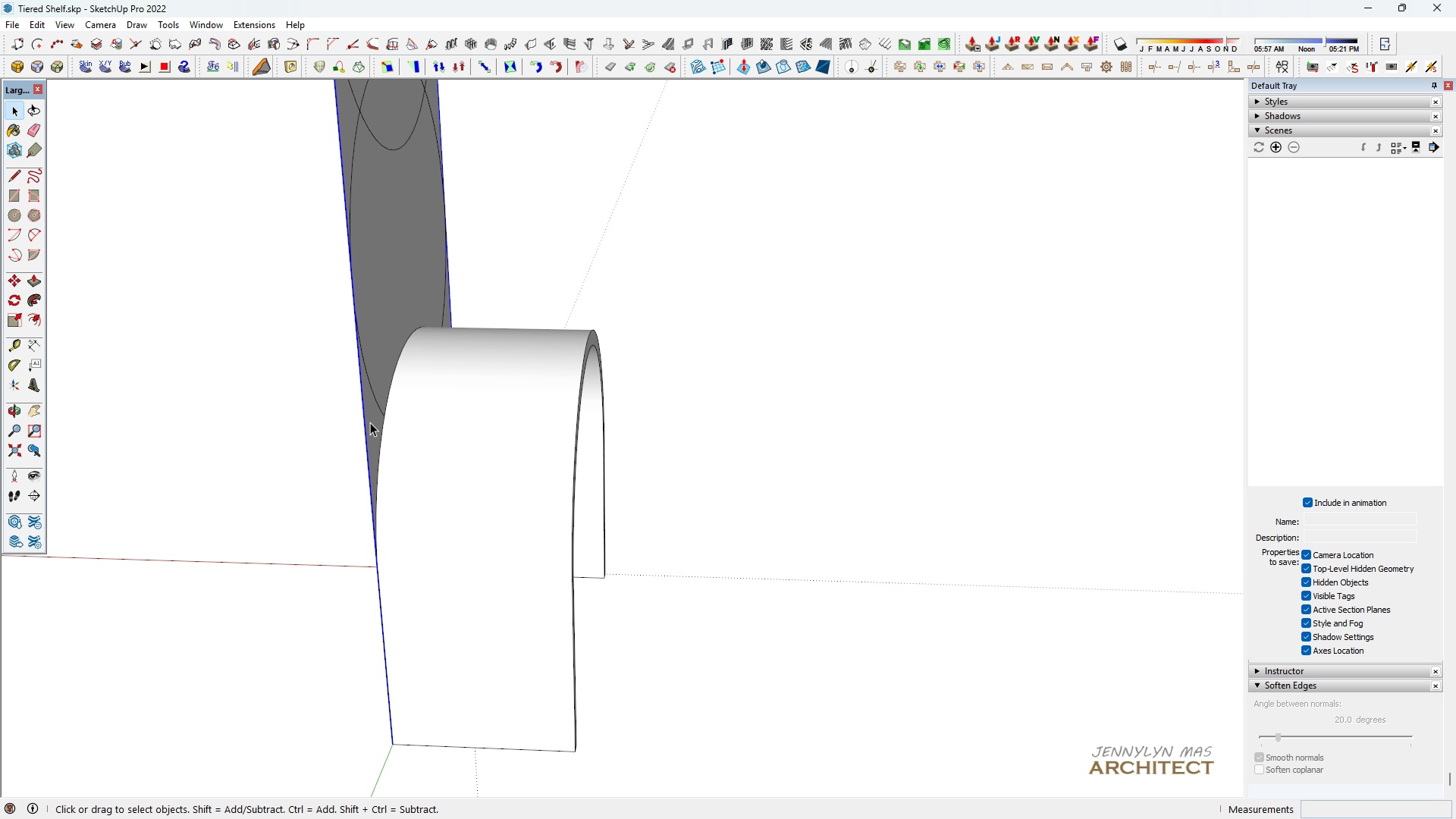 
left_click([370, 422])
 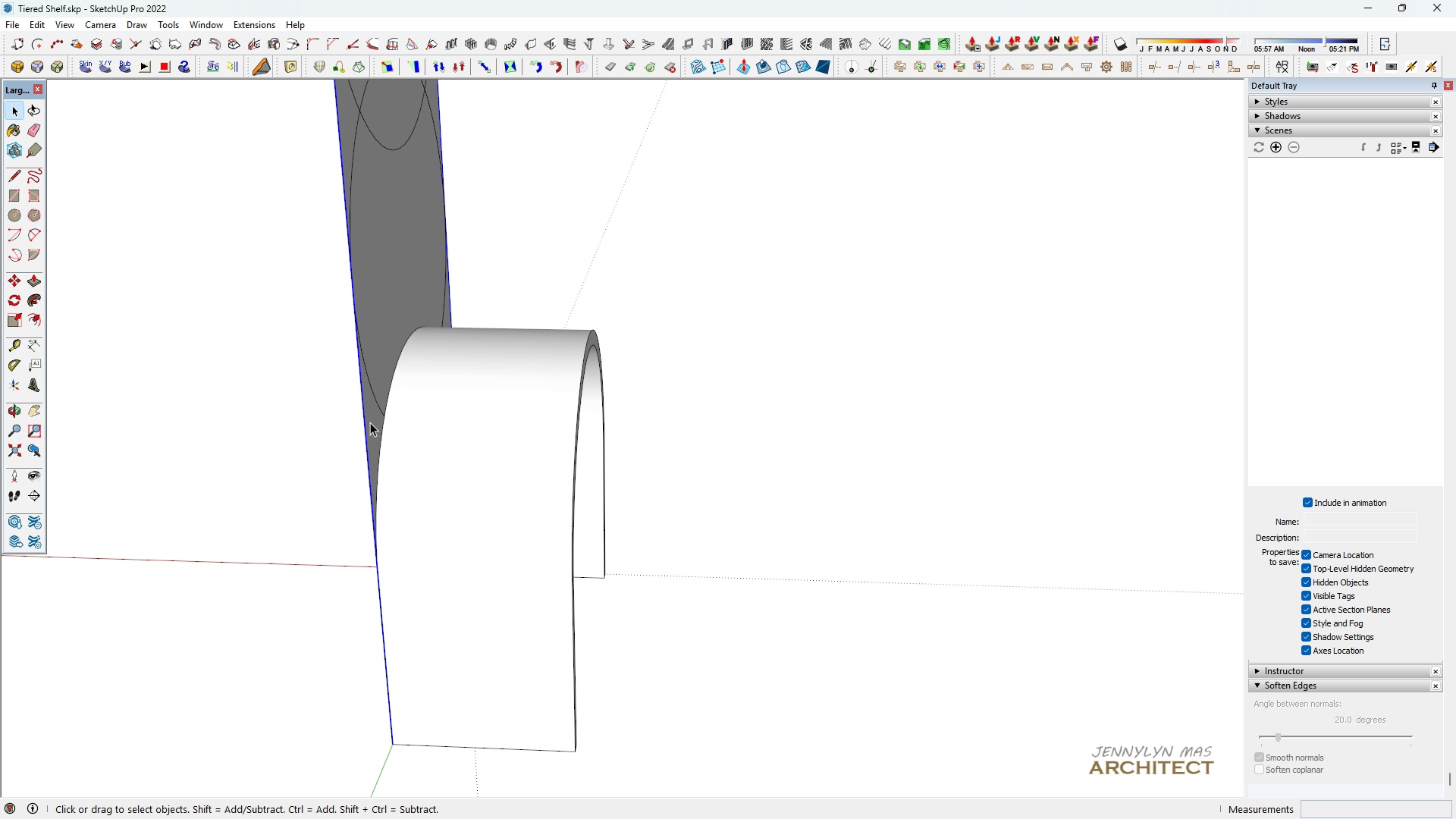 
scroll: coordinate [425, 728], scroll_direction: down, amount: 3.0
 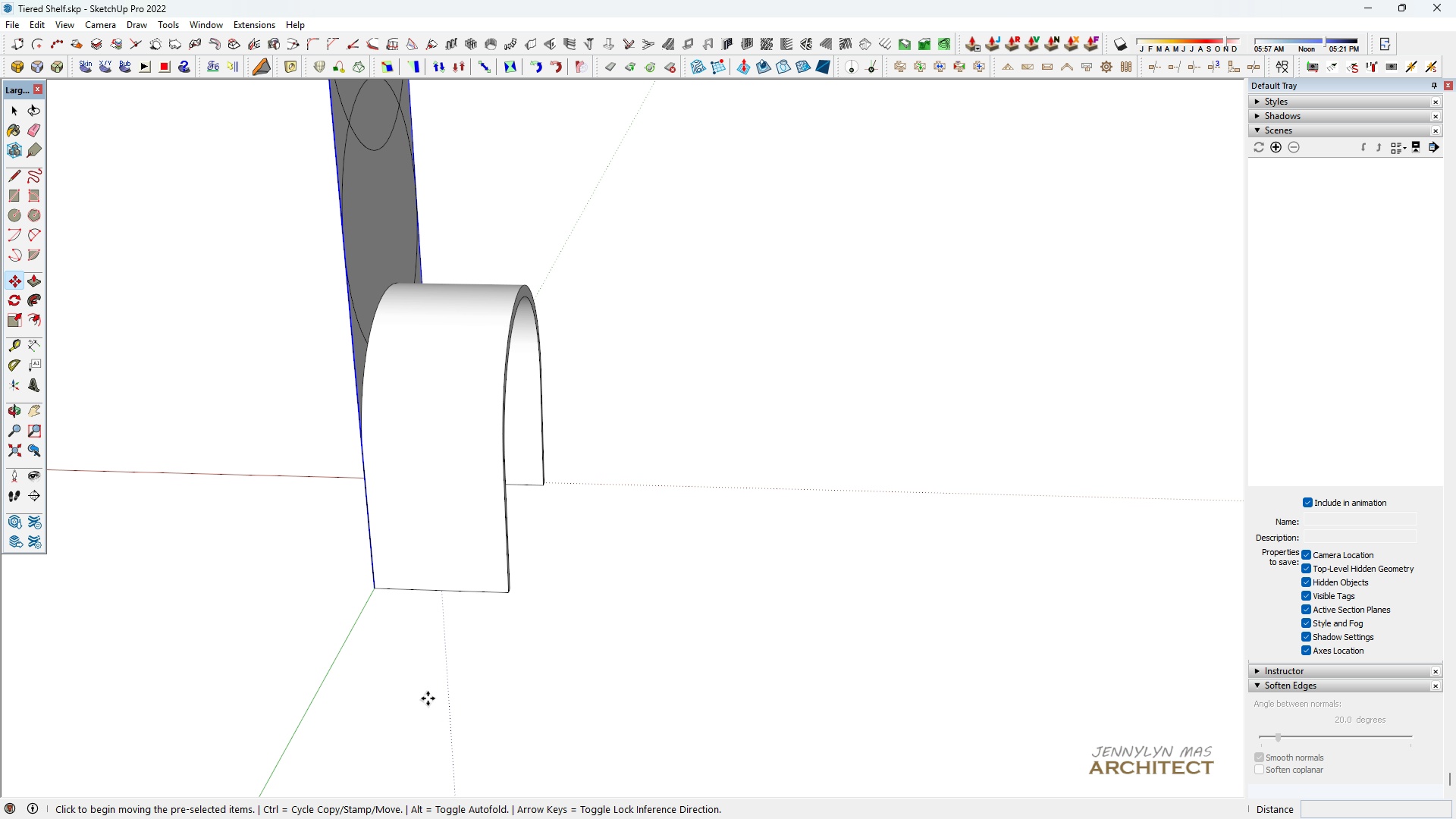 
key(Space)
 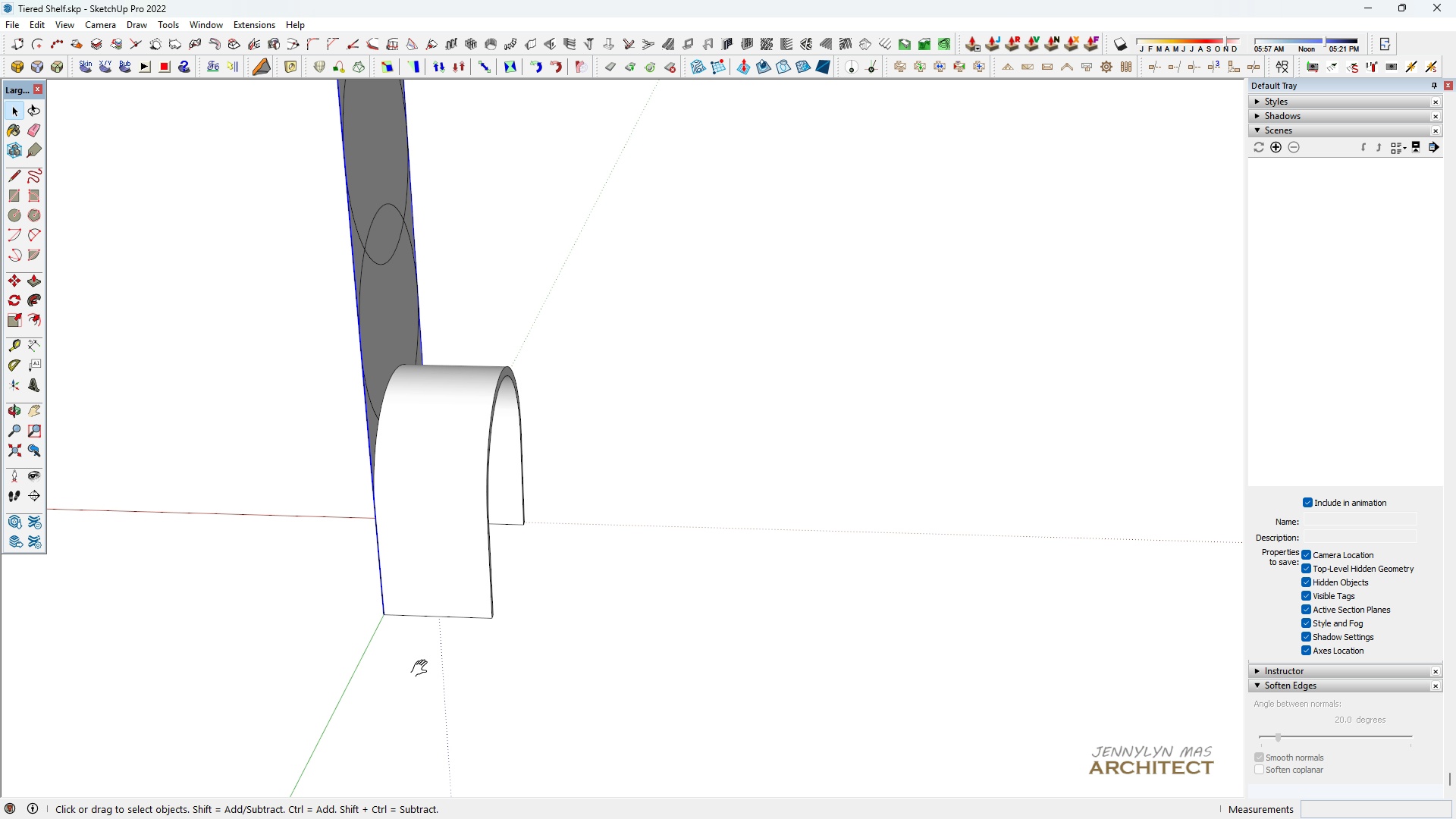 
key(H)
 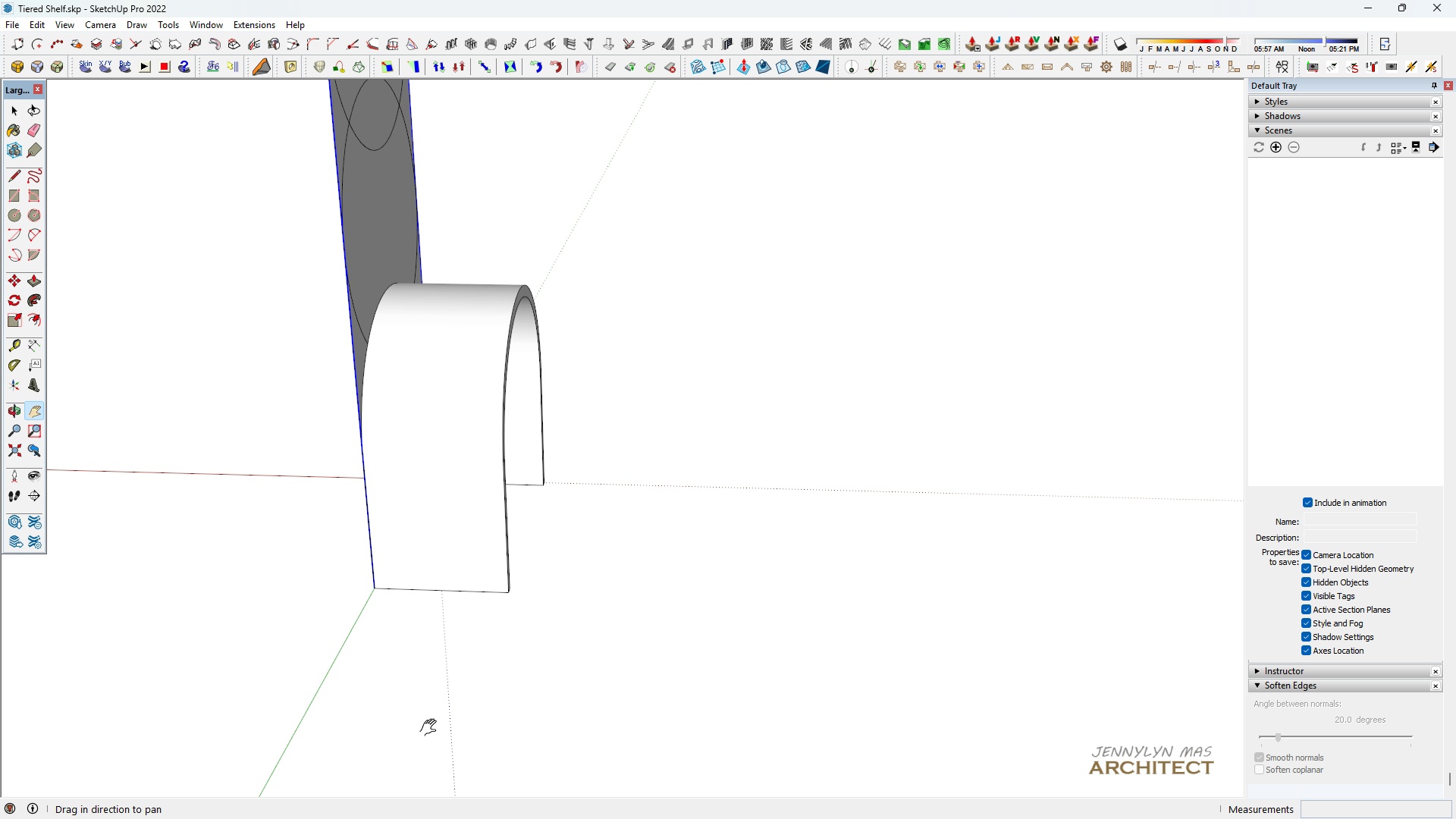 
key(Space)
 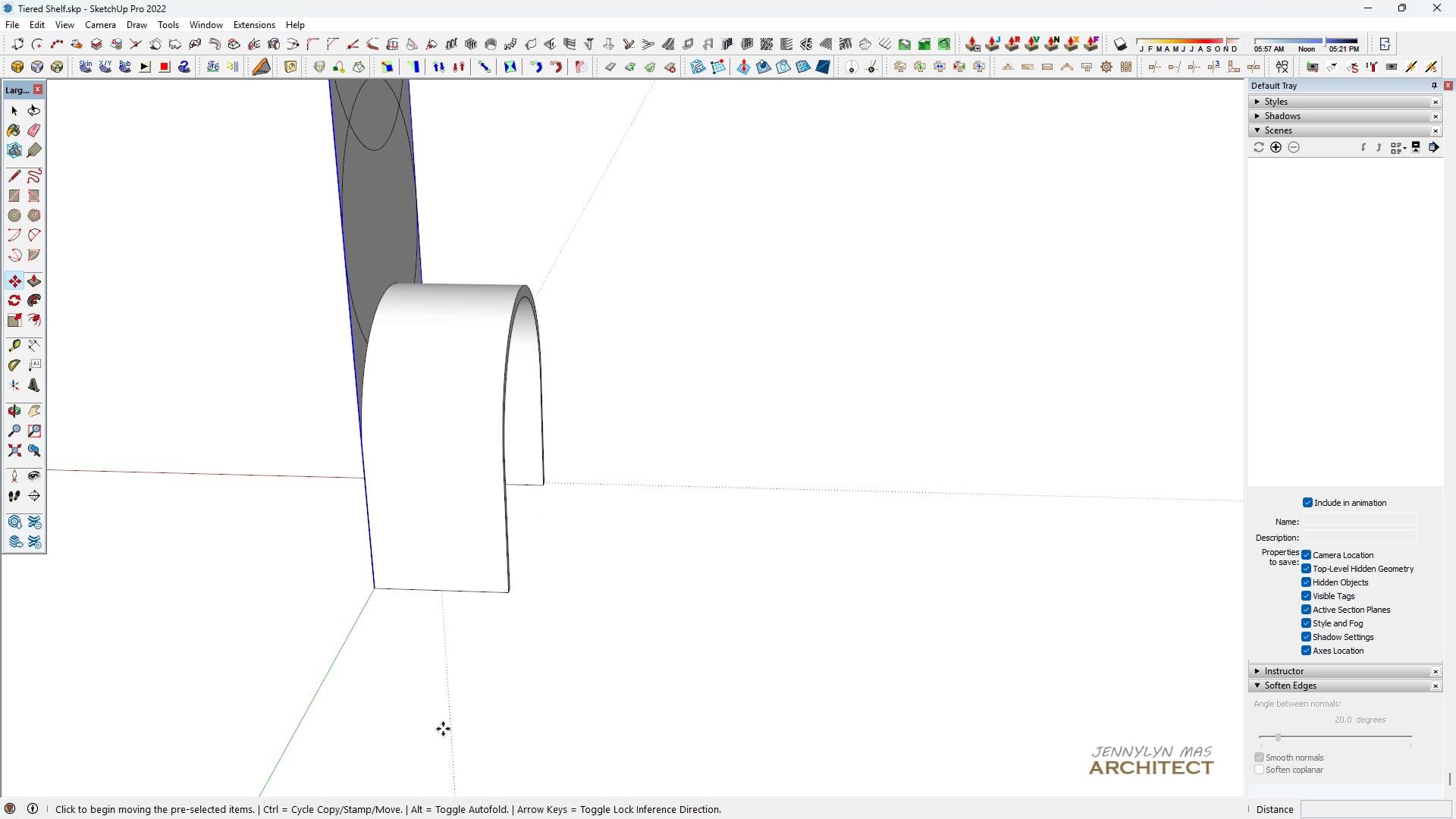 
key(M)
 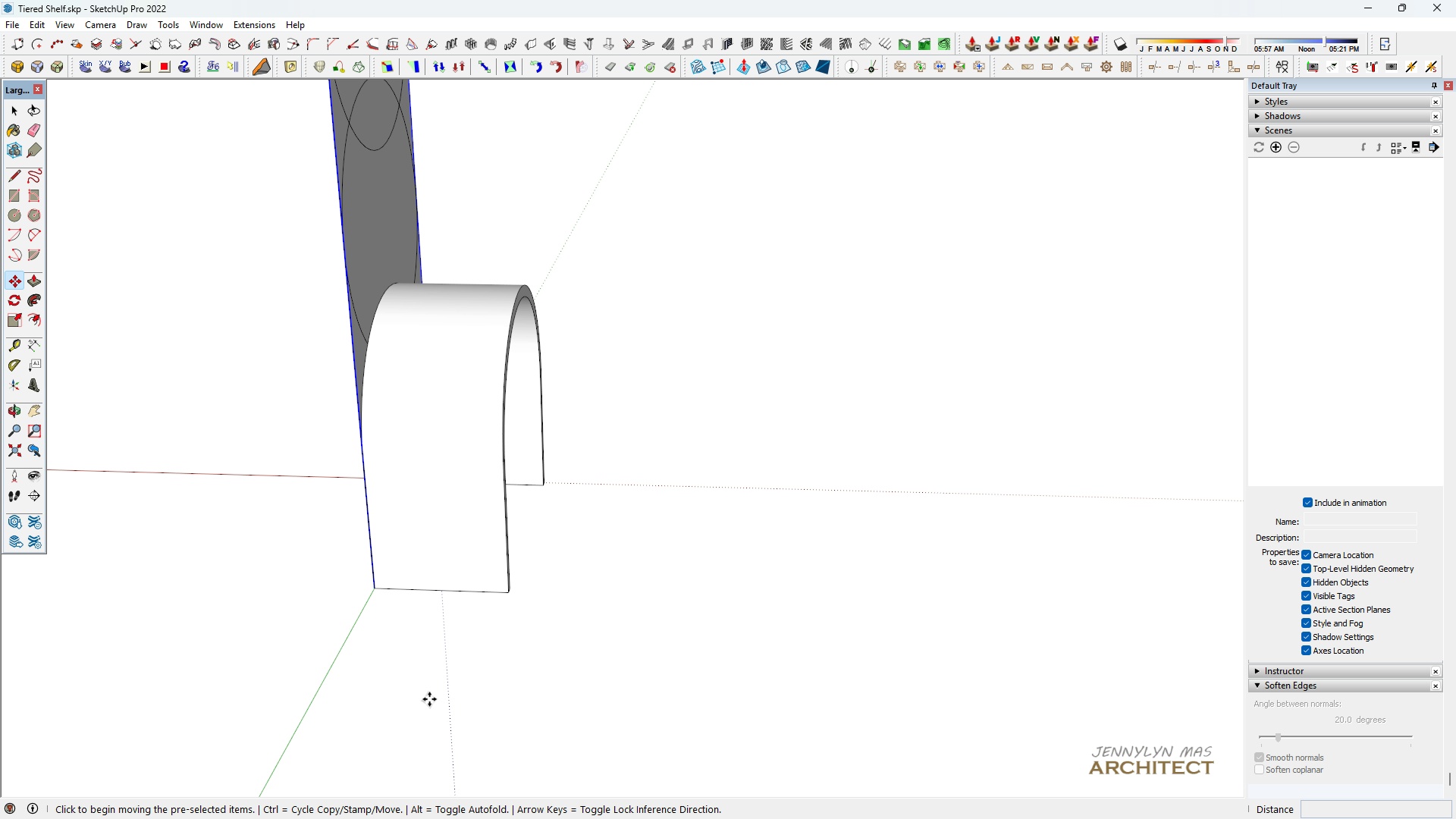 
key(Control+ControlLeft)
 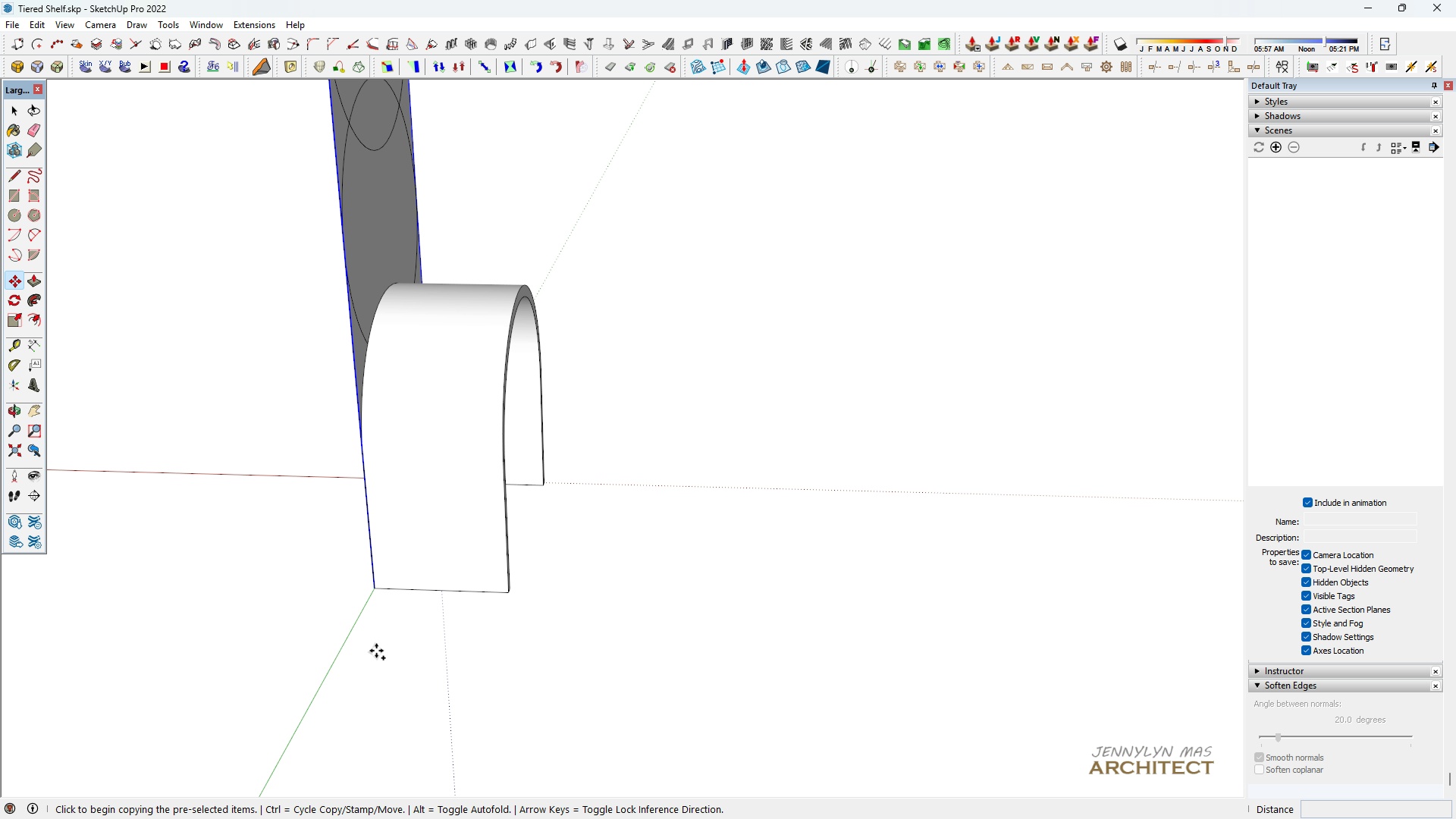 
left_click([376, 651])
 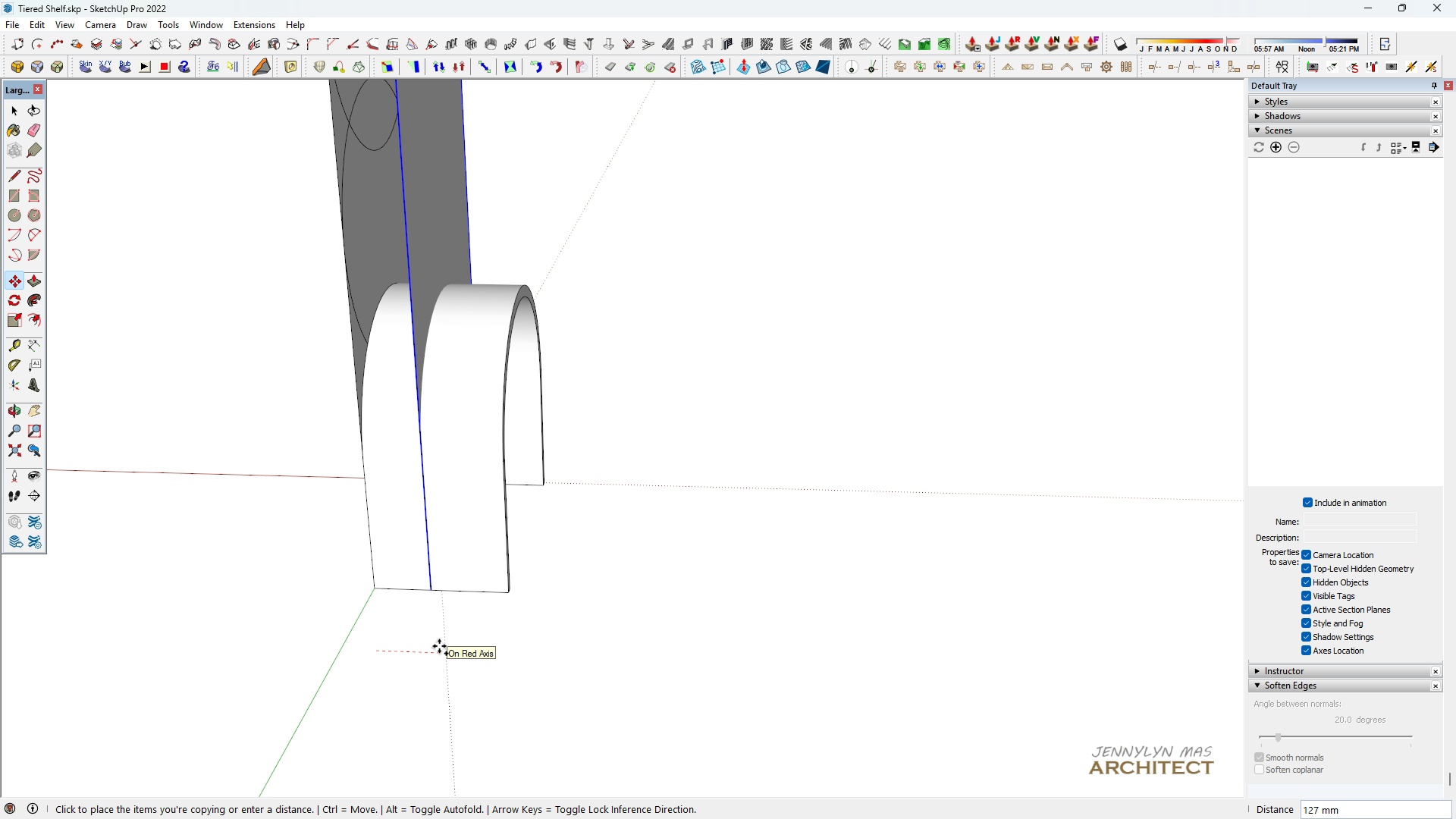 
wait(5.23)
 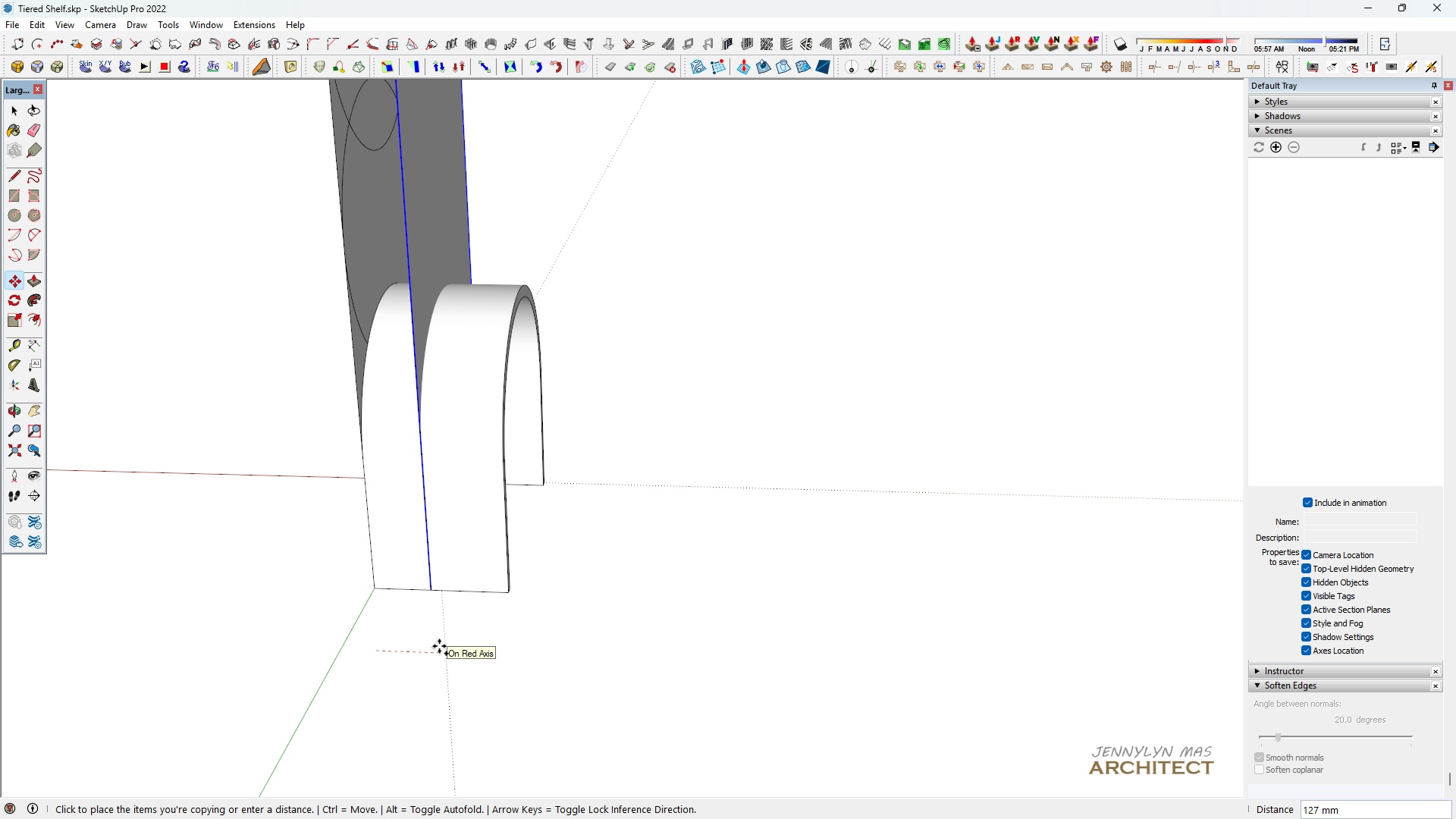 
type(18)
 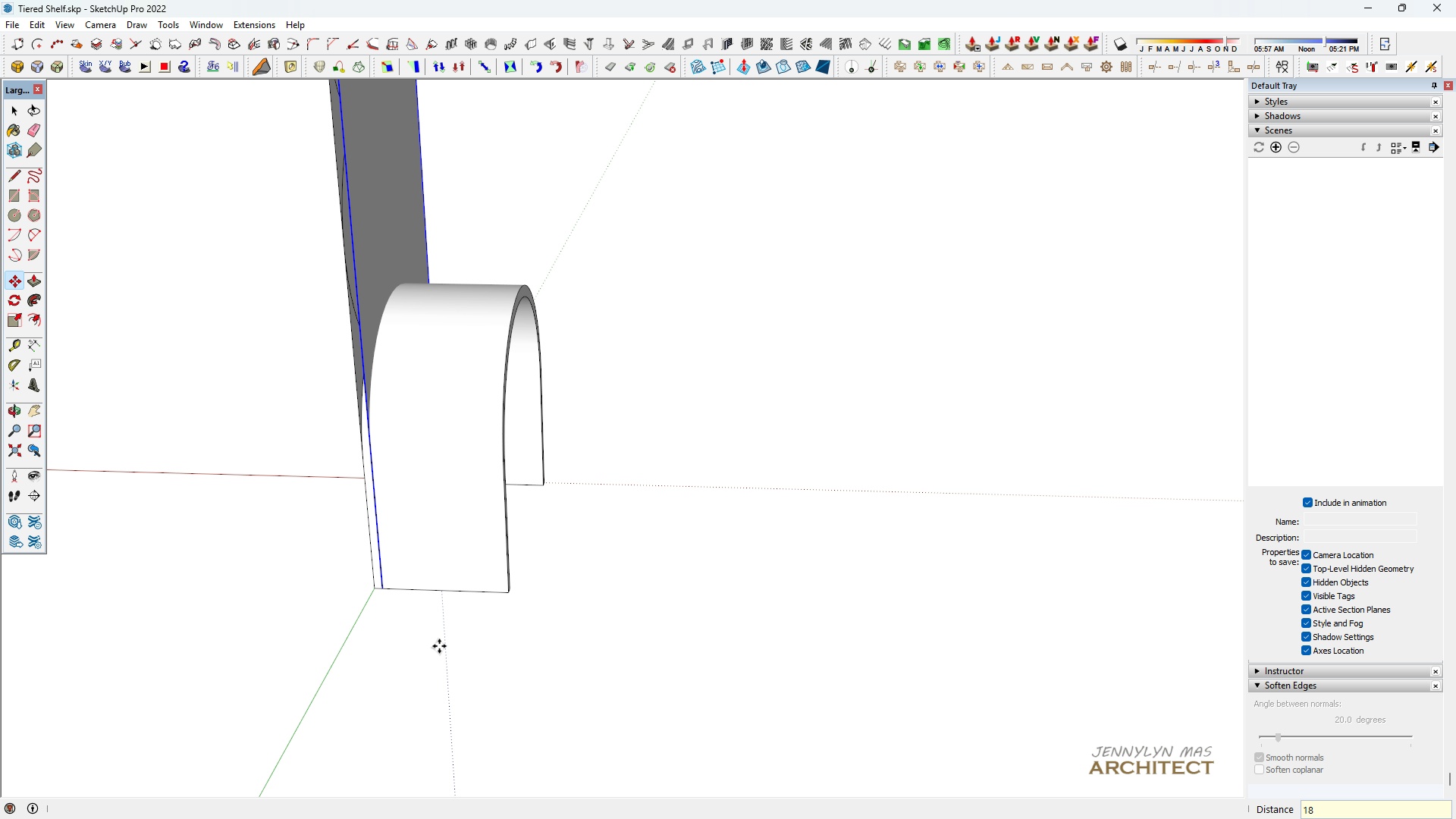 
key(Enter)
 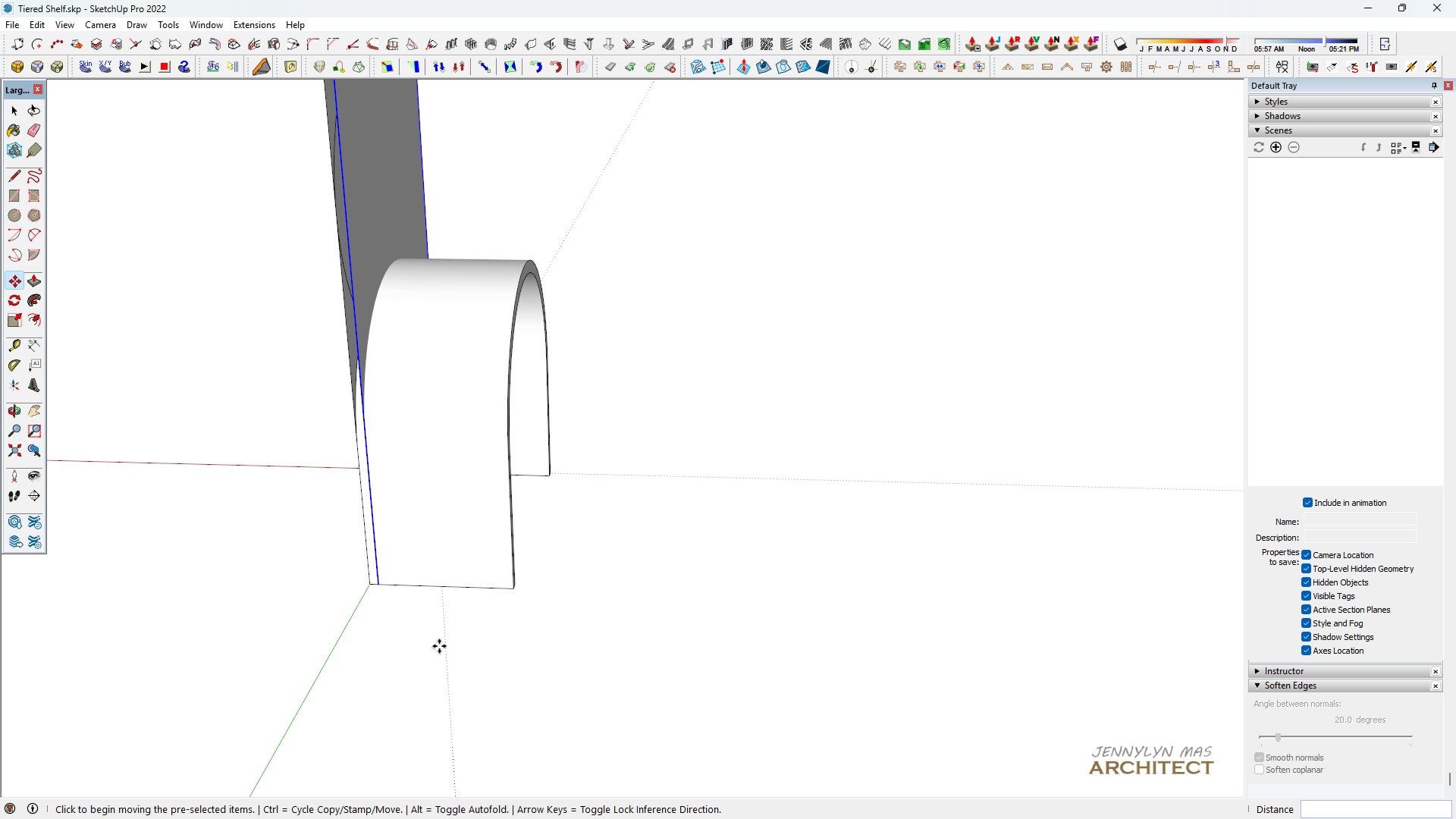 
scroll: coordinate [438, 644], scroll_direction: up, amount: 3.0
 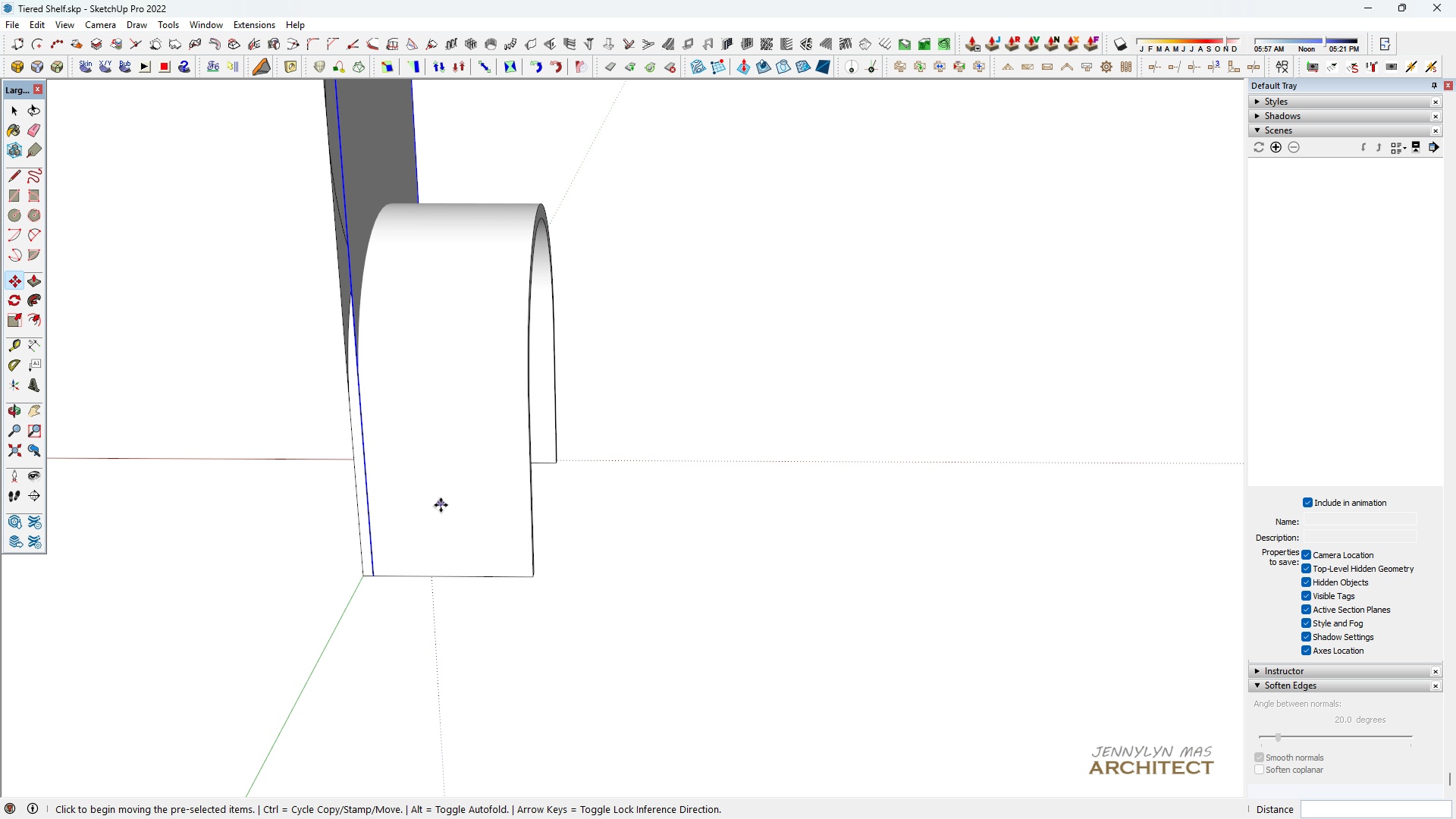 
key(Q)
 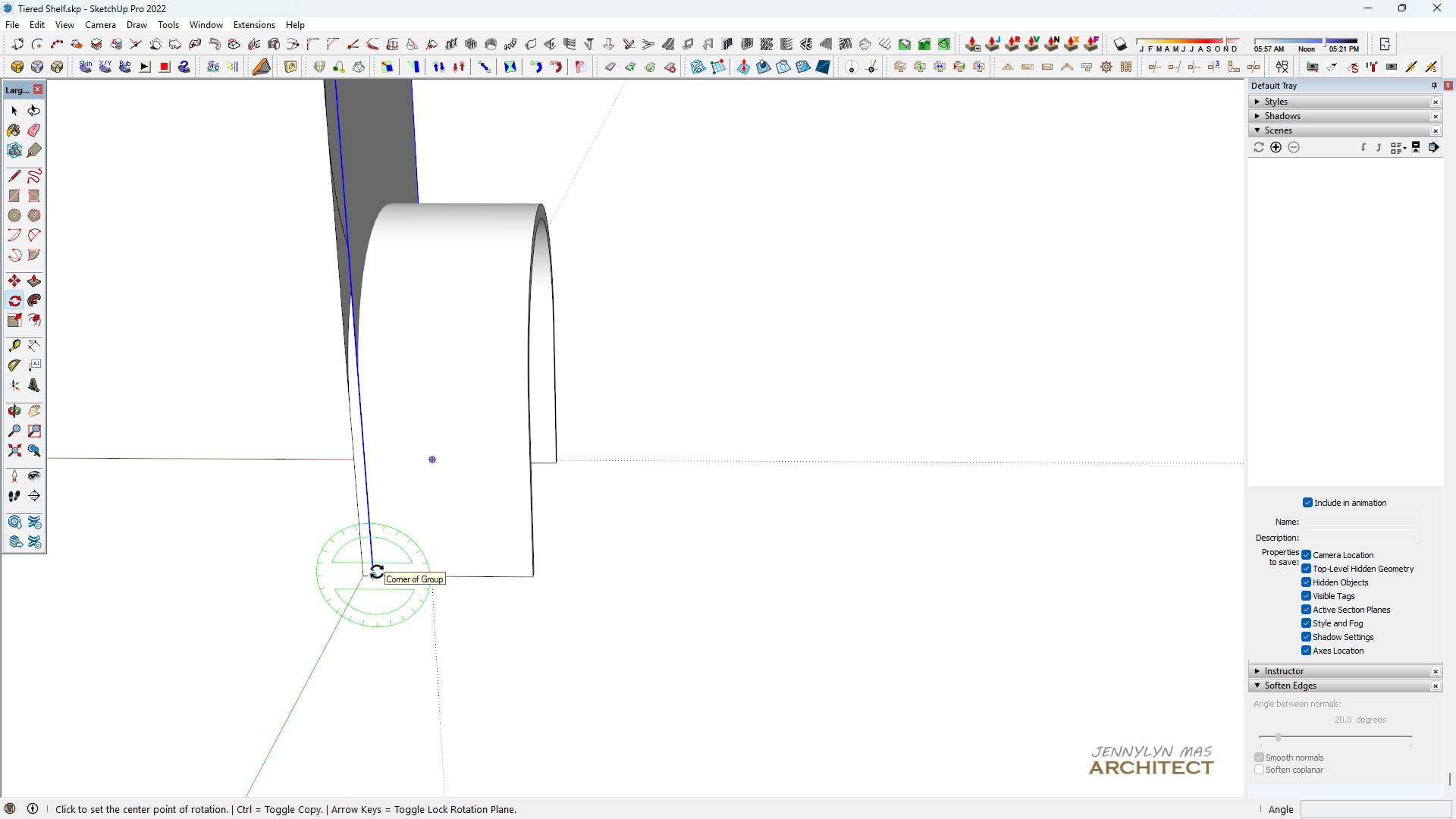 
left_click([377, 572])
 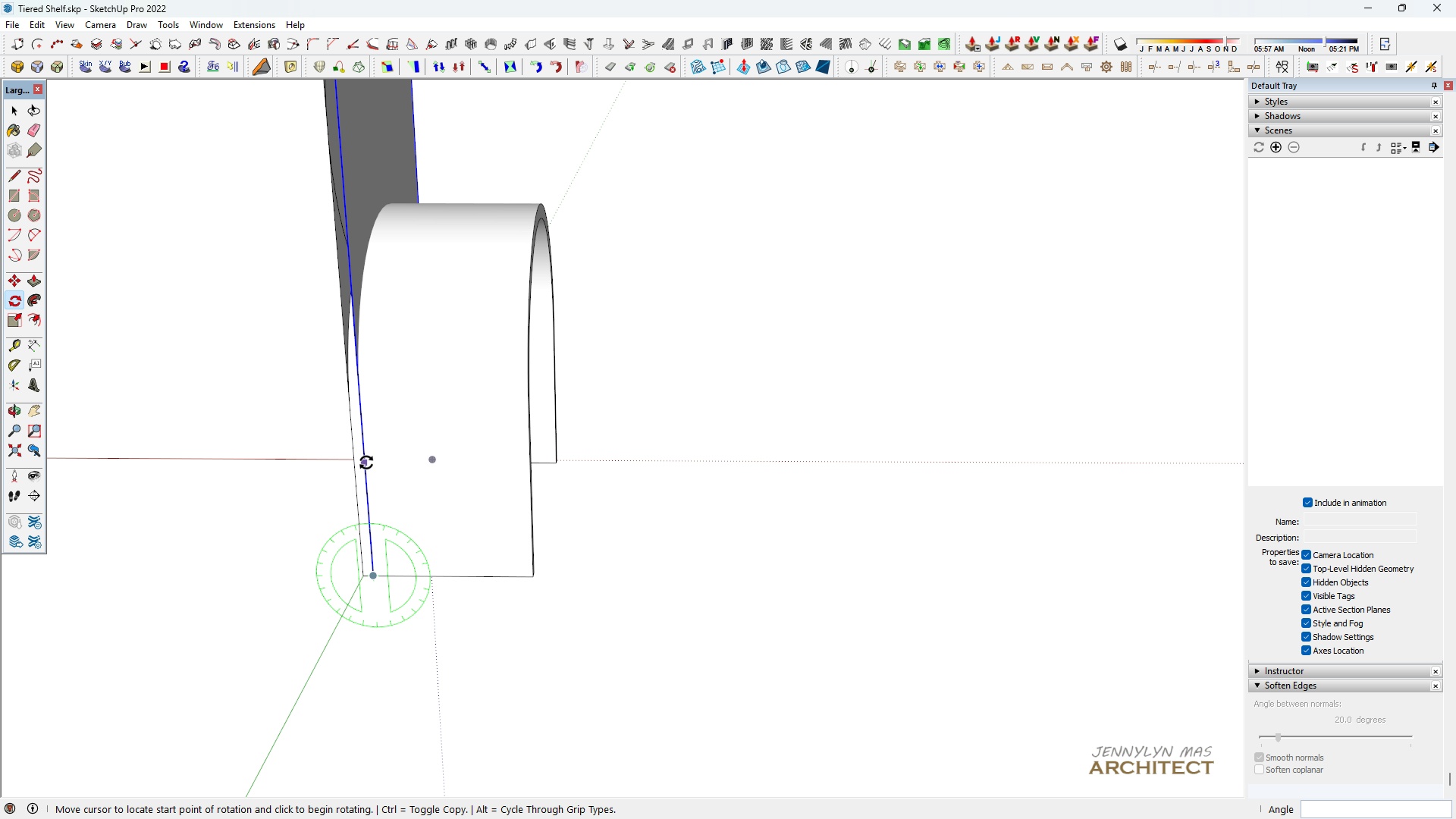 
left_click([366, 463])
 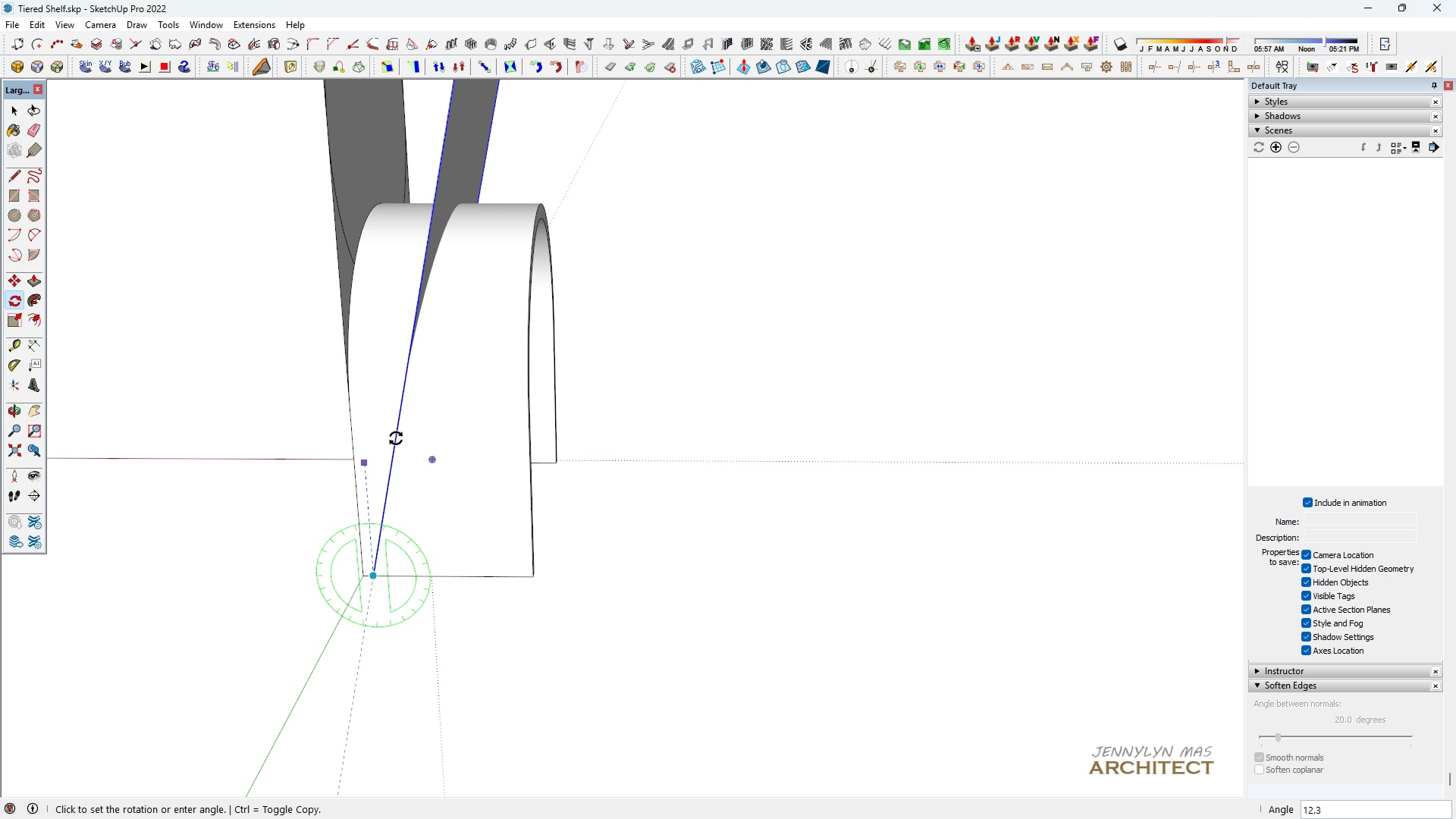 
type(14)
 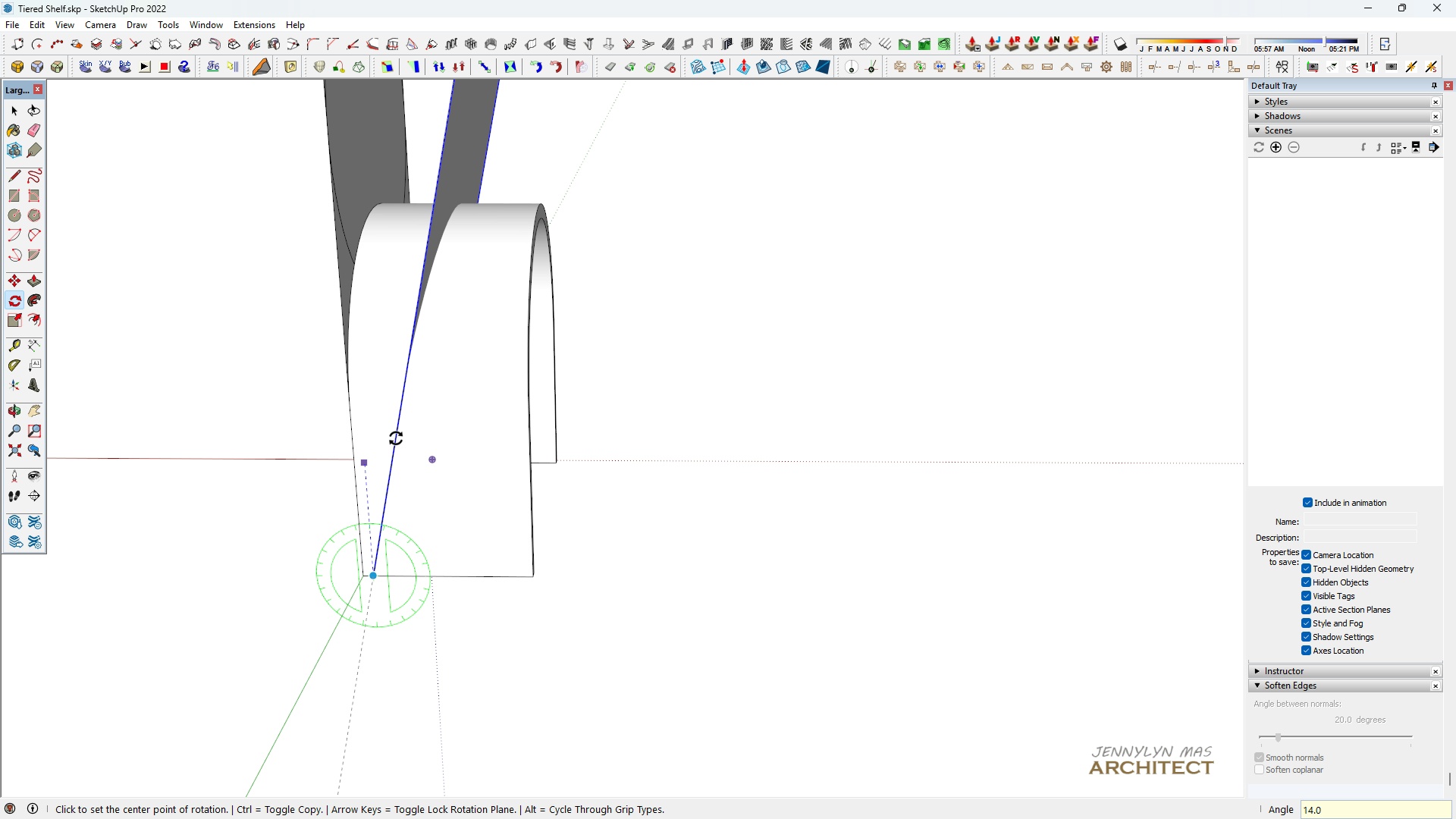 
key(Enter)
 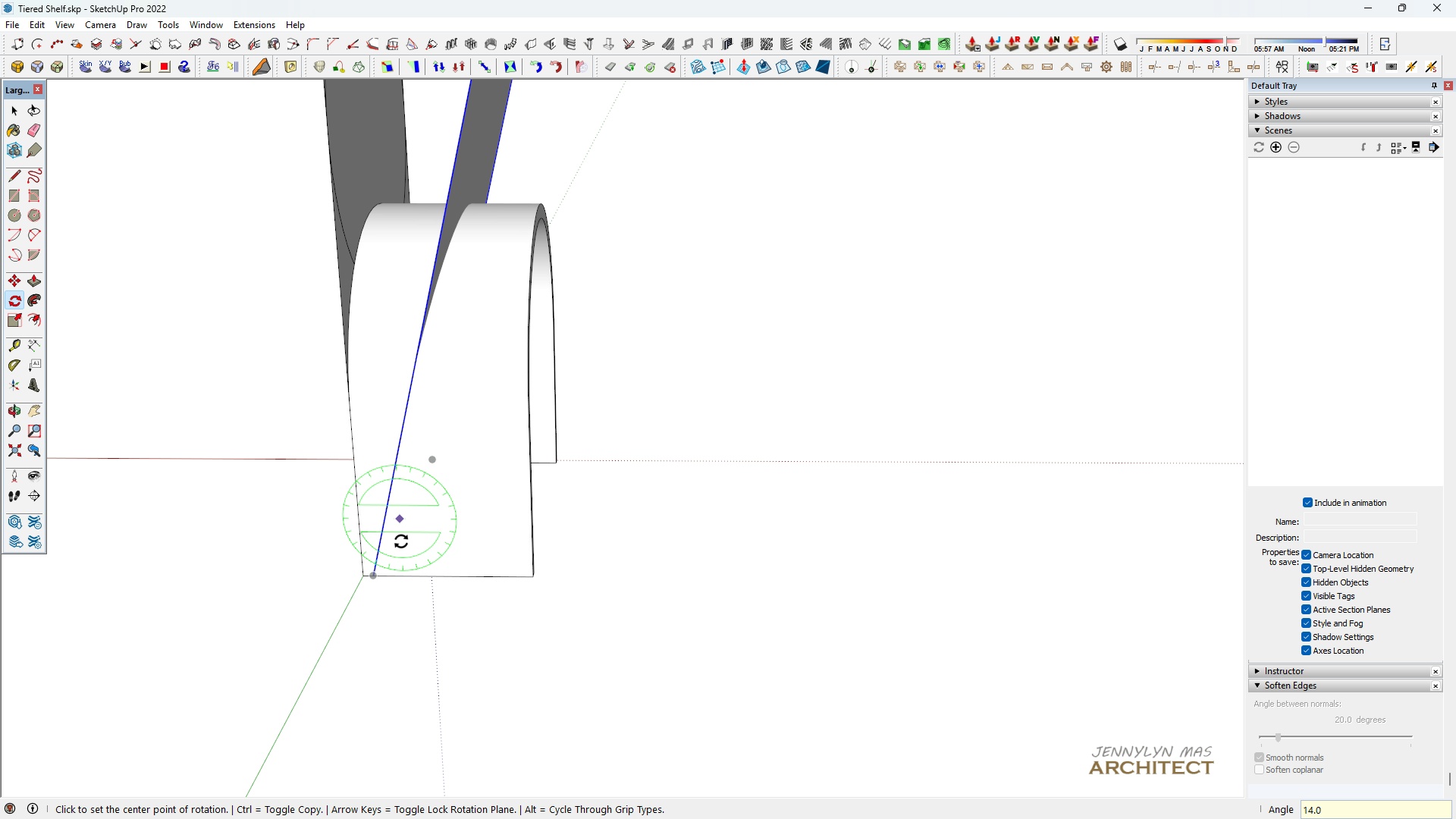 
scroll: coordinate [401, 541], scroll_direction: up, amount: 1.0
 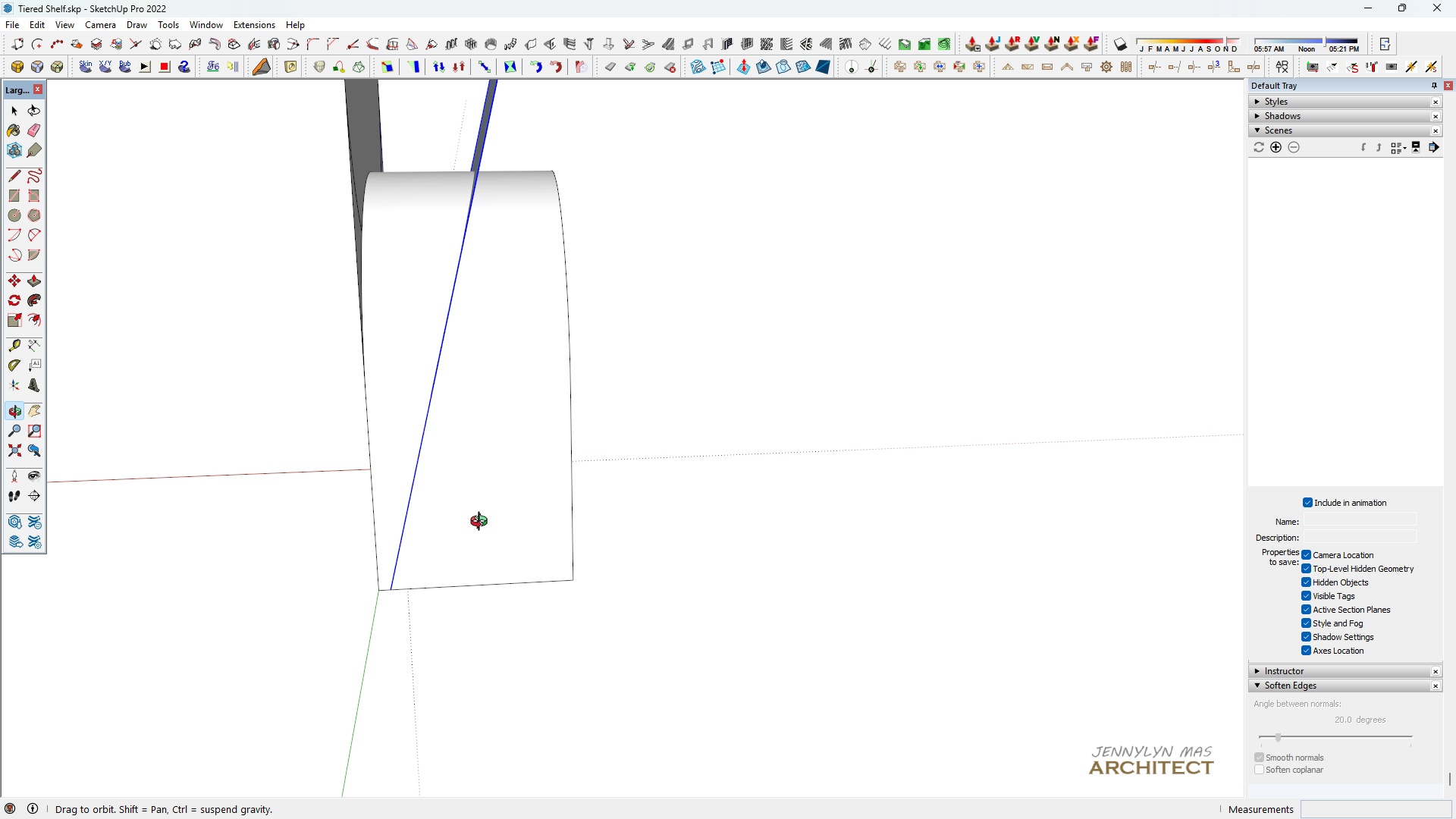 
scroll: coordinate [468, 548], scroll_direction: down, amount: 3.0
 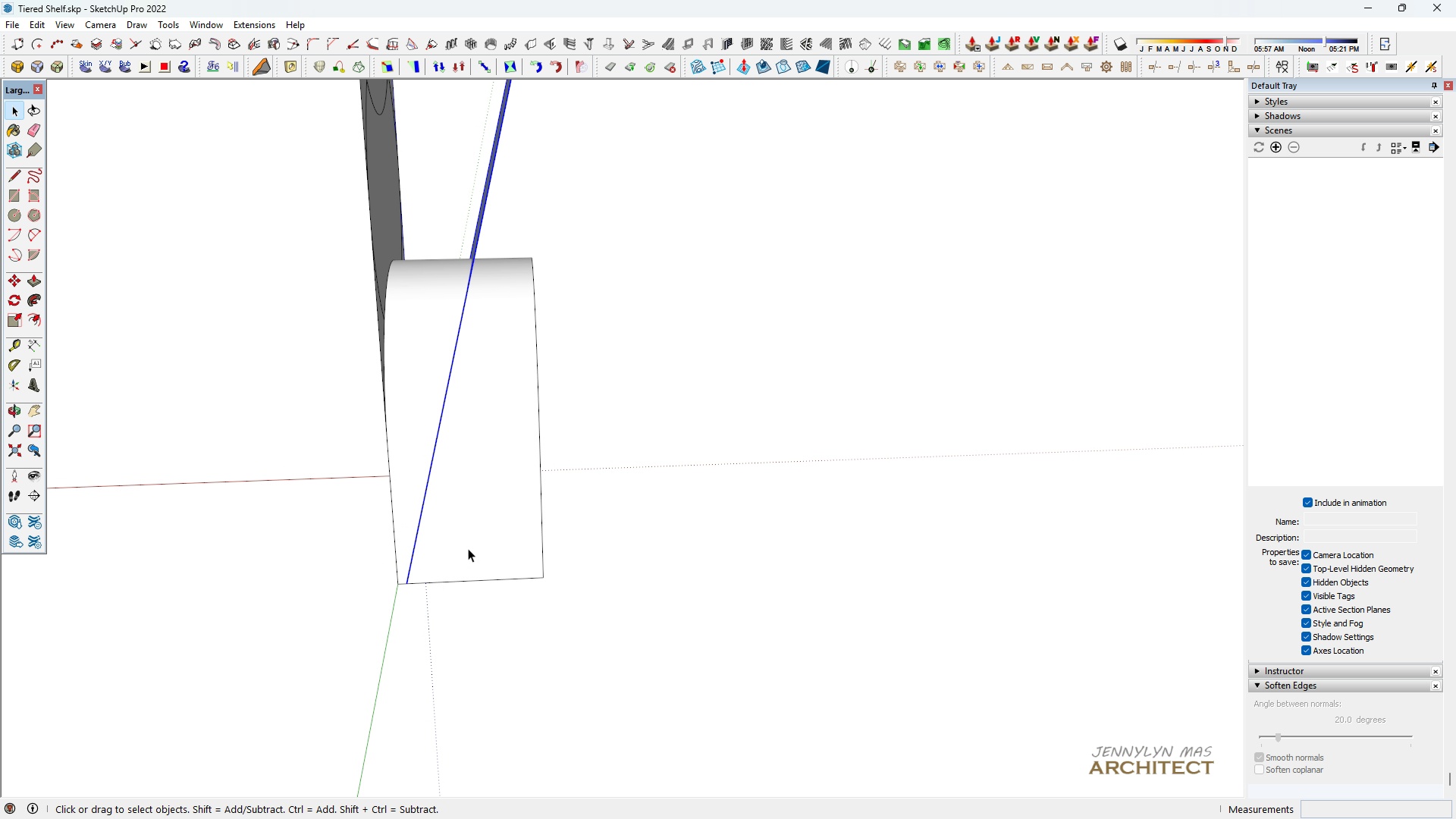 
key(Space)
 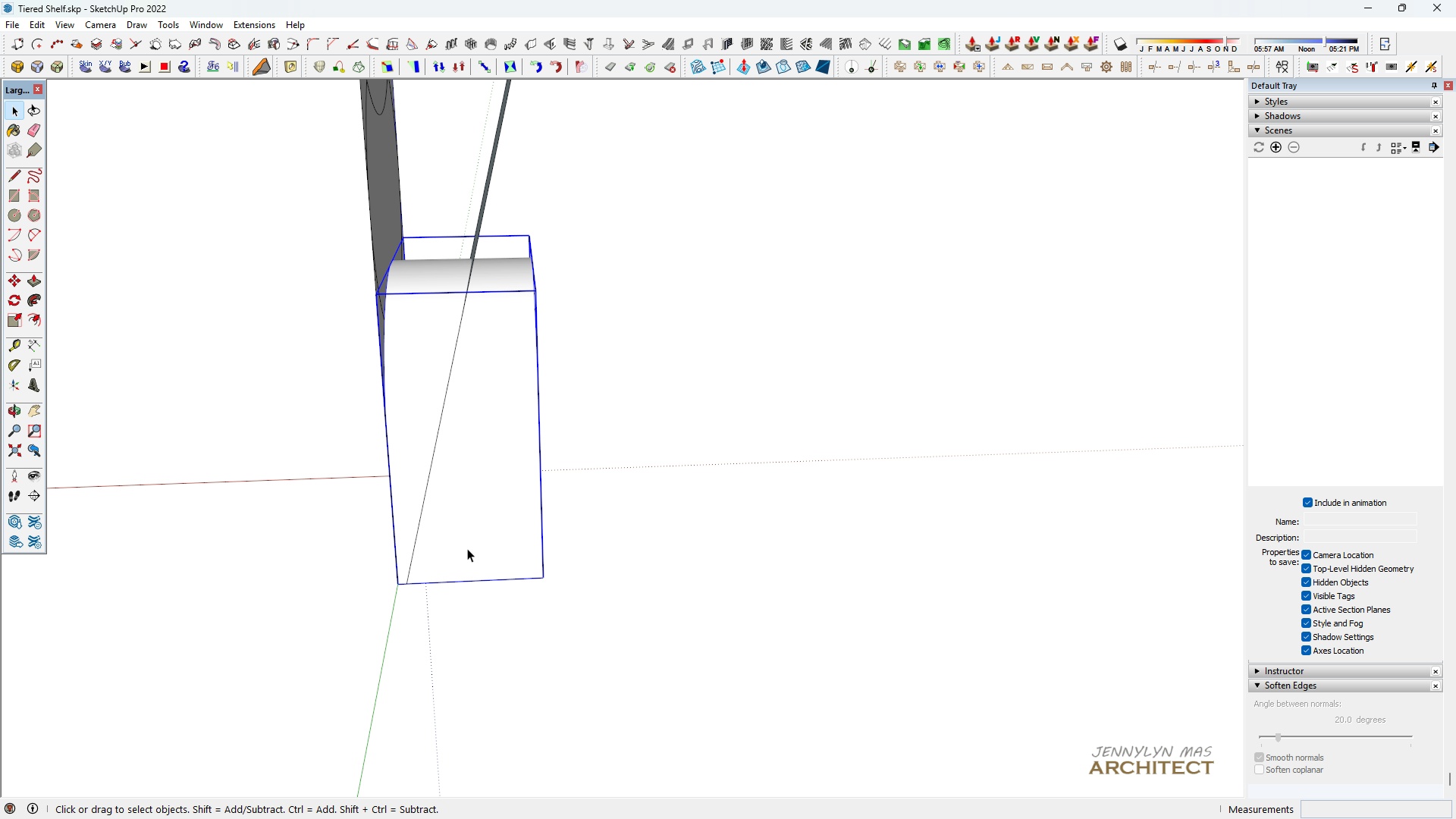 
left_click([467, 548])
 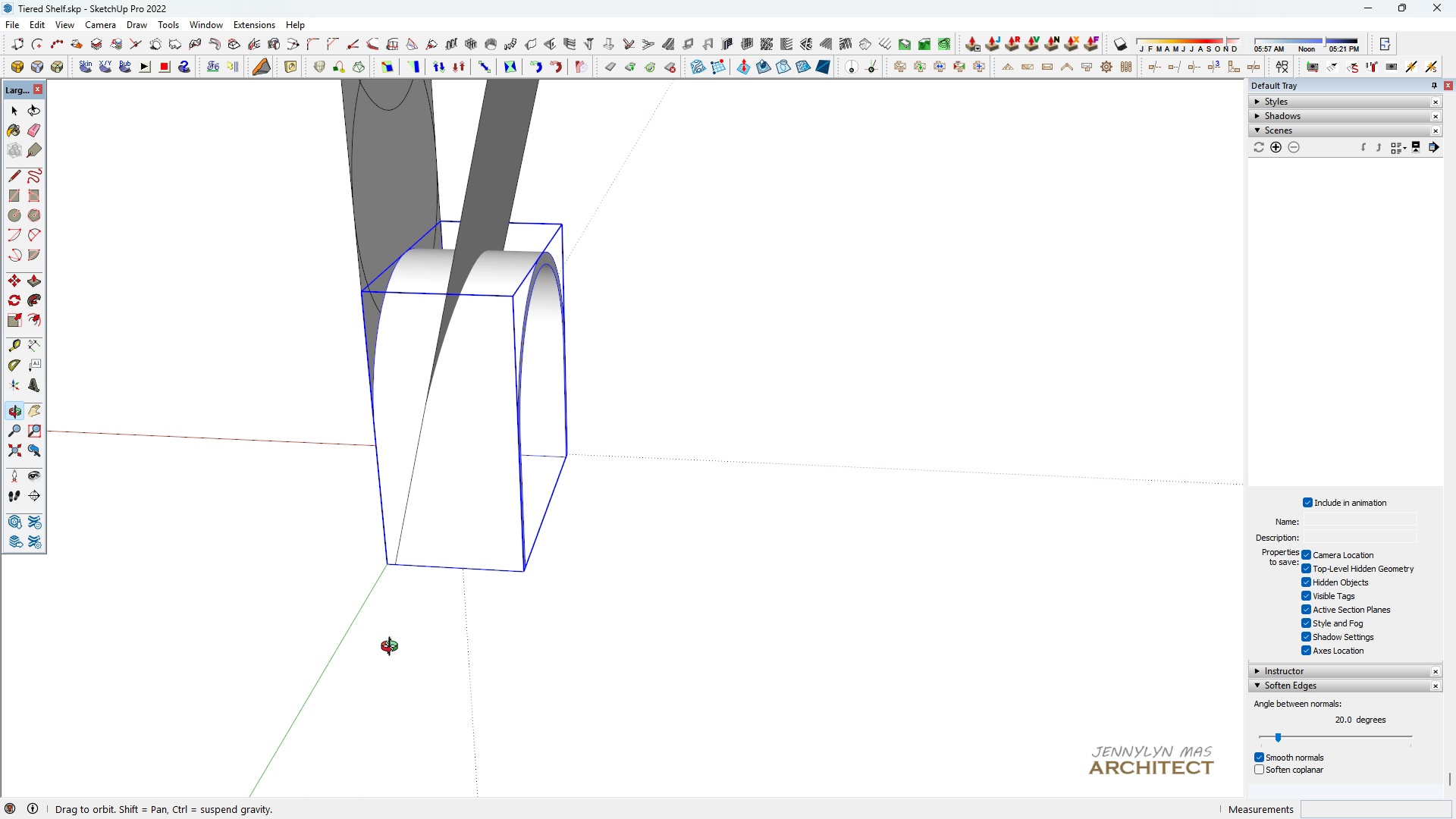 
scroll: coordinate [405, 622], scroll_direction: down, amount: 4.0
 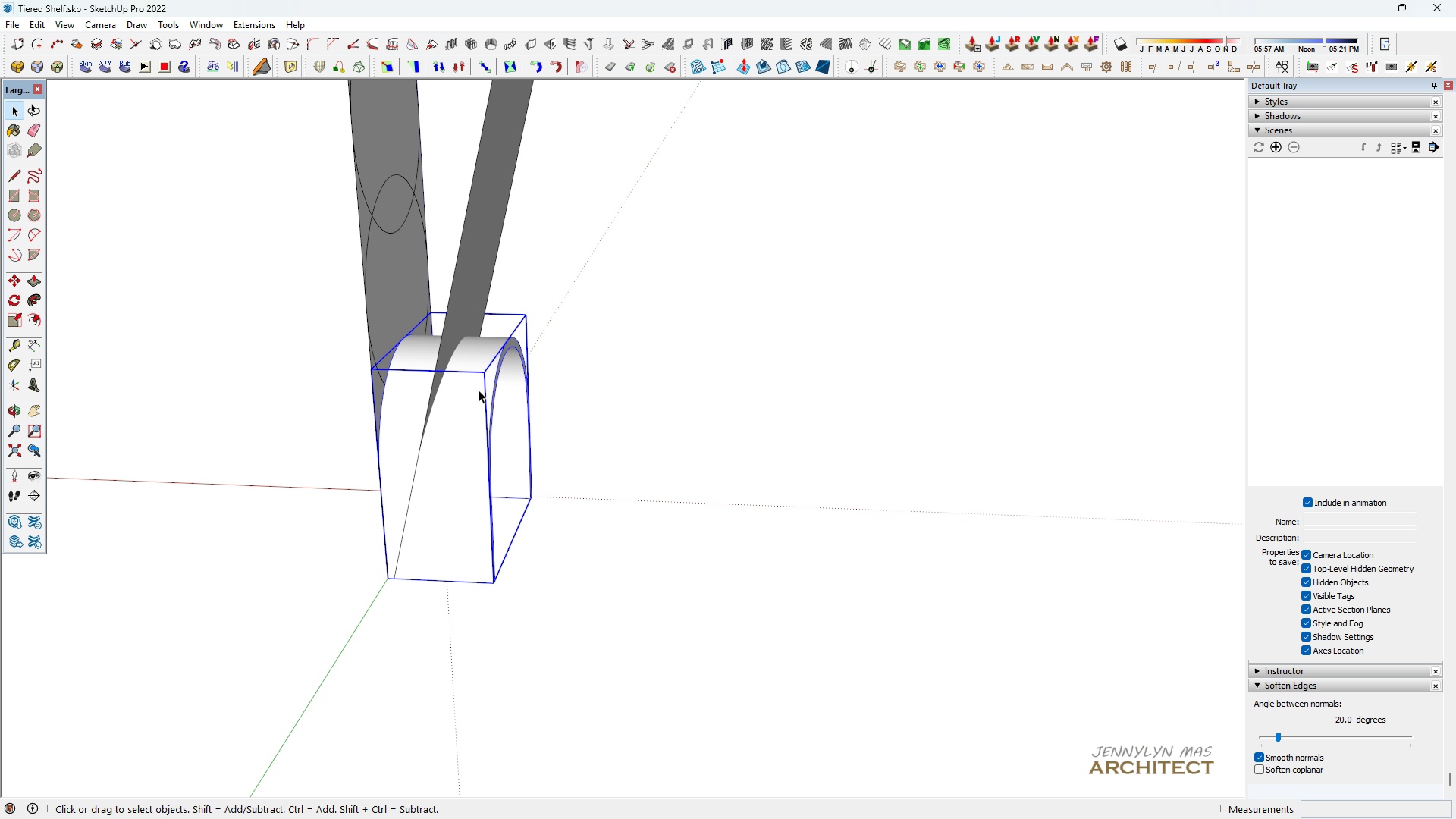 
hold_key(key=ControlLeft, duration=1.5)
left_click([477, 302])
 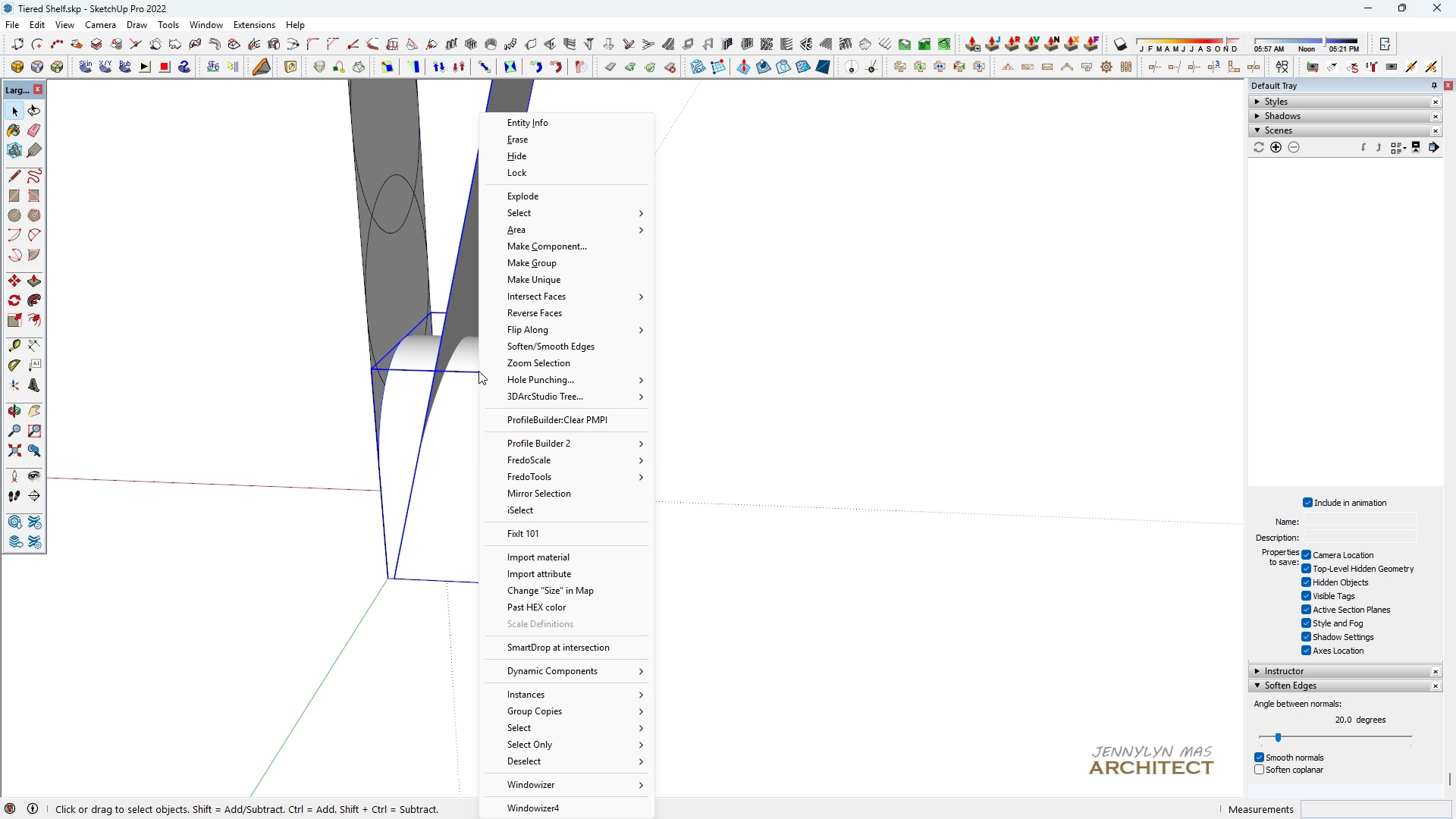 
right_click([479, 371])
 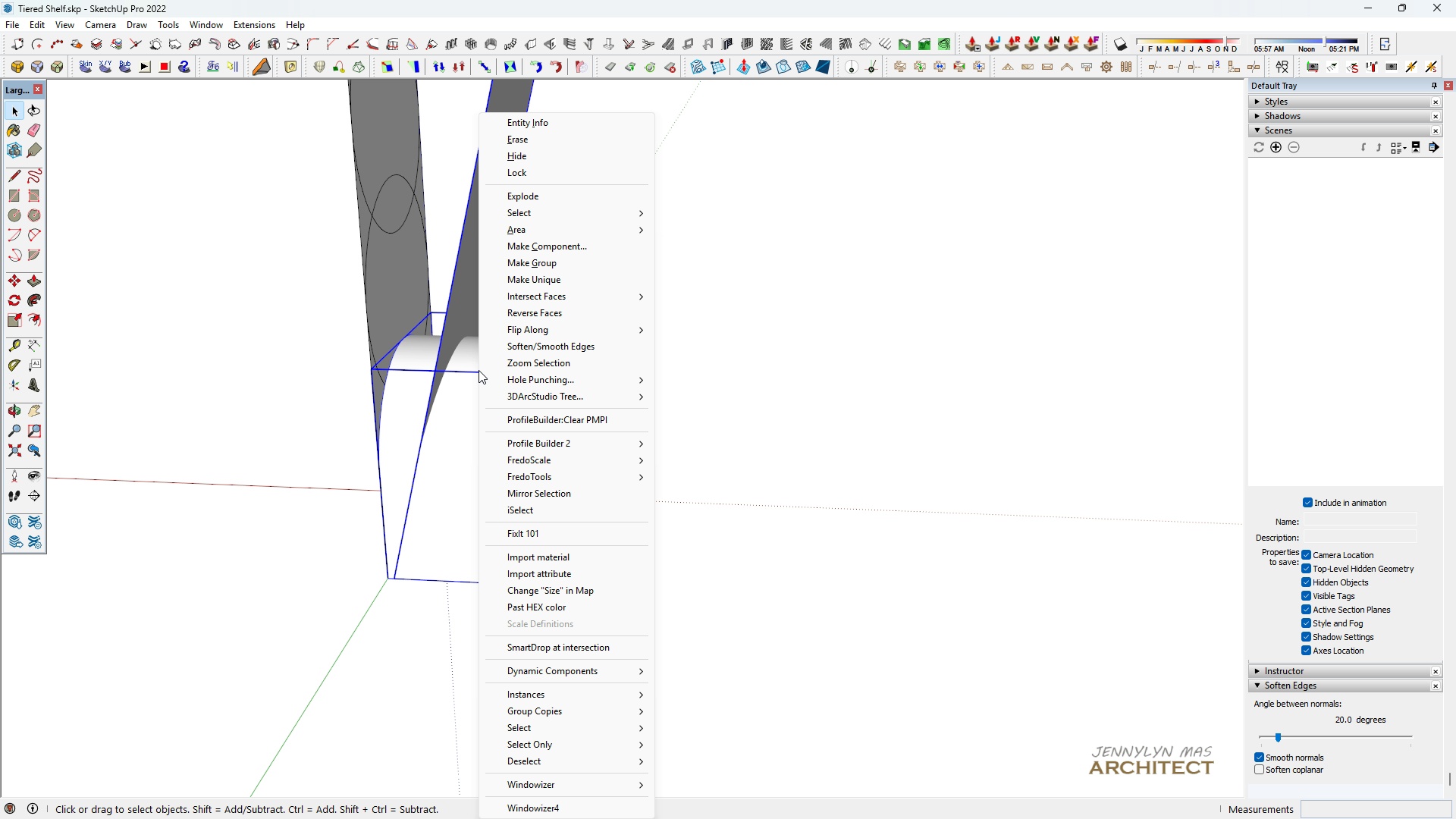 
key(Control+ControlLeft)
 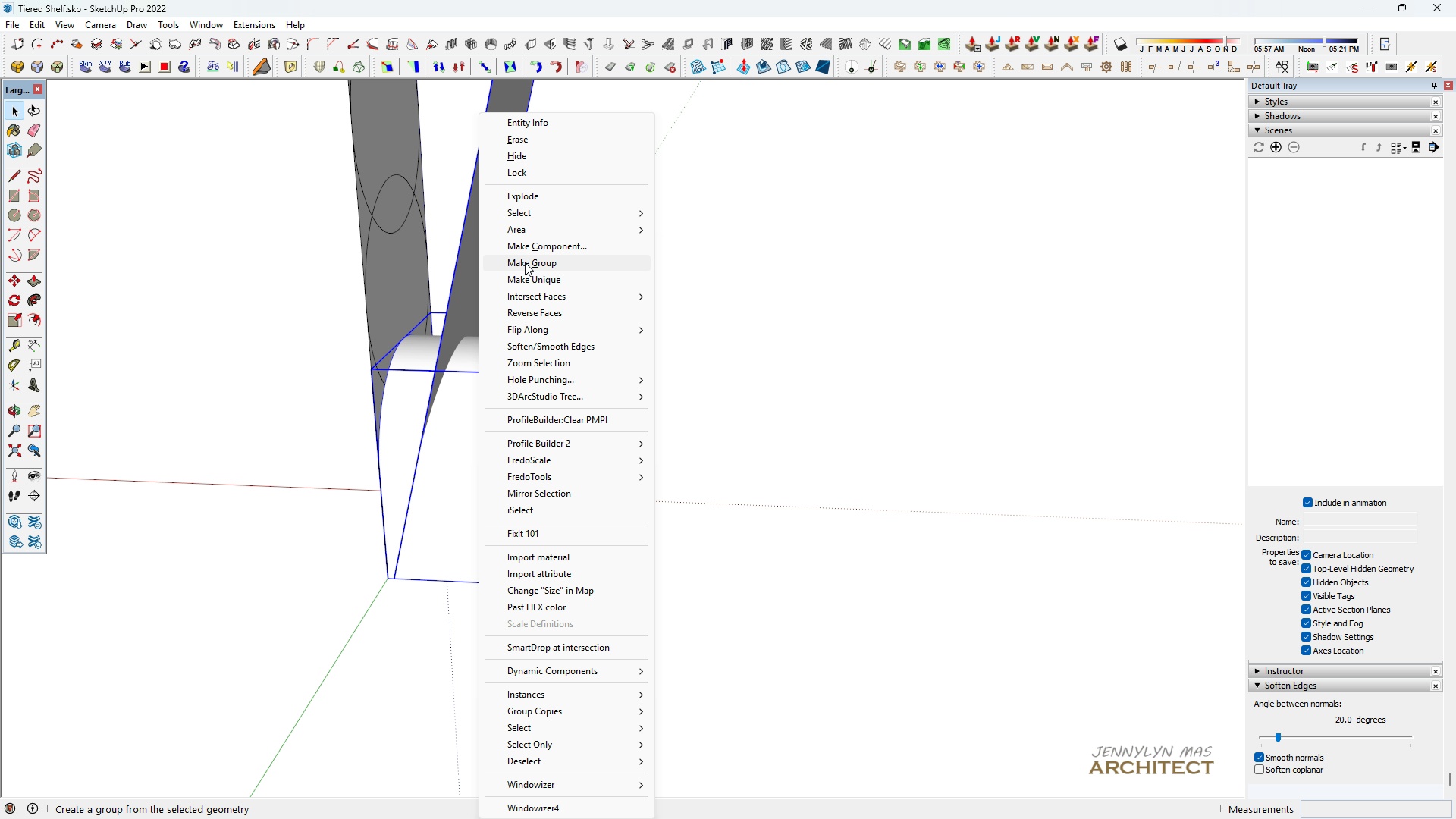 
left_click([525, 262])
 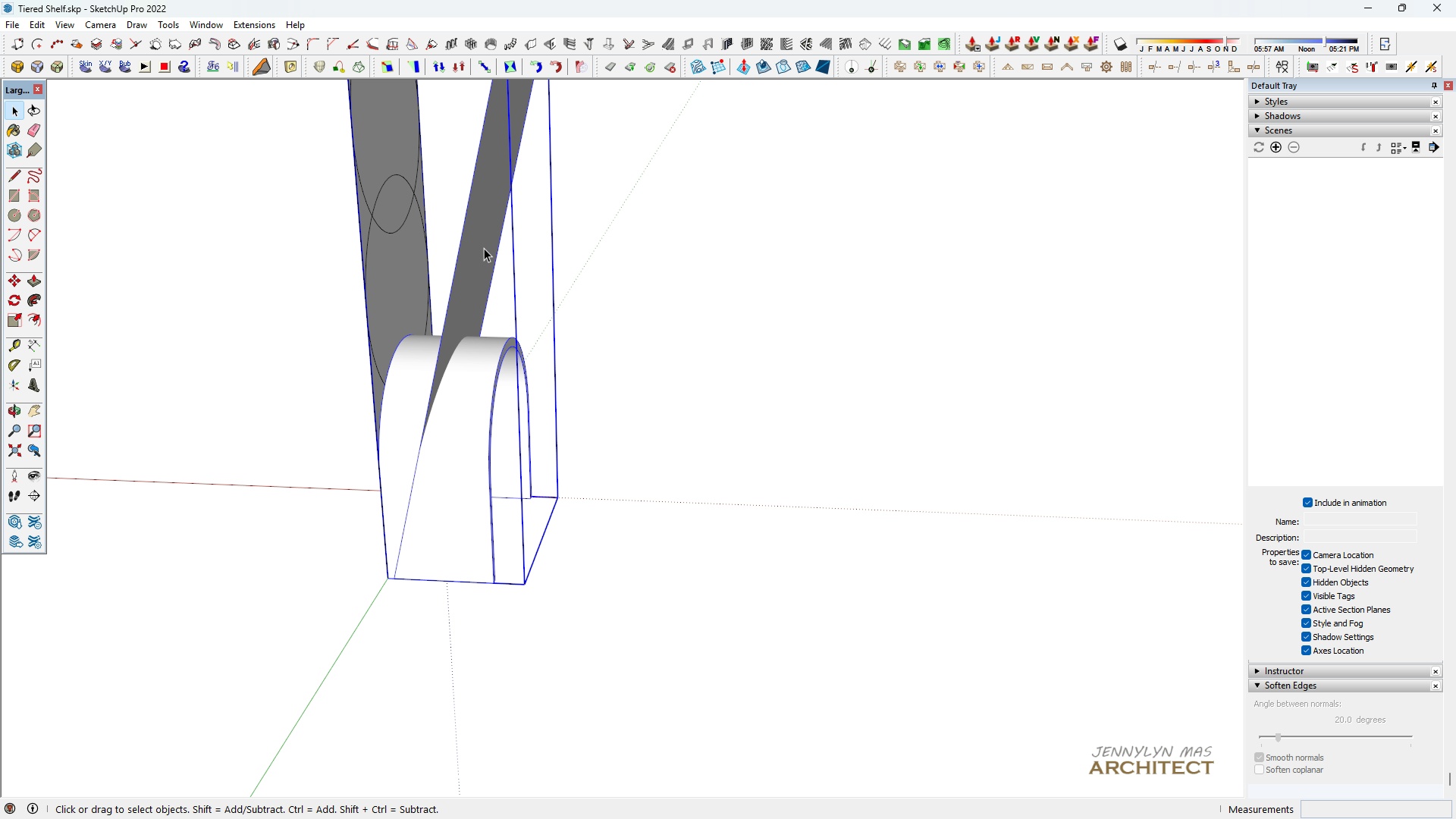 
left_click([484, 248])
 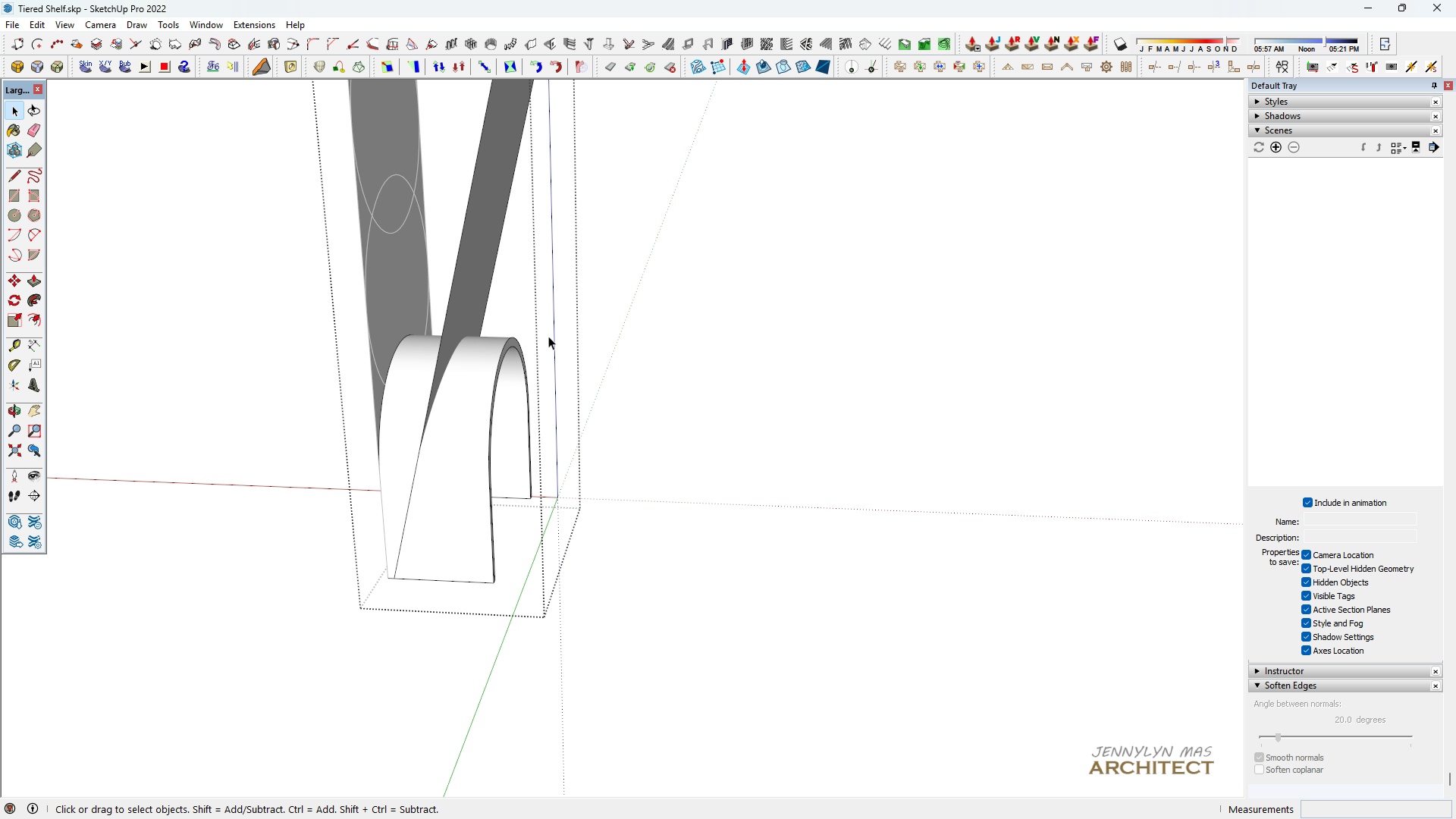 
left_click_drag(start_coordinate=[549, 347], to_coordinate=[435, 290])
 